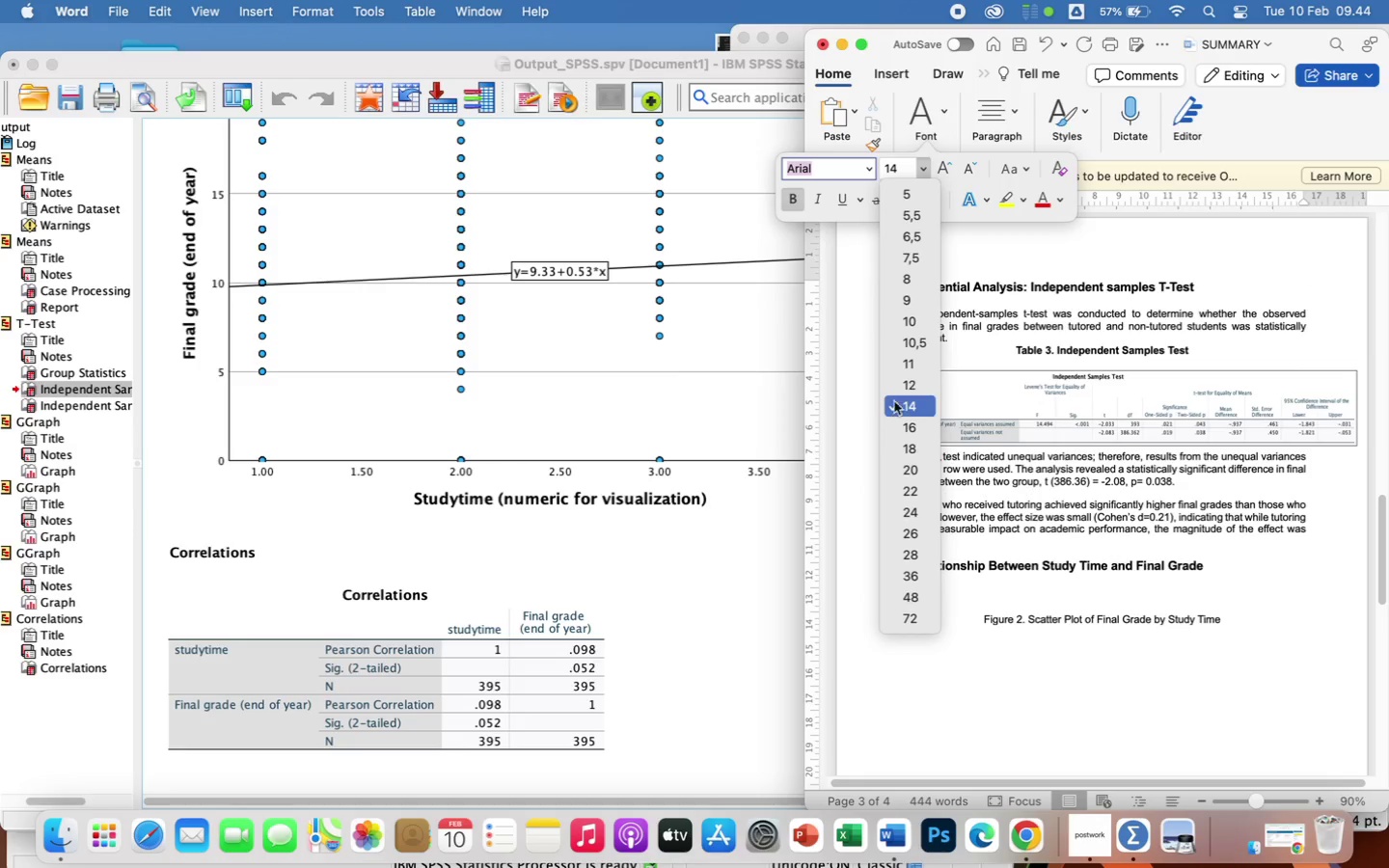 
left_click([897, 391])
 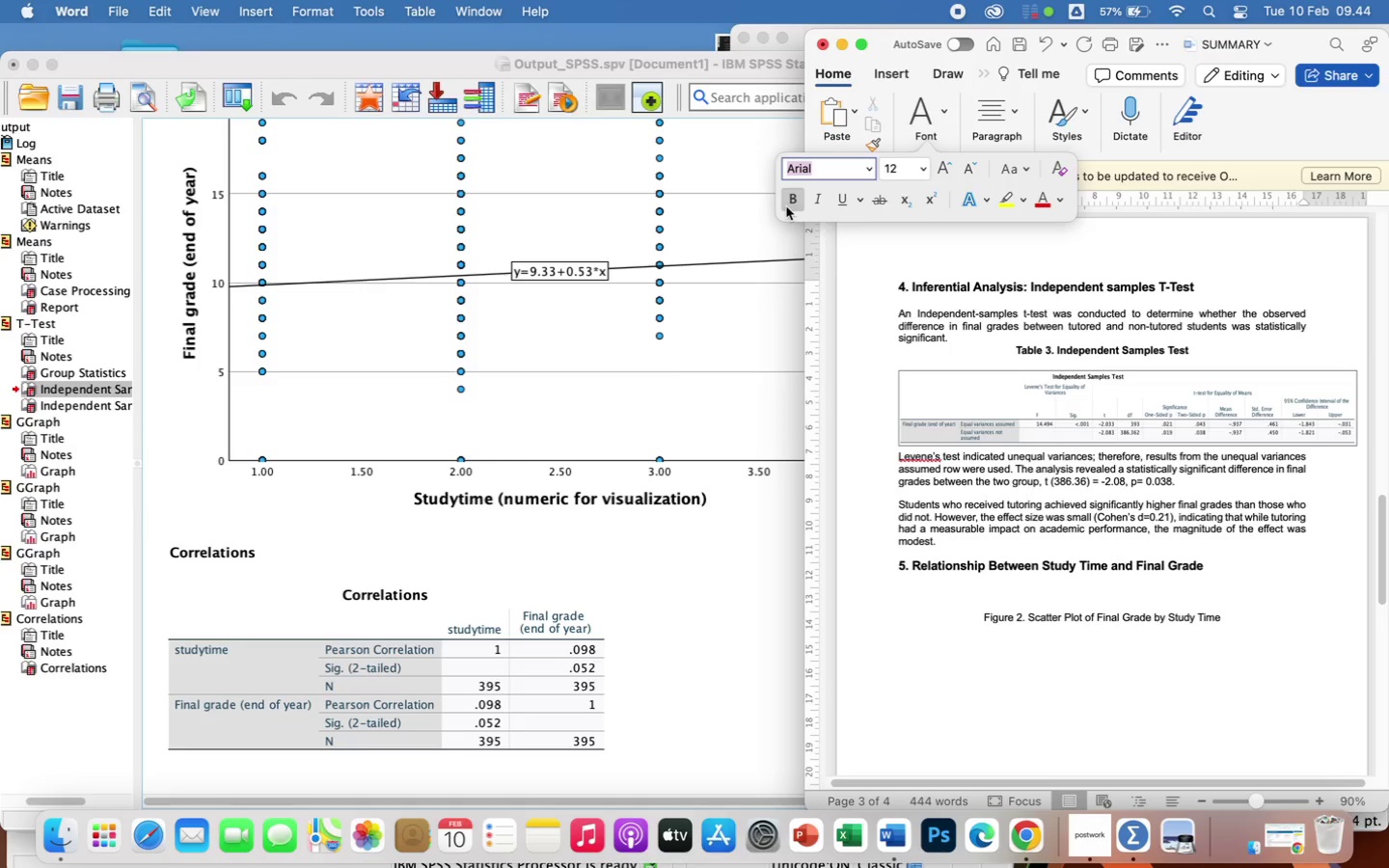 
left_click([791, 202])
 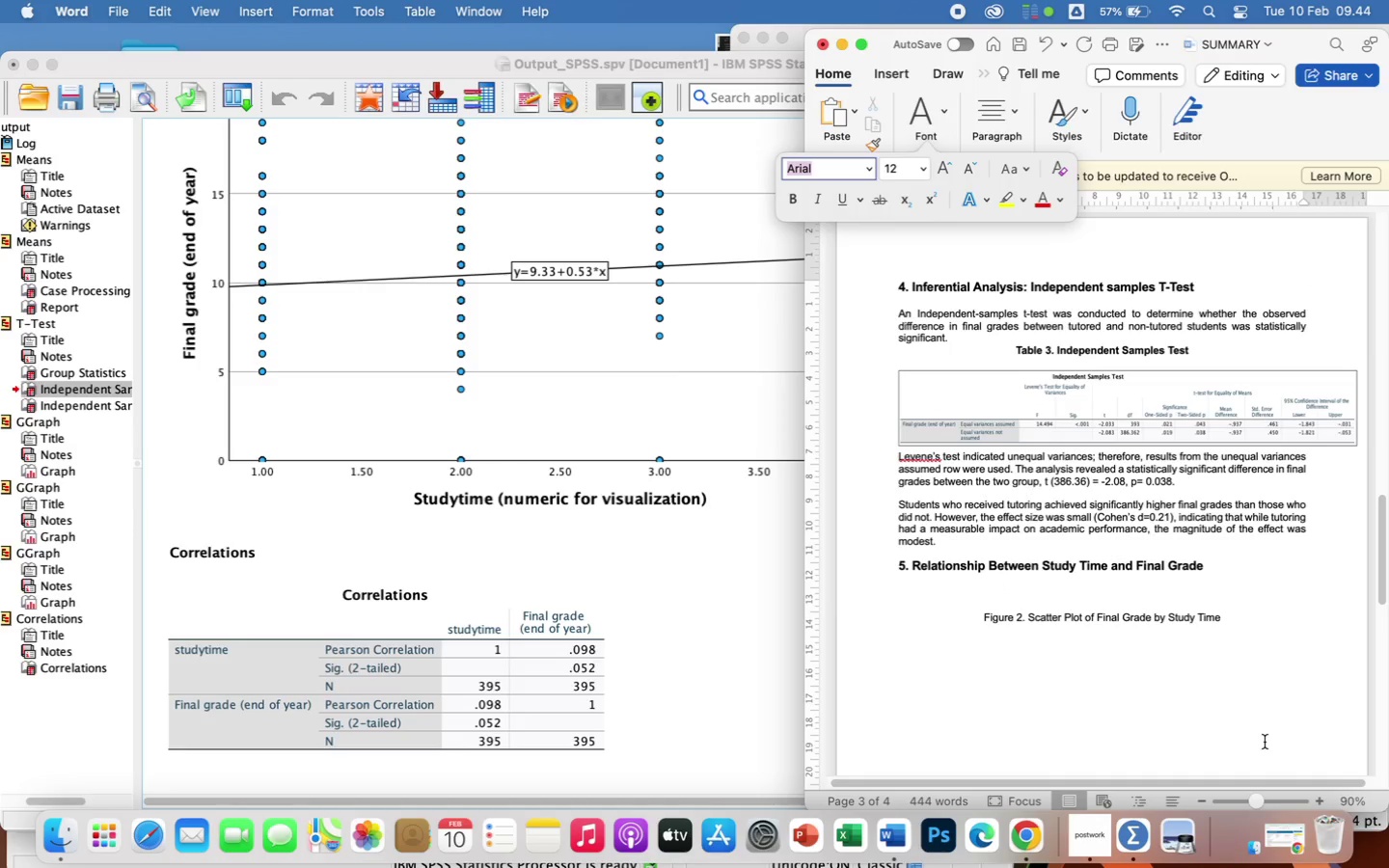 
key(Shift+A)
 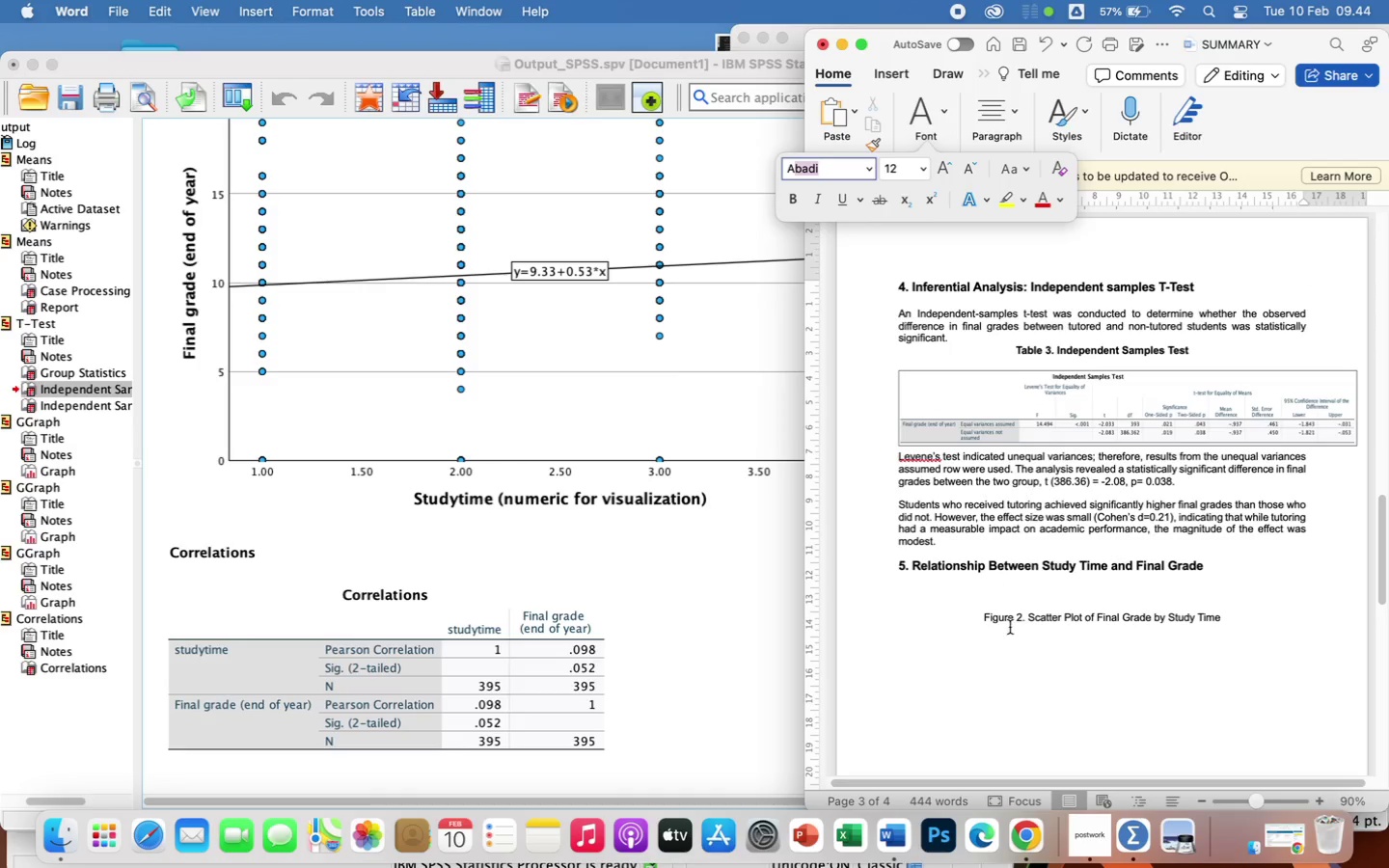 
left_click([918, 596])
 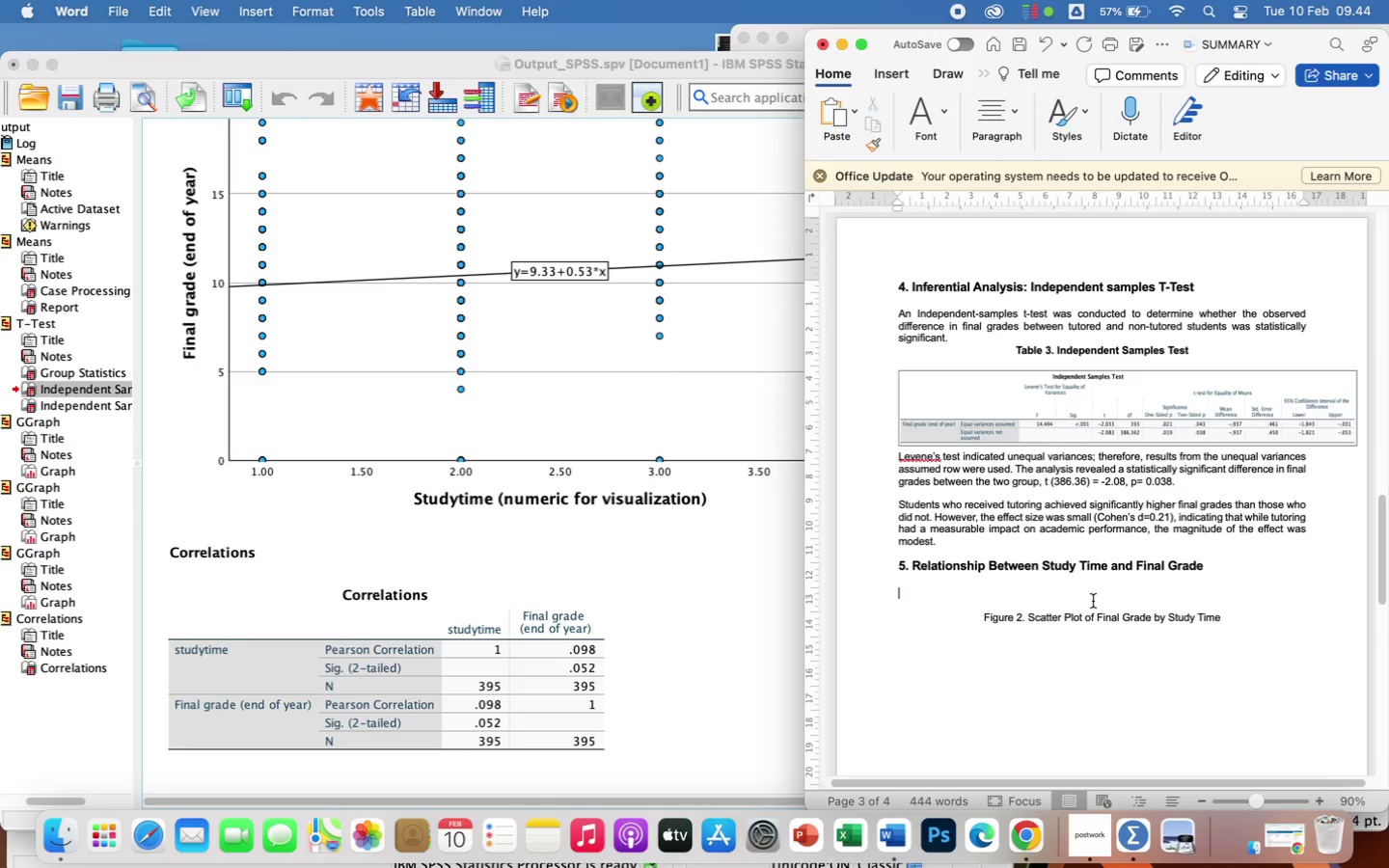 
type(A Pearson correlation analysis was conducted to examine the relationship between study time and final grade.)
 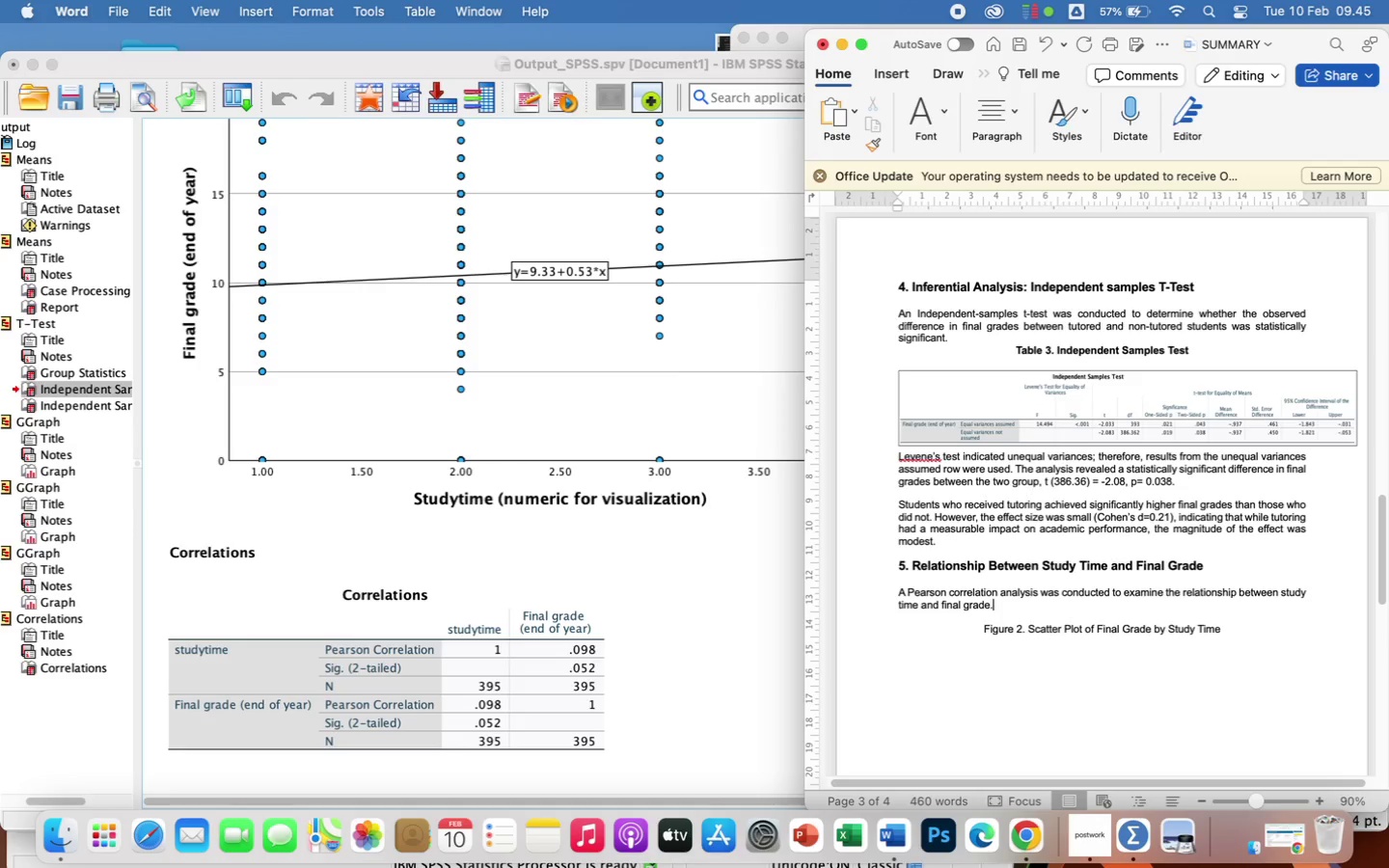 
key(Enter)
 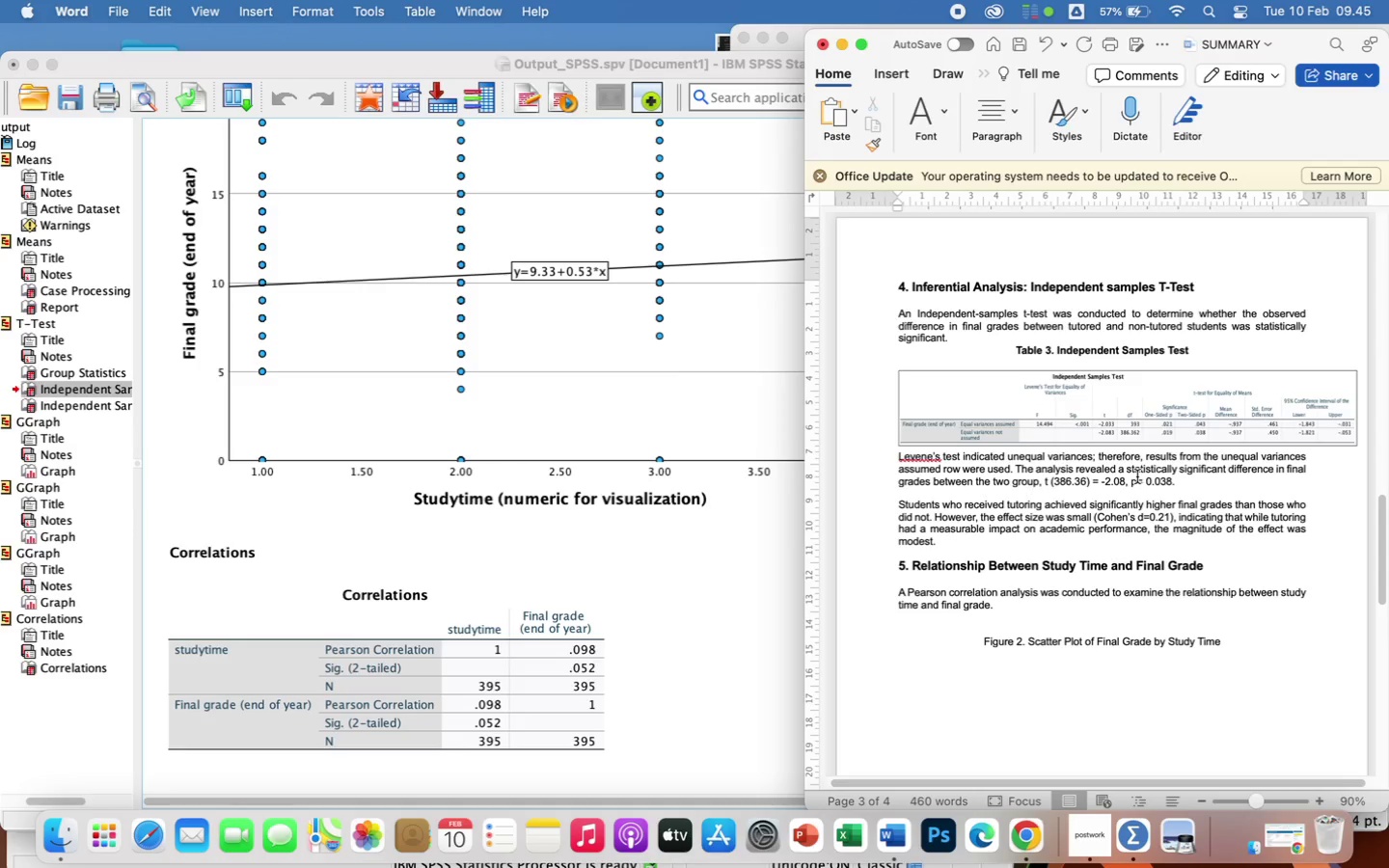 
wait(9.79)
 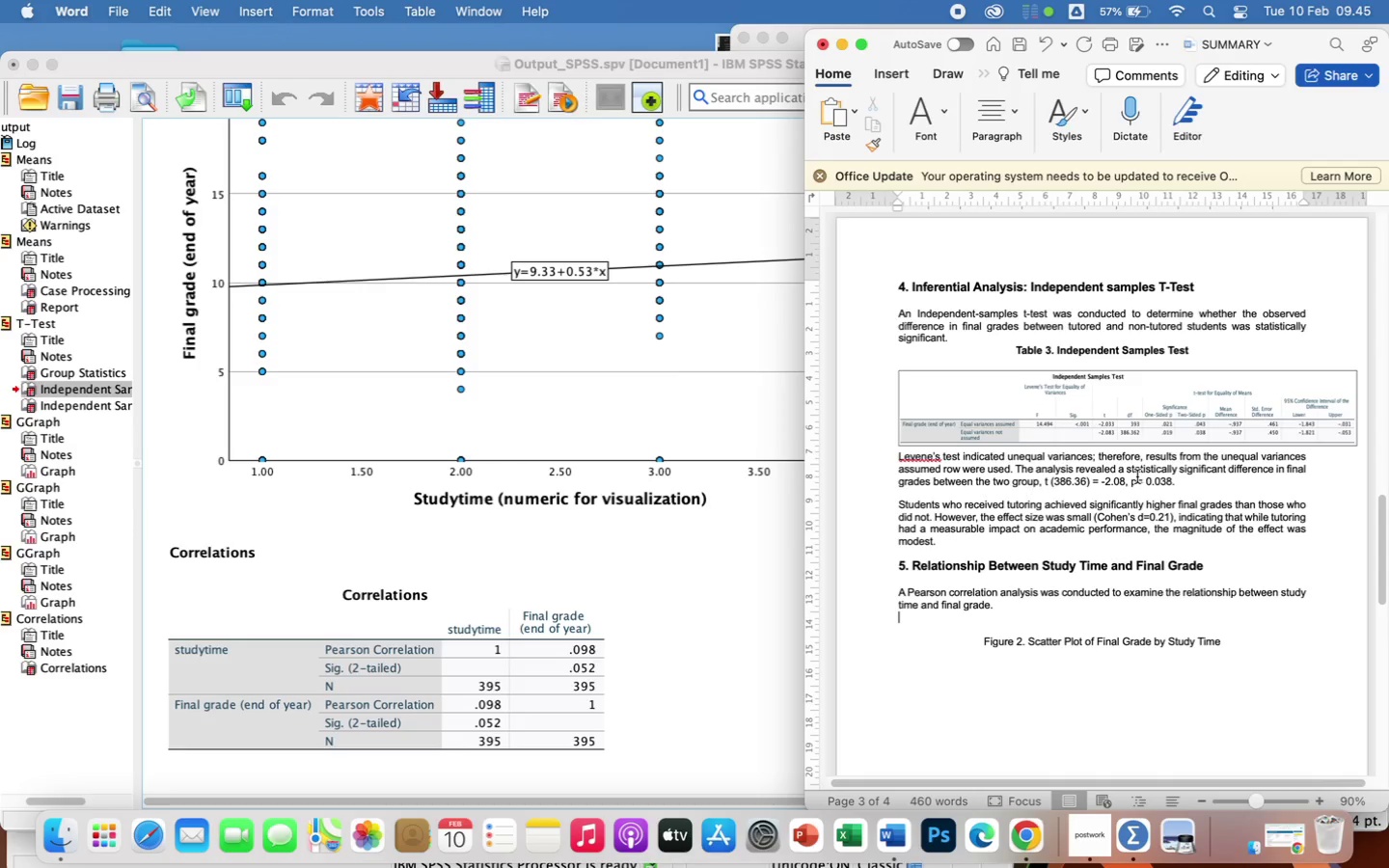 
key(Meta+Shift+CommandLeft)
 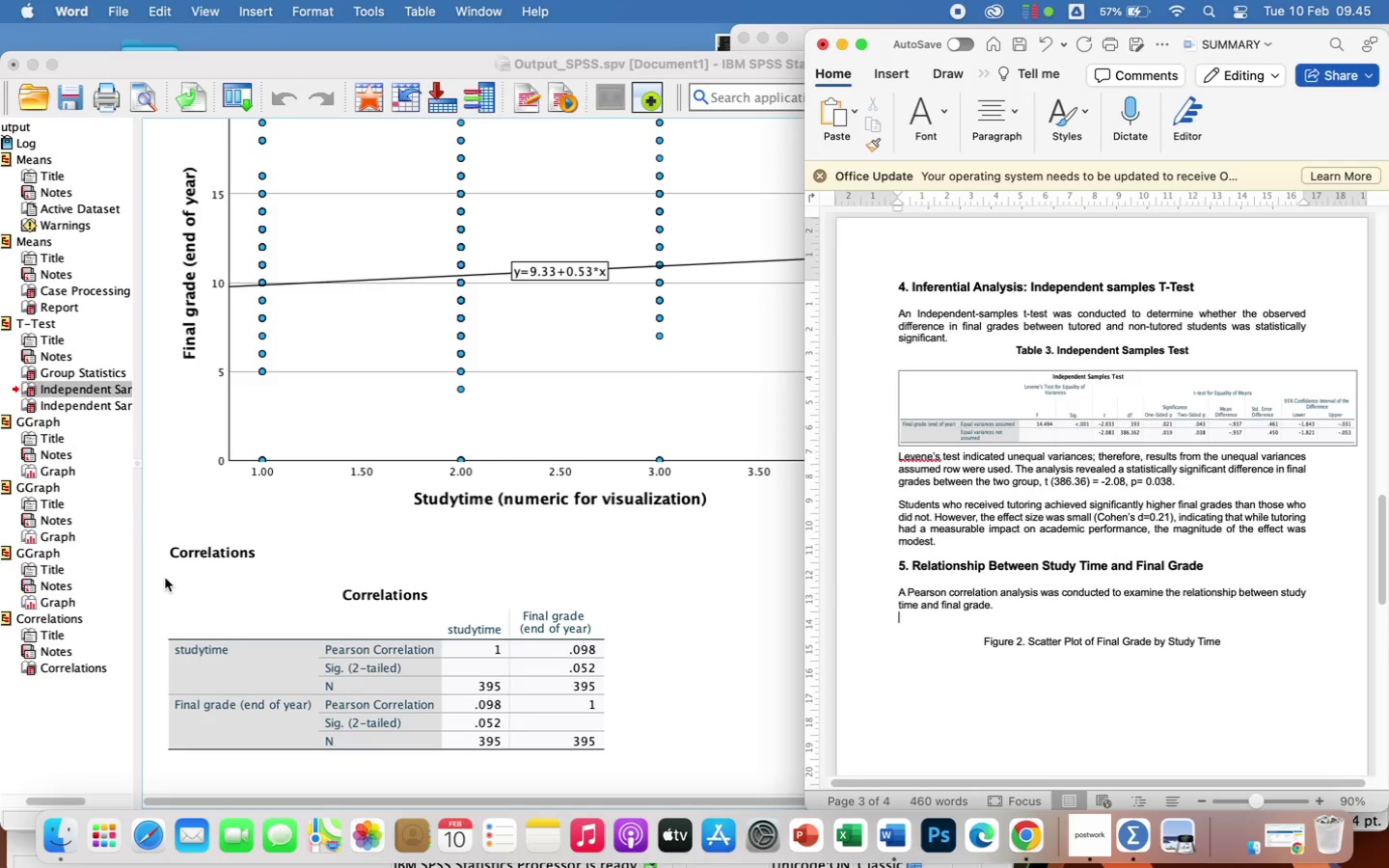 
key(Meta+Shift+4)
 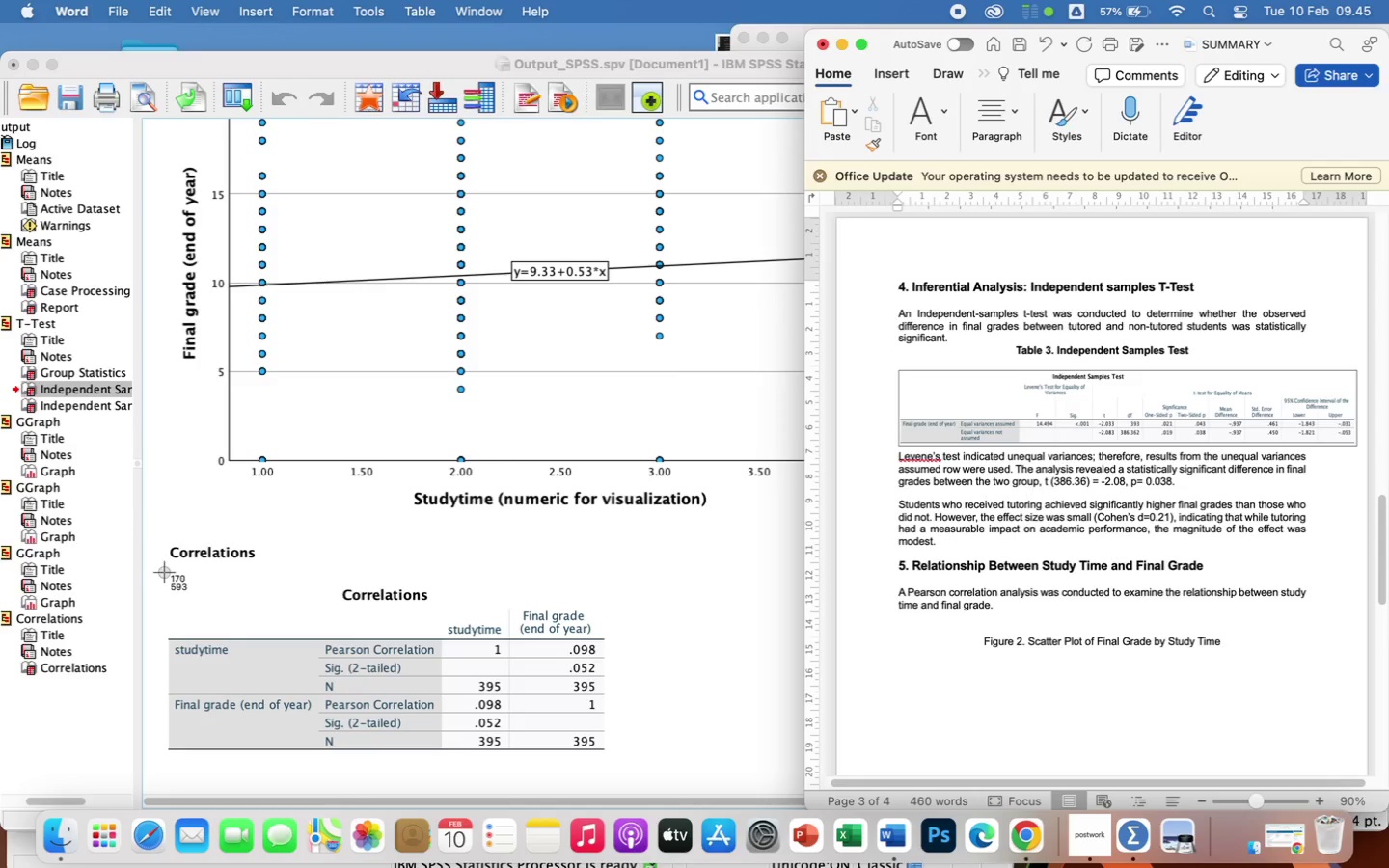 
left_click_drag(start_coordinate=[157, 575], to_coordinate=[615, 763])
 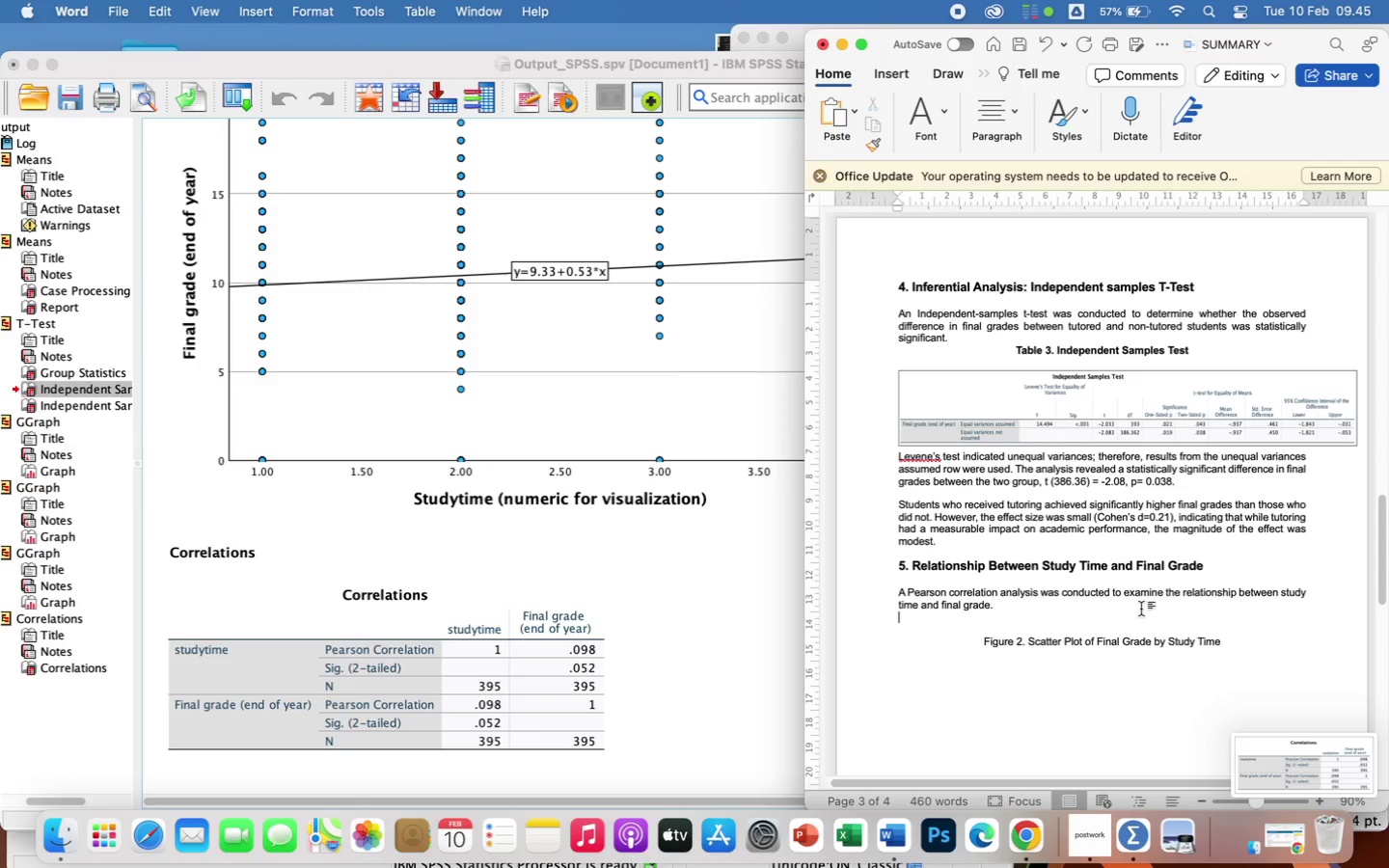 
left_click([1136, 621])
 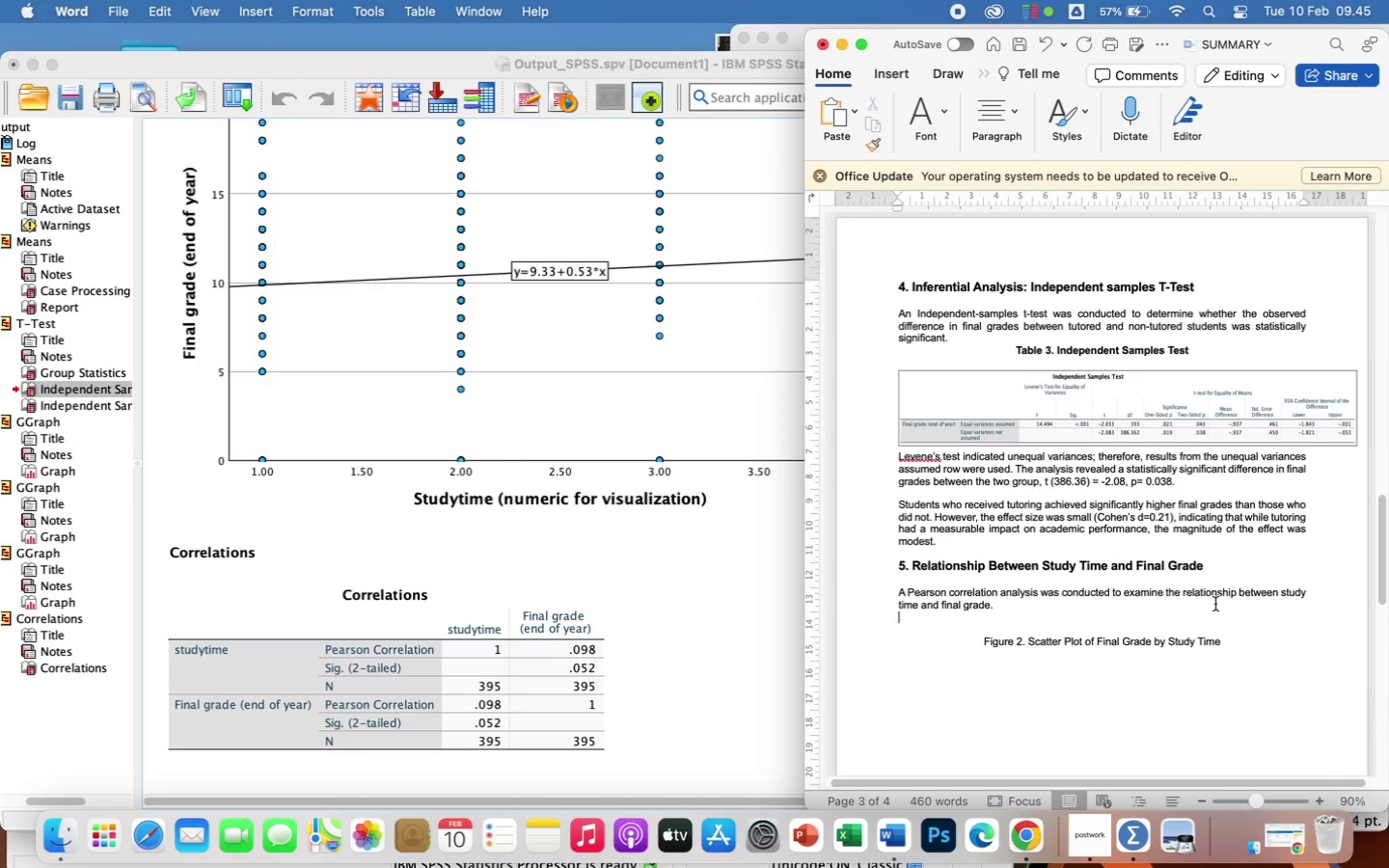 
key(Enter)
 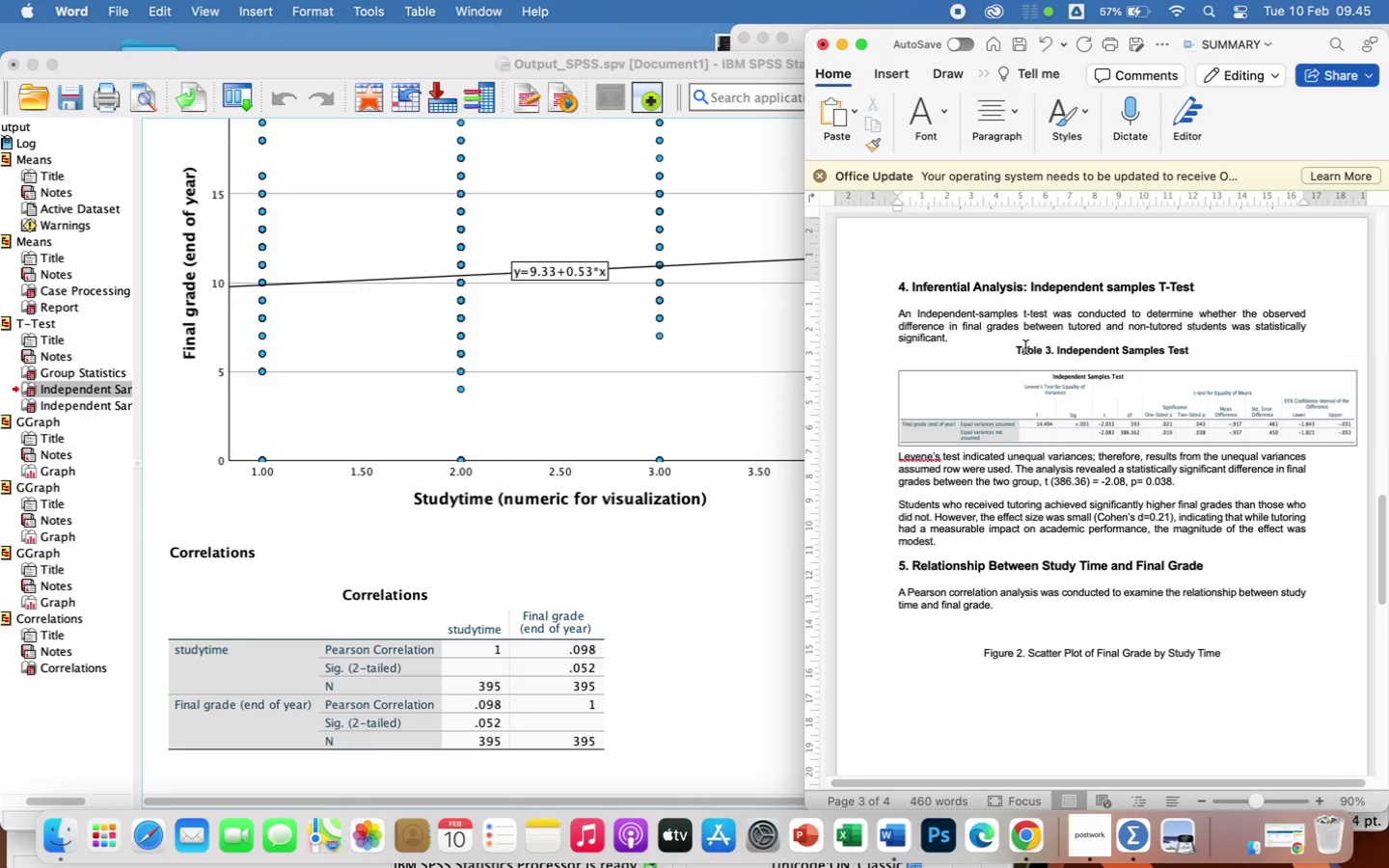 
left_click_drag(start_coordinate=[1014, 349], to_coordinate=[1207, 345])
 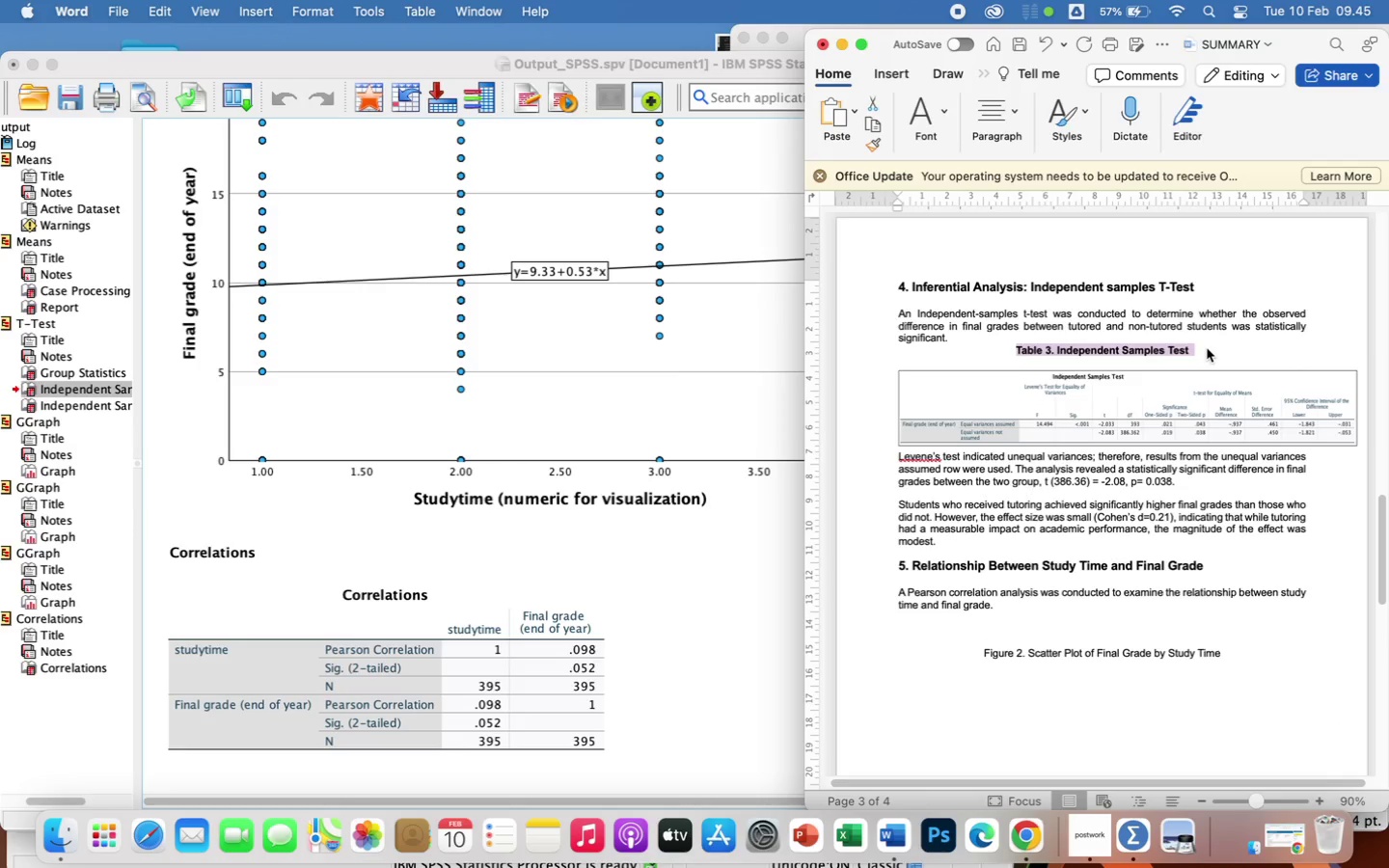 
key(Meta+C)
 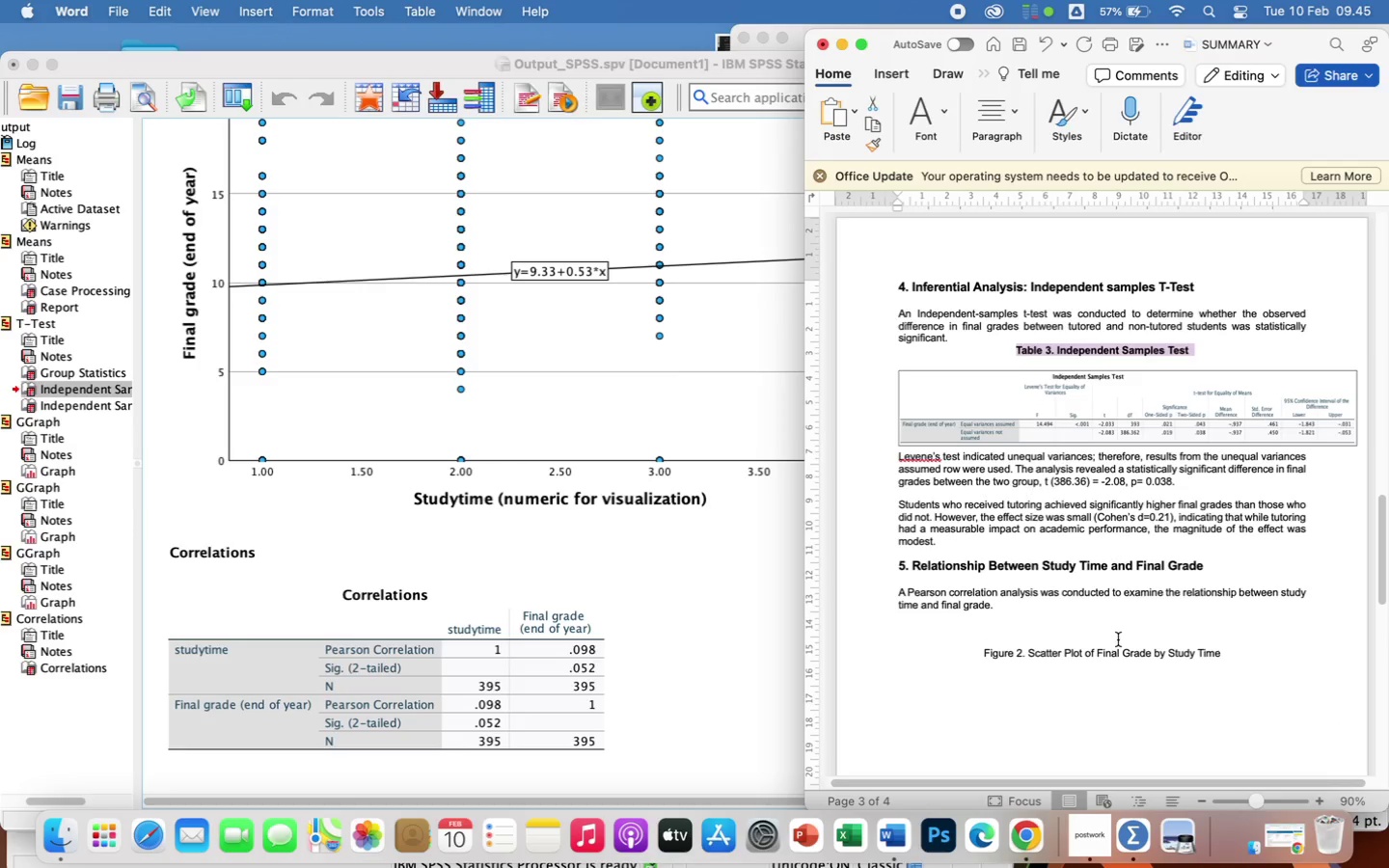 
left_click([1119, 632])
 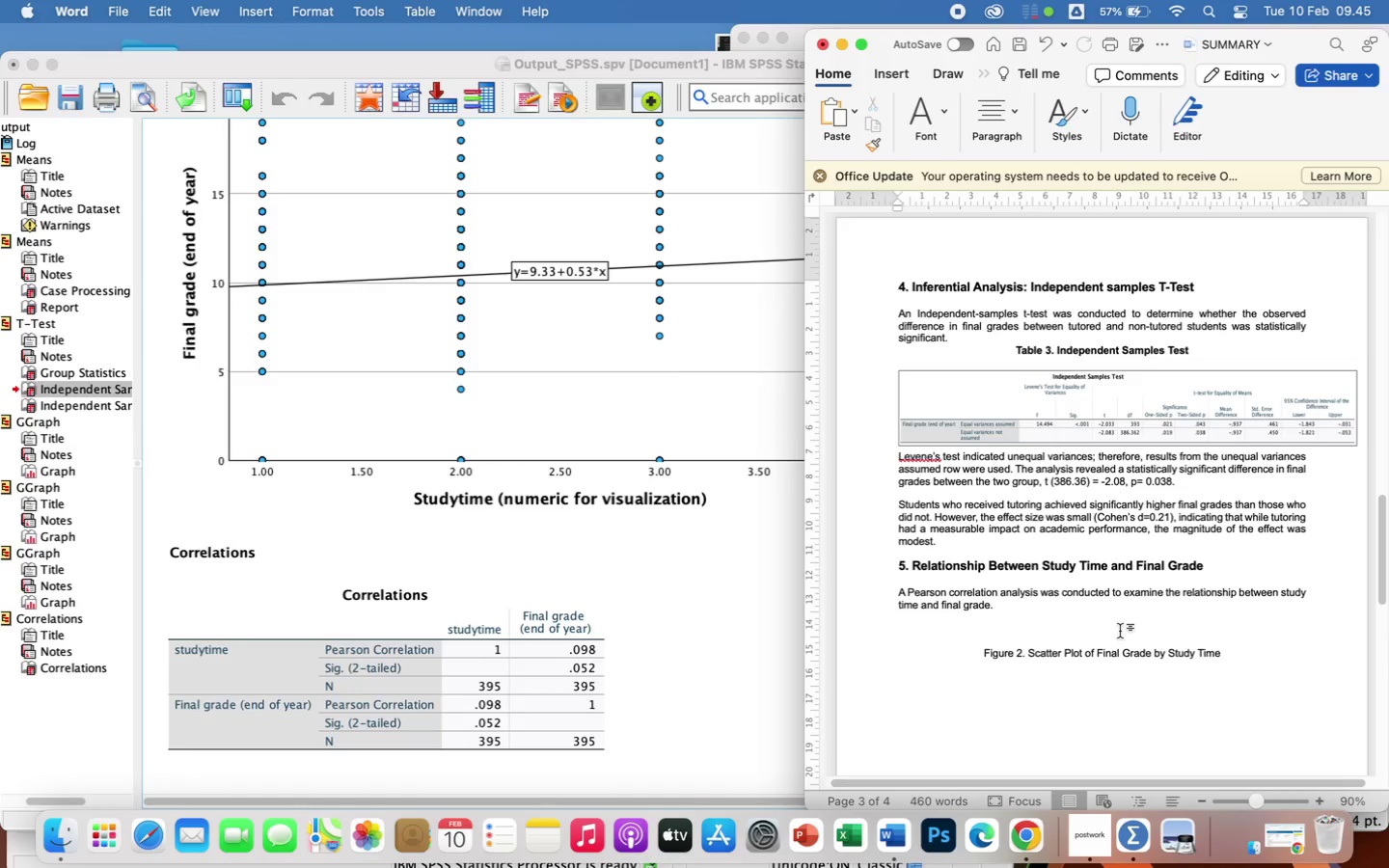 
key(Meta+V)
 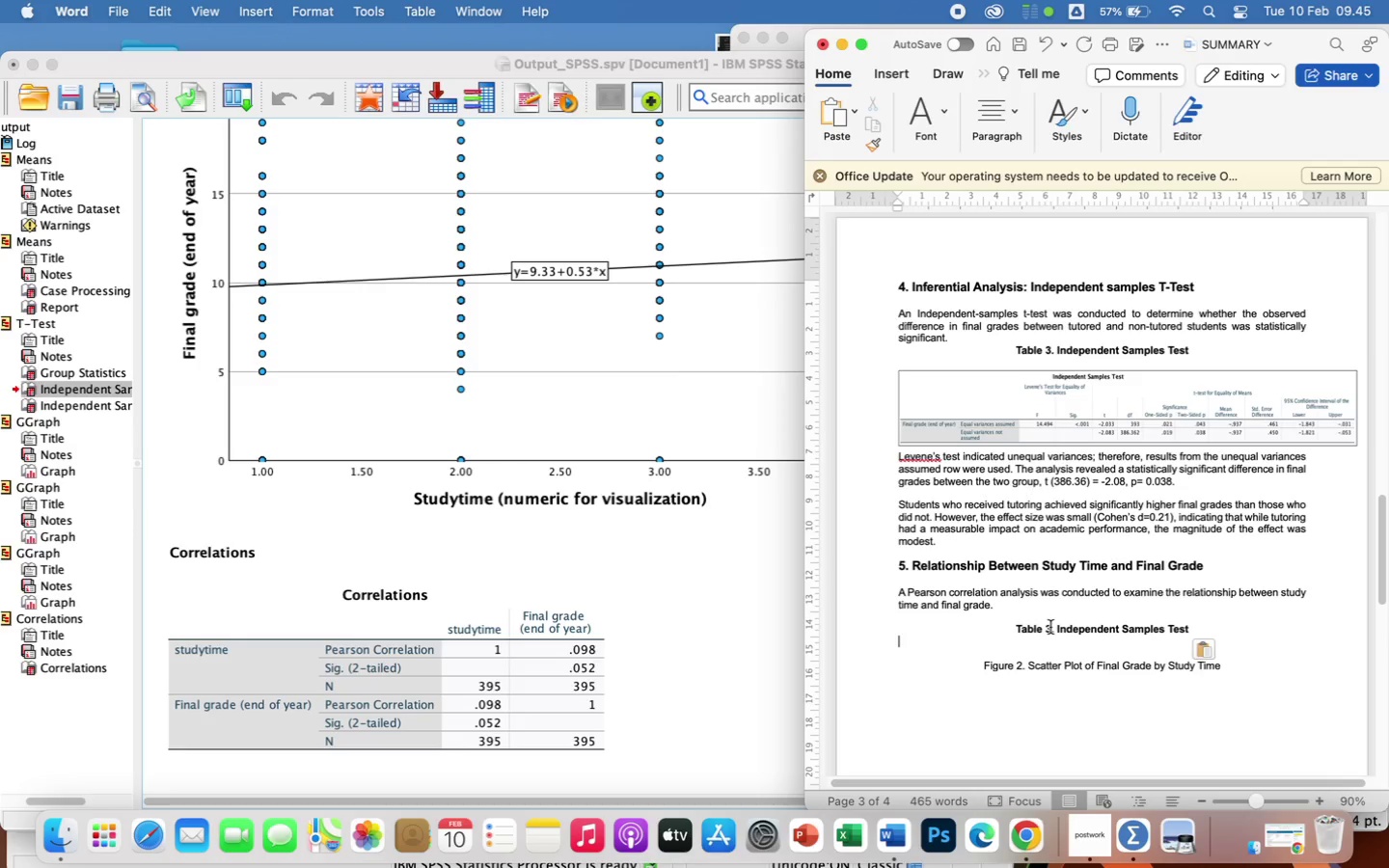 
left_click([1052, 631])
 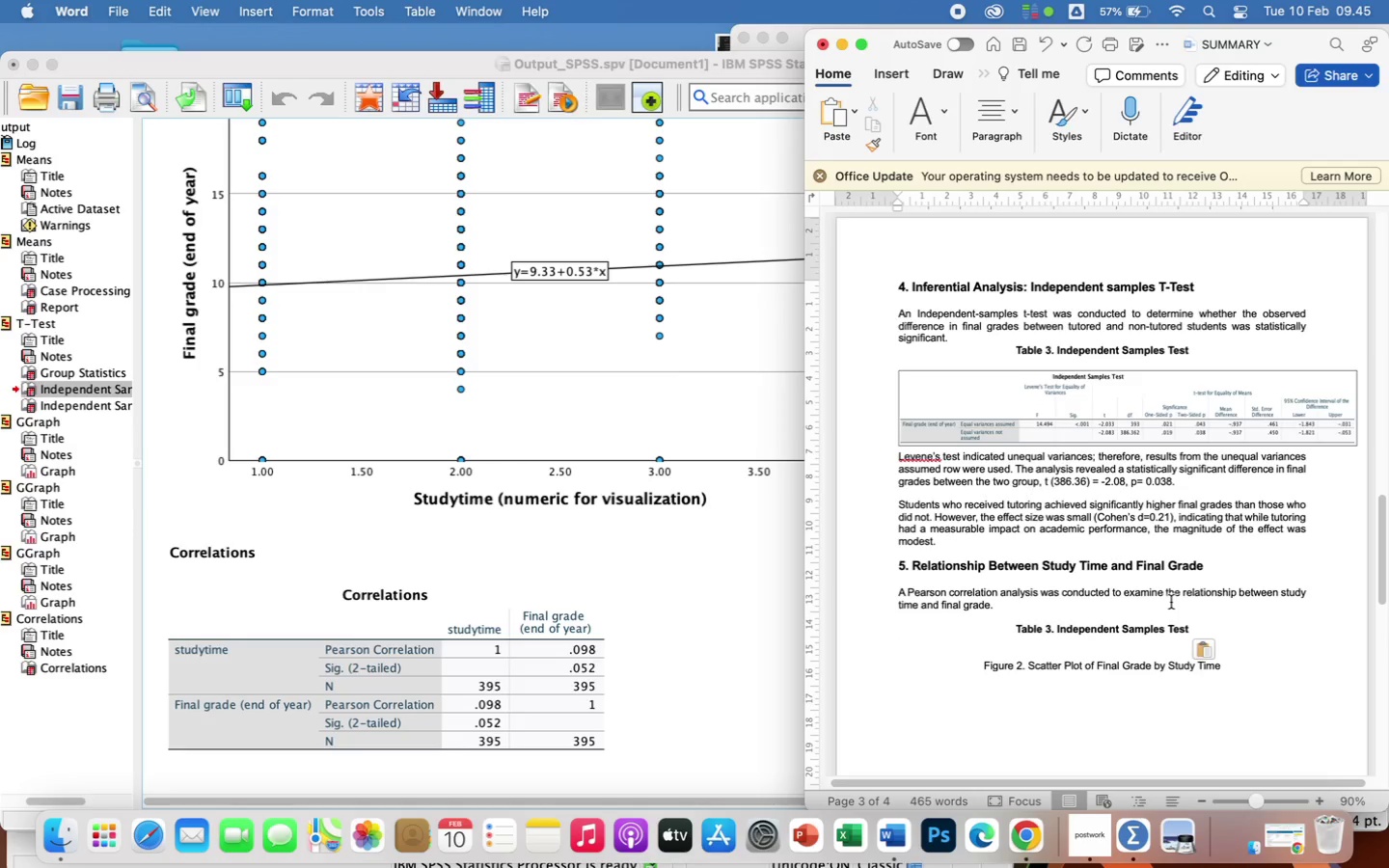 
key(Backspace)
 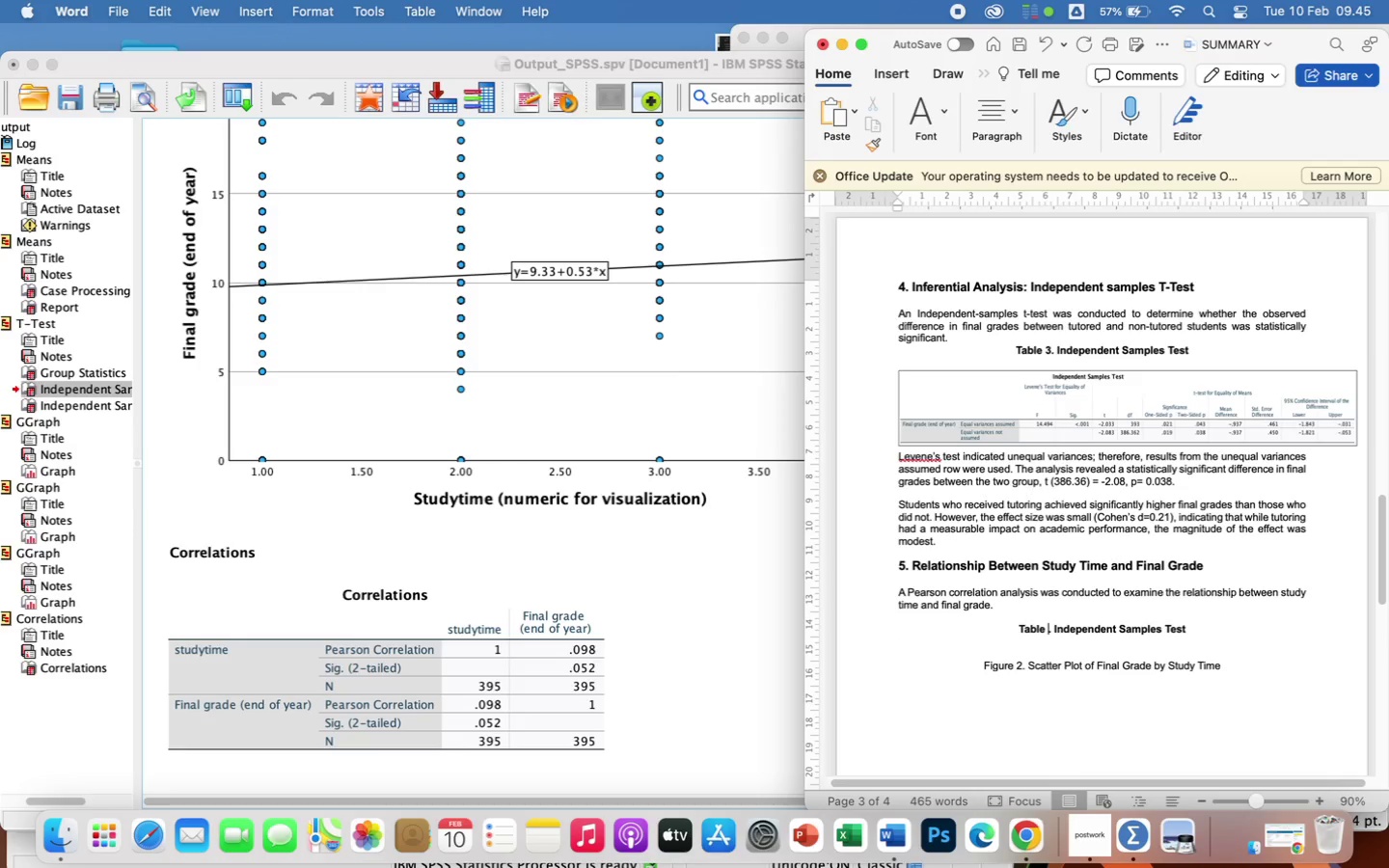 
key(4)
 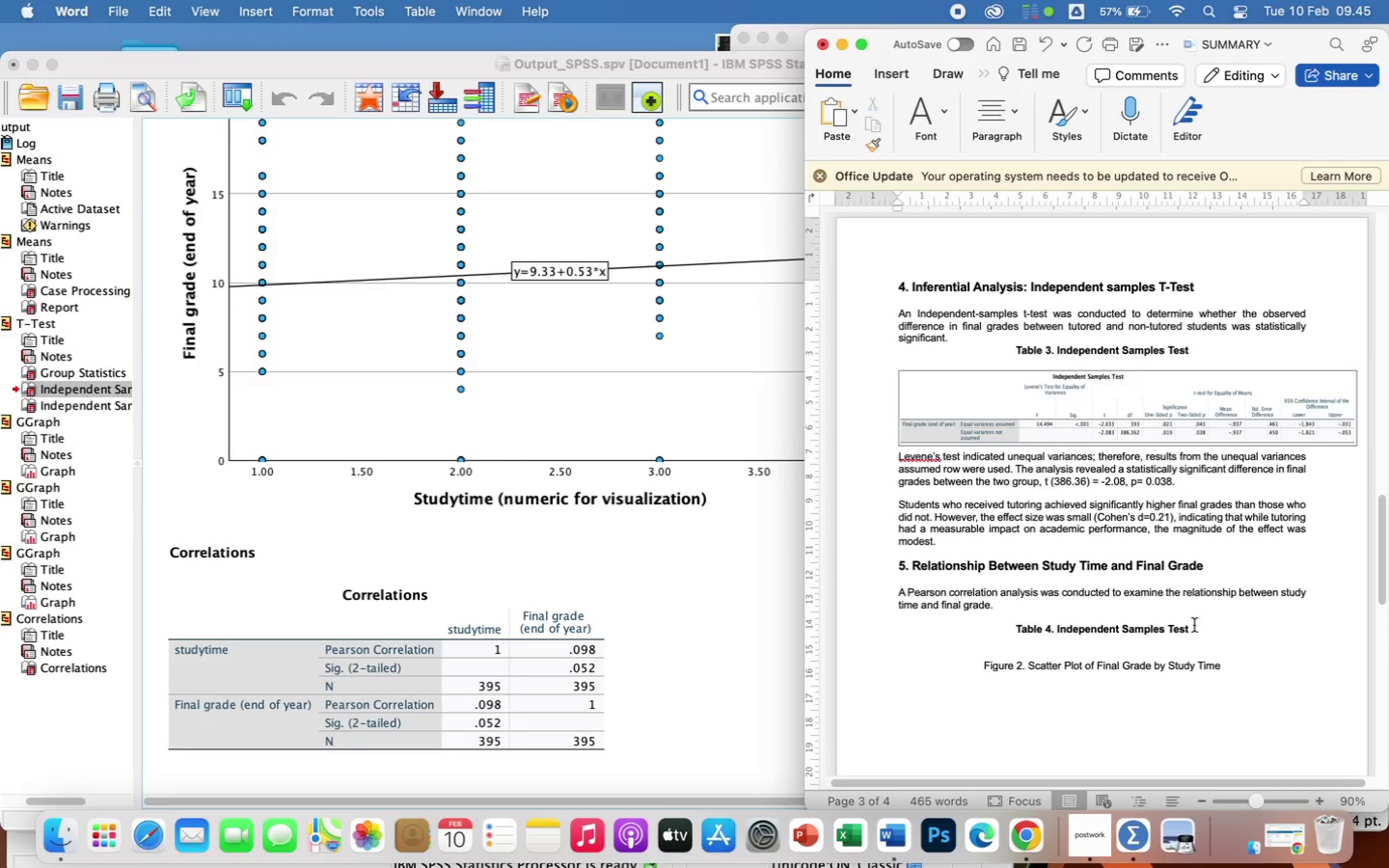 
left_click([1194, 623])
 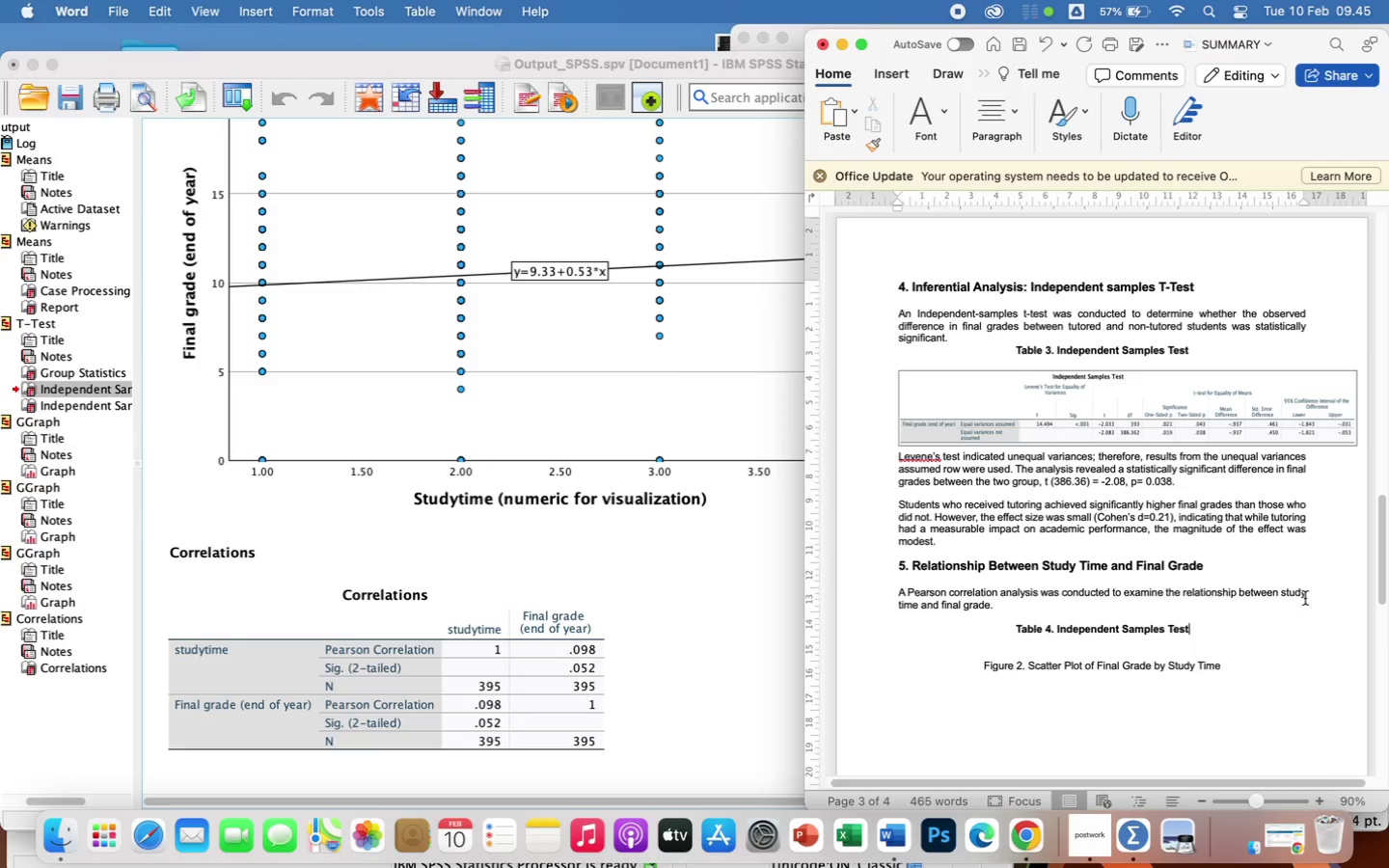 
hold_key(key=Backspace, duration=1.5)
 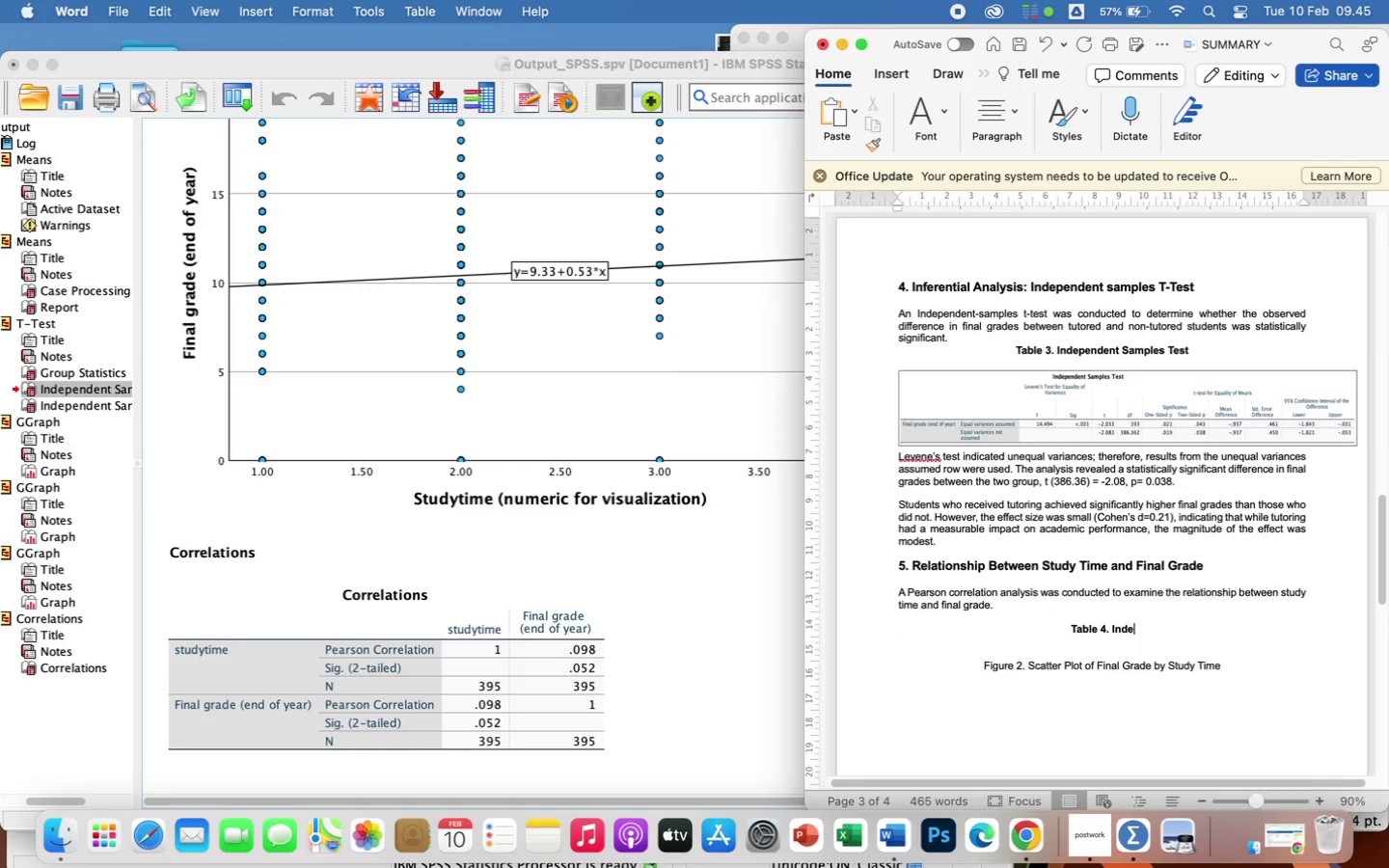 
hold_key(key=Backspace, duration=0.56)
 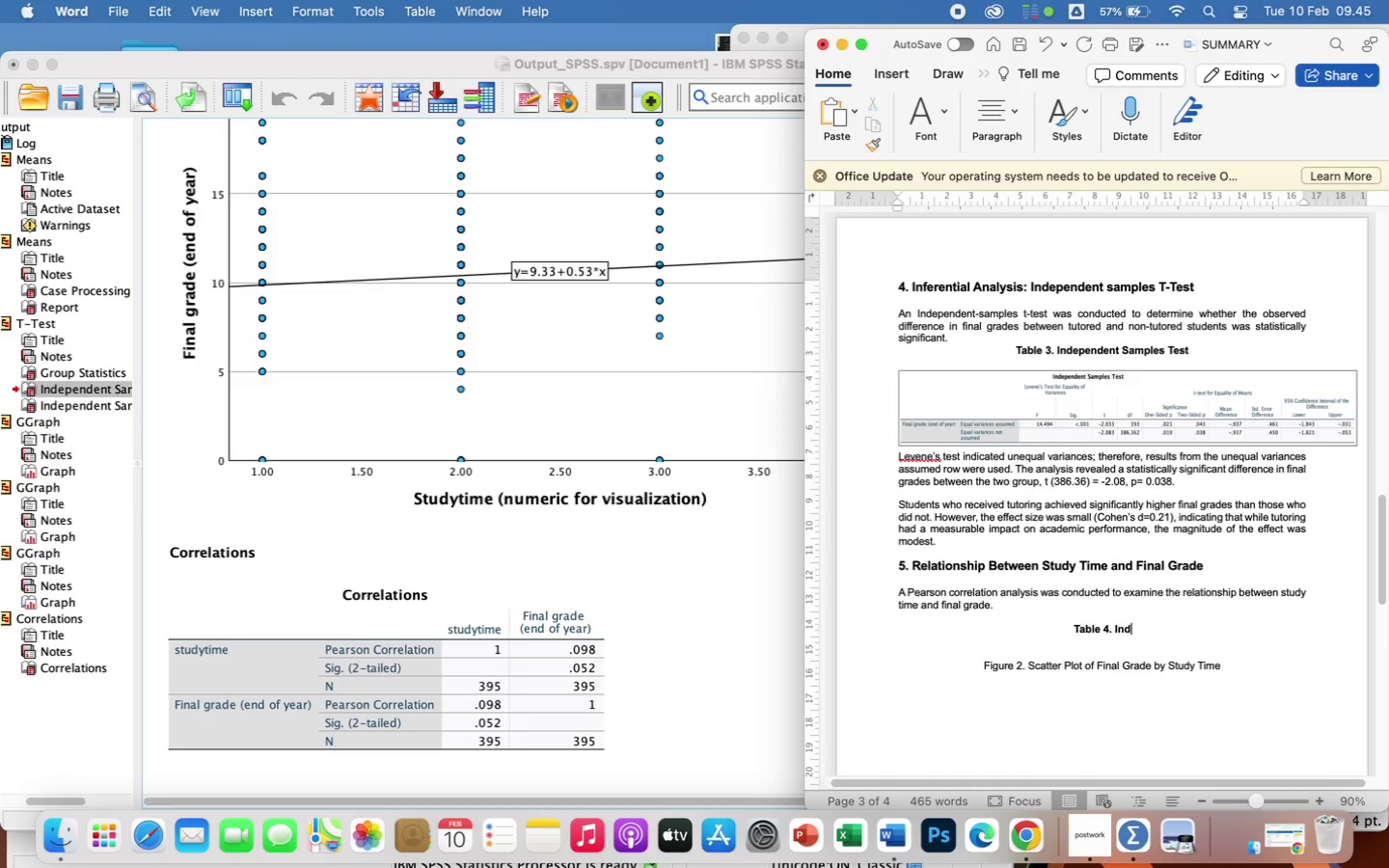 
key(Backspace)
key(Backspace)
key(Backspace)
key(Backspace)
type(Correlation)
 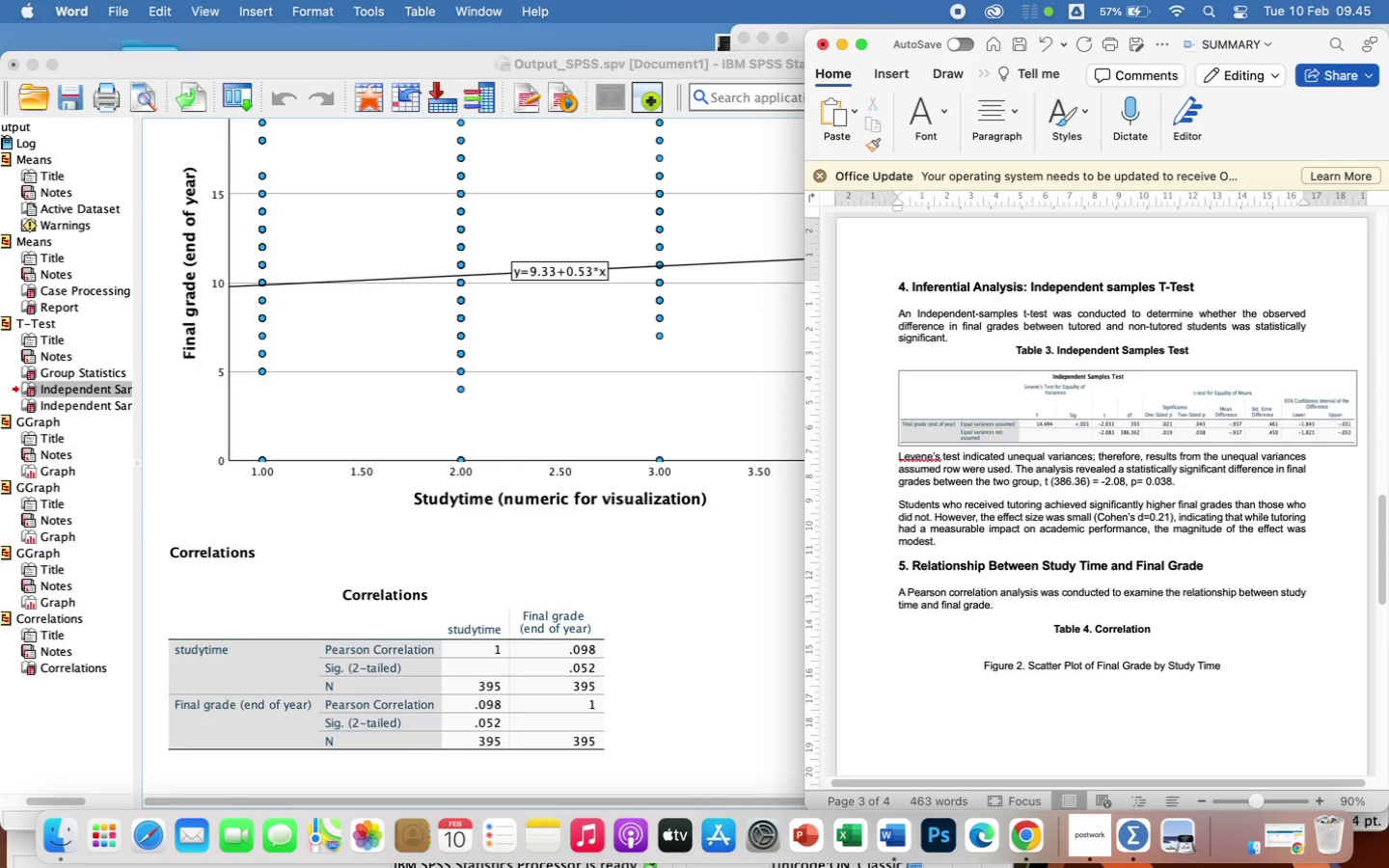 
key(Enter)
 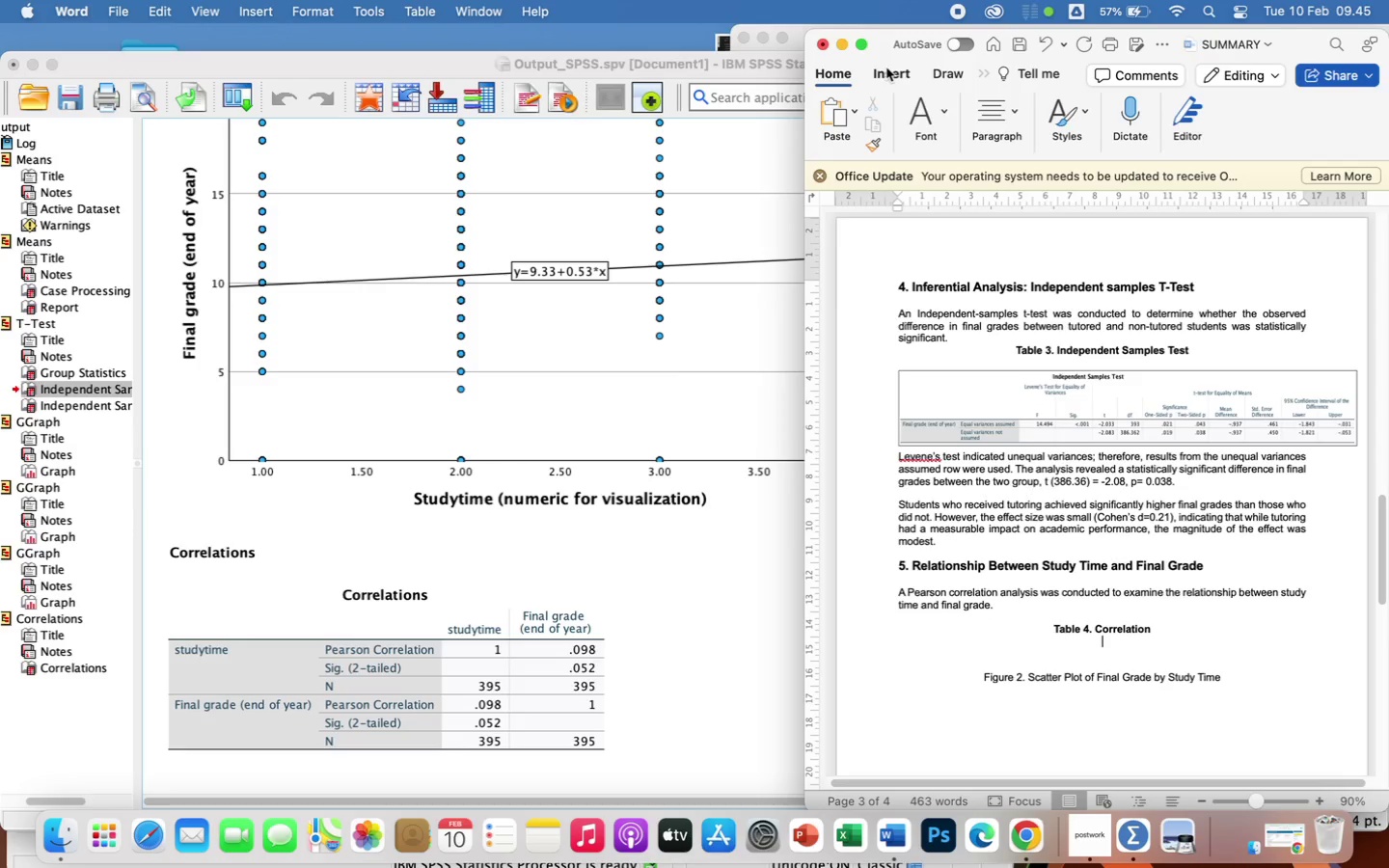 
left_click([882, 68])
 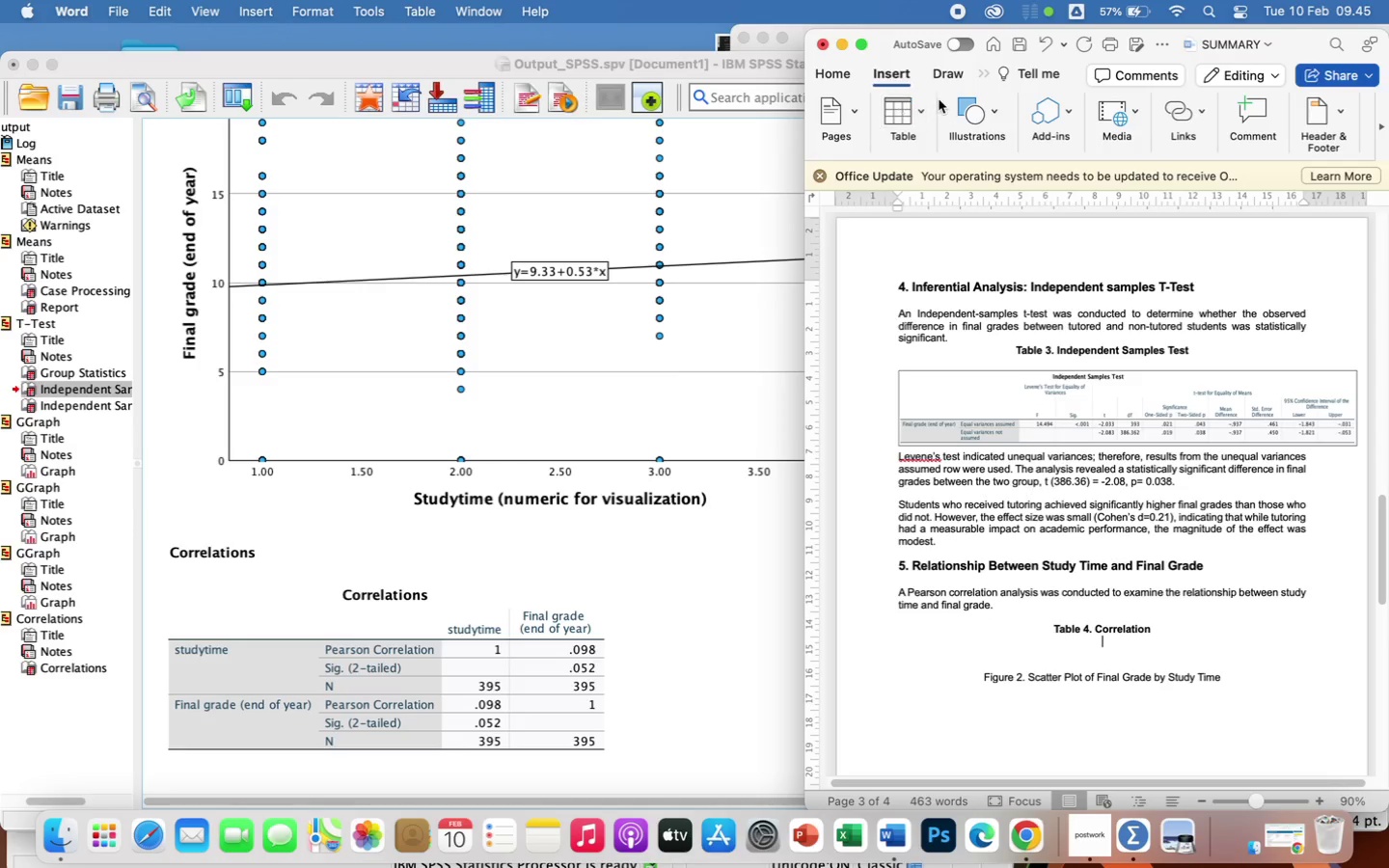 
left_click([945, 102])
 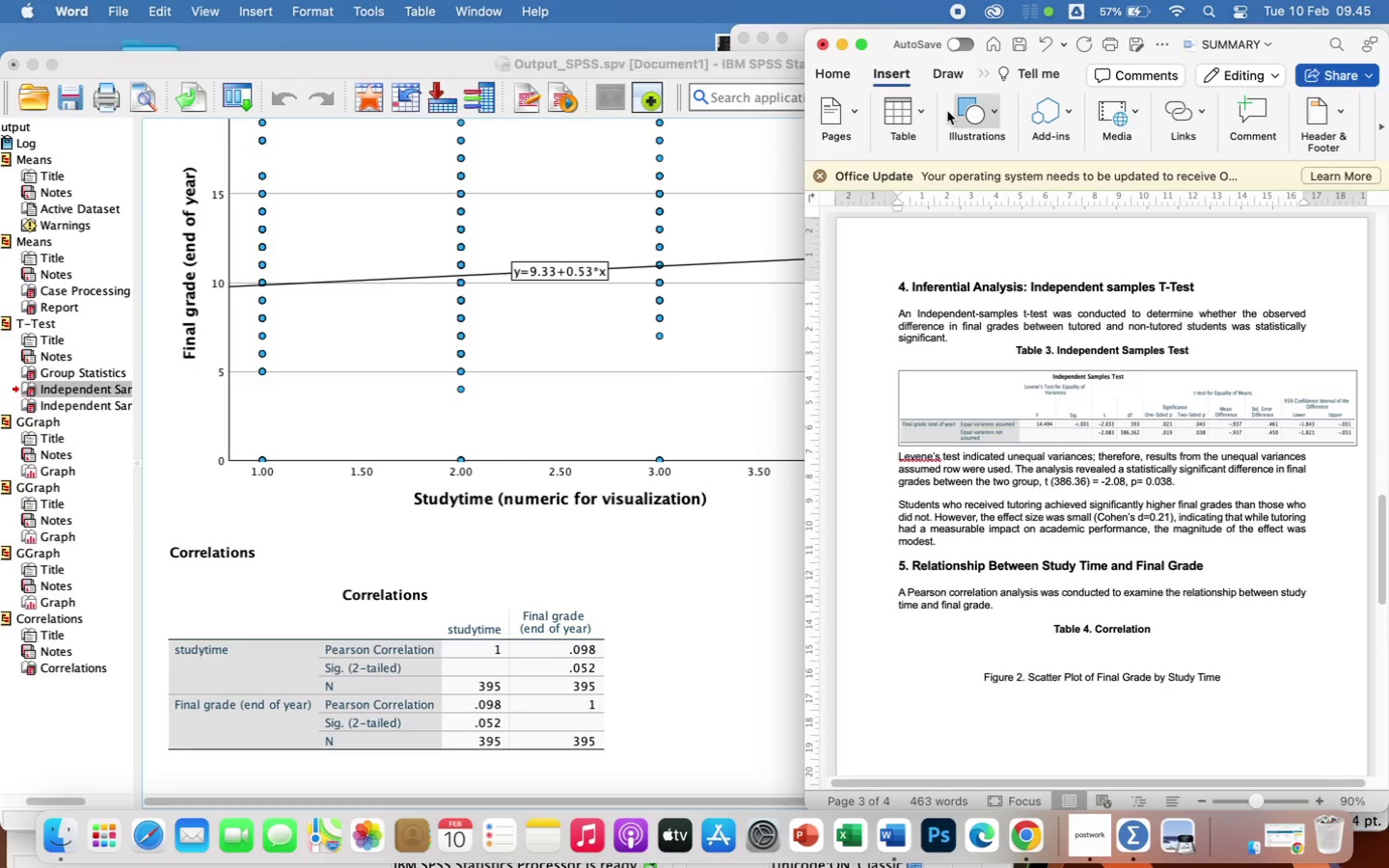 
left_click([947, 111])
 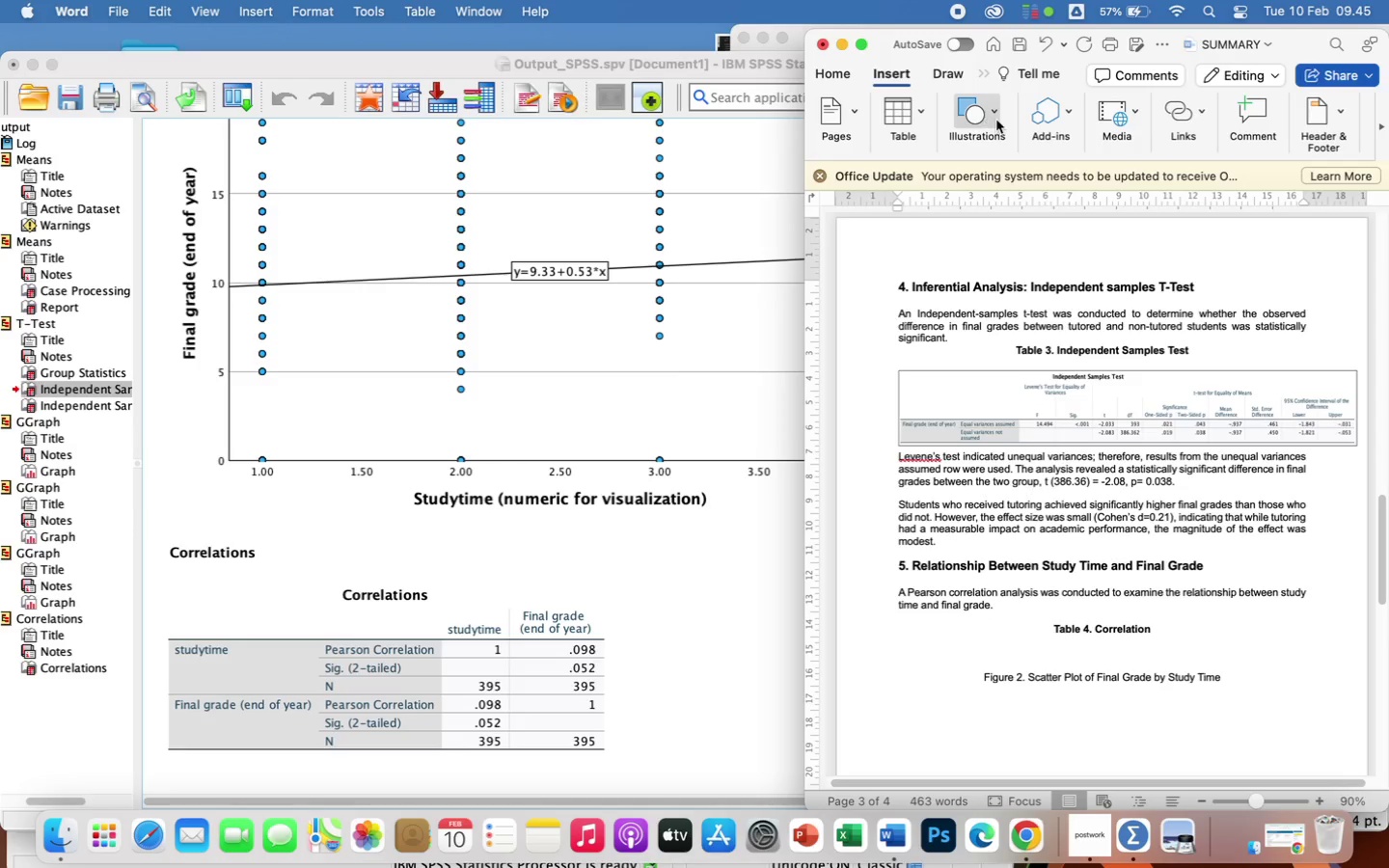 
left_click([992, 110])
 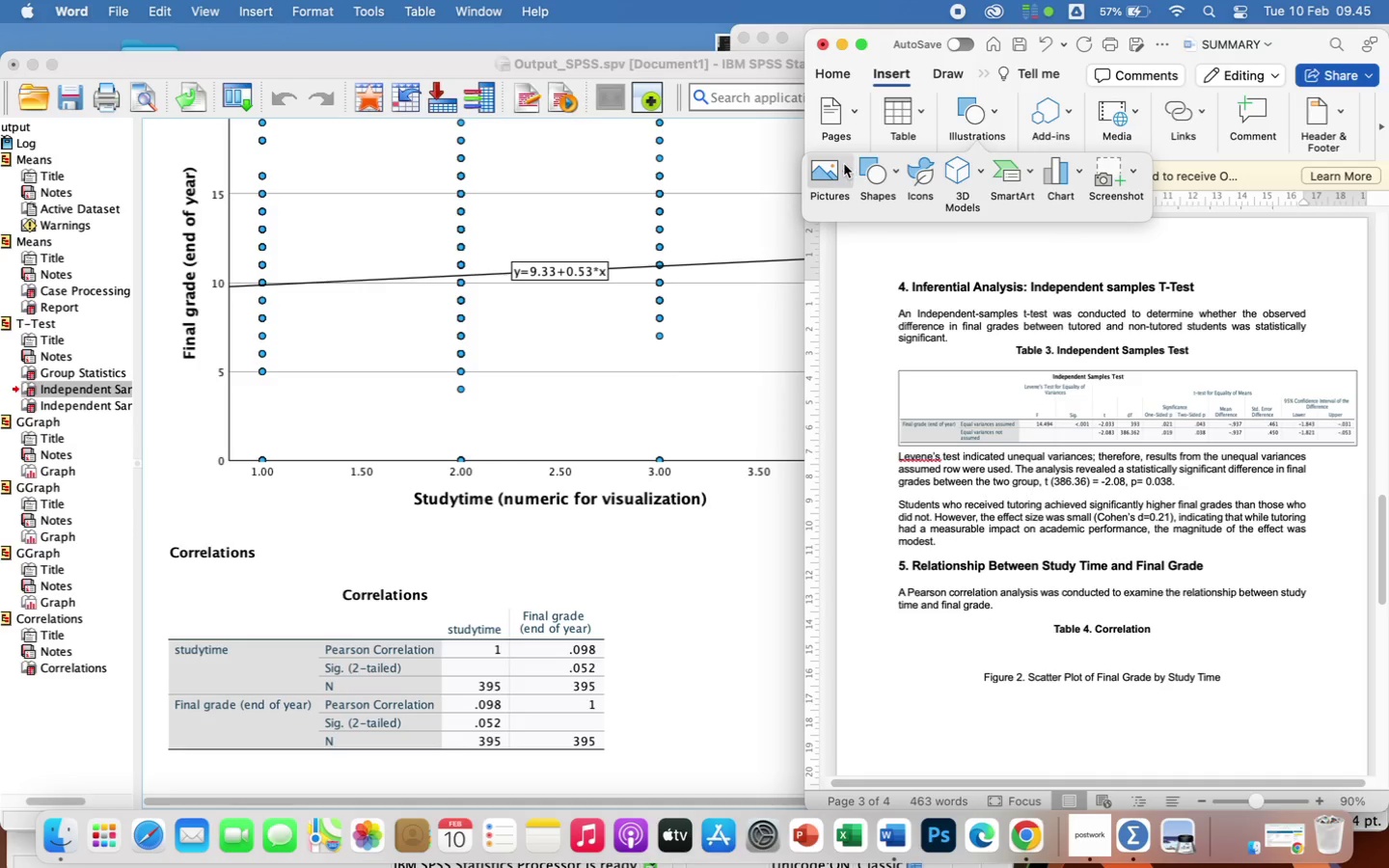 
left_click([834, 166])
 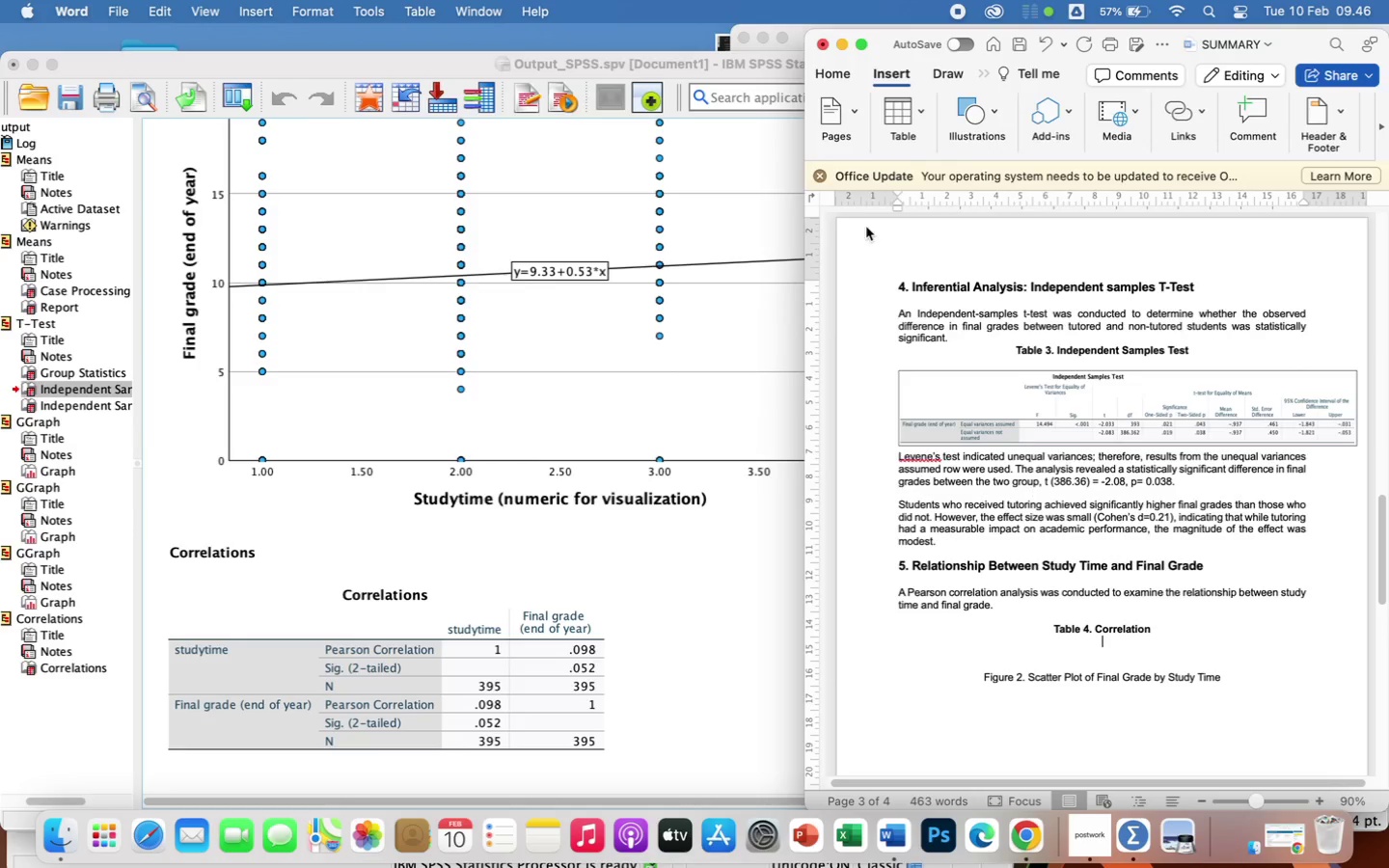 
wait(5.95)
 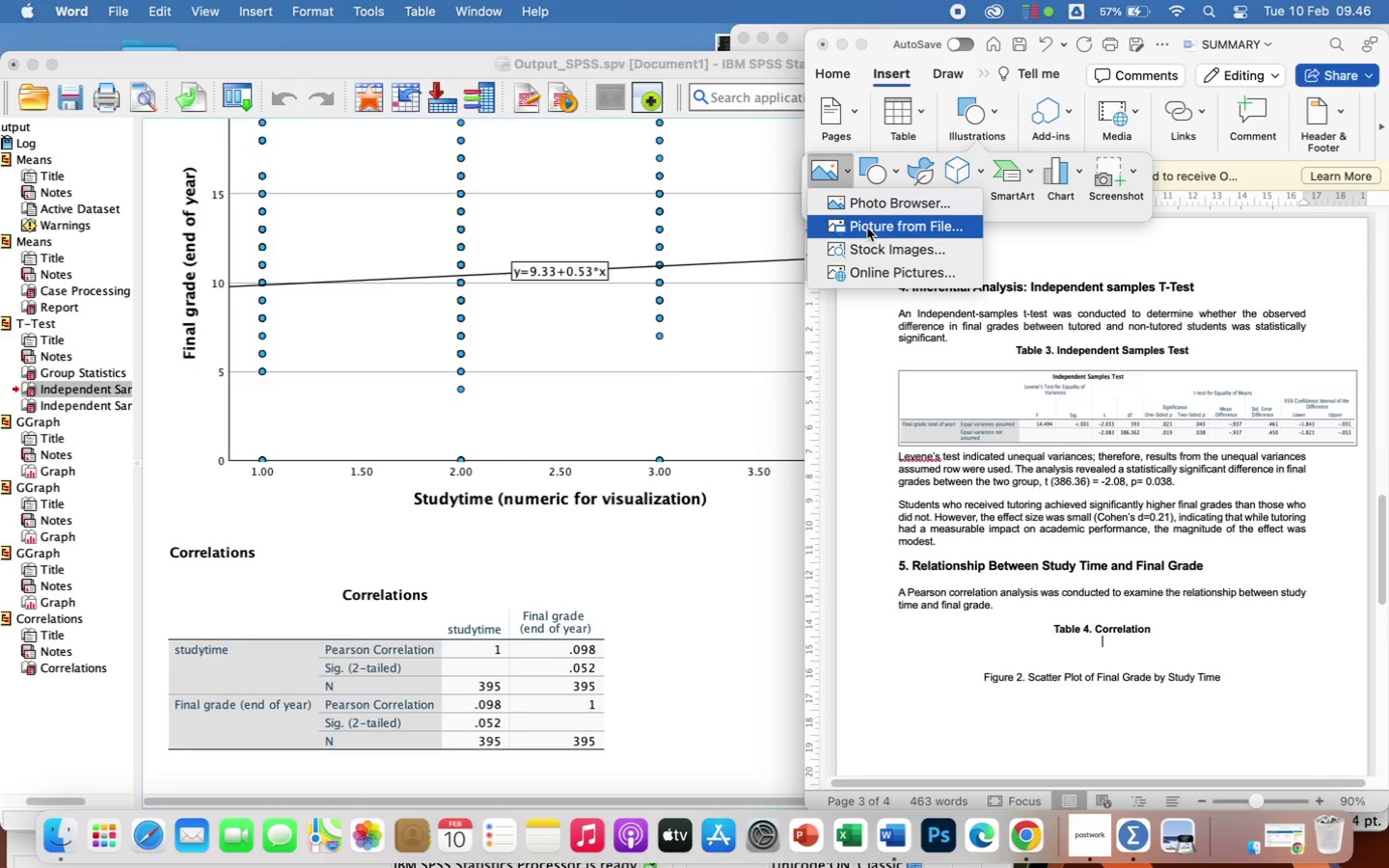 
left_click([581, 210])
 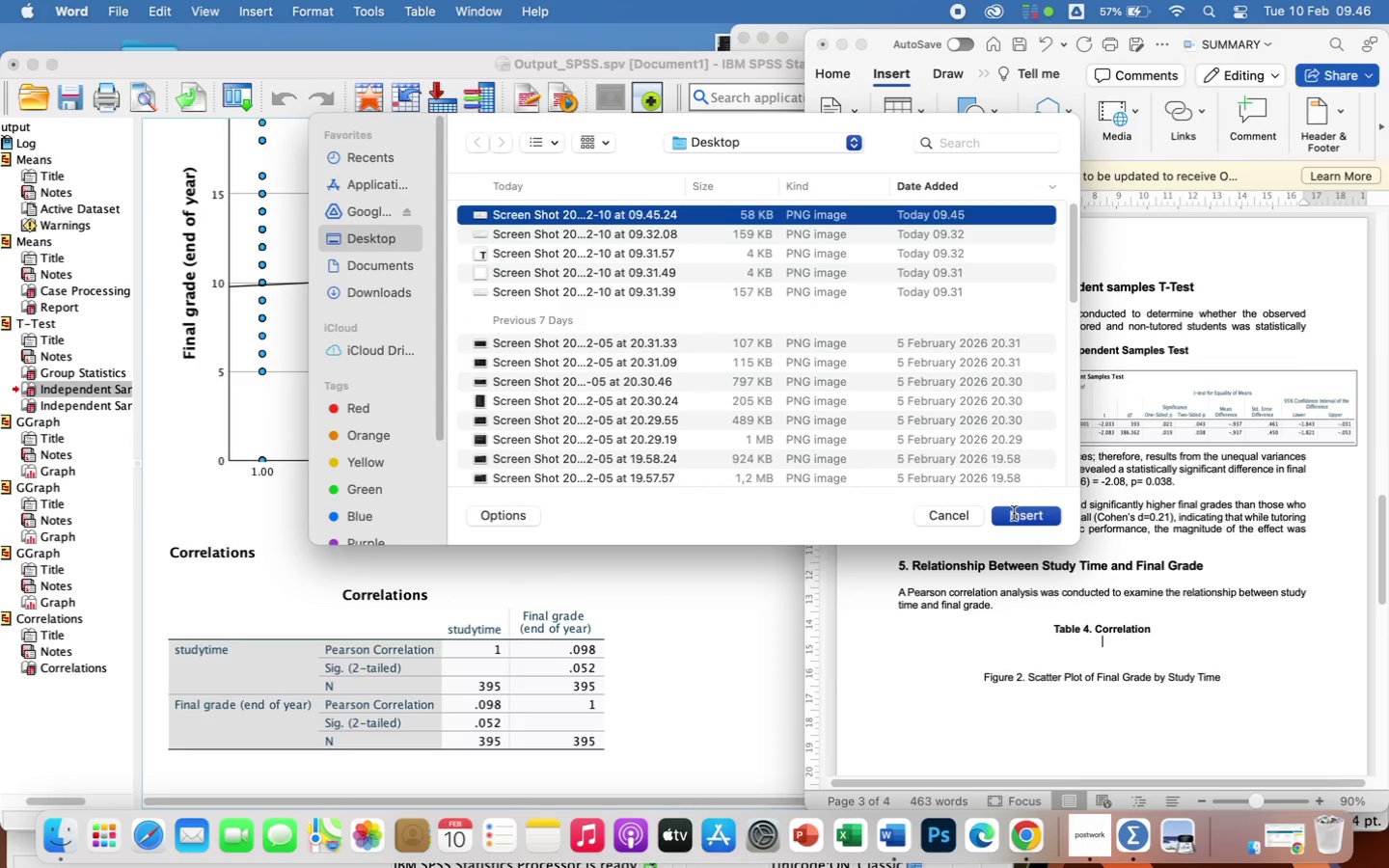 
left_click([1014, 513])
 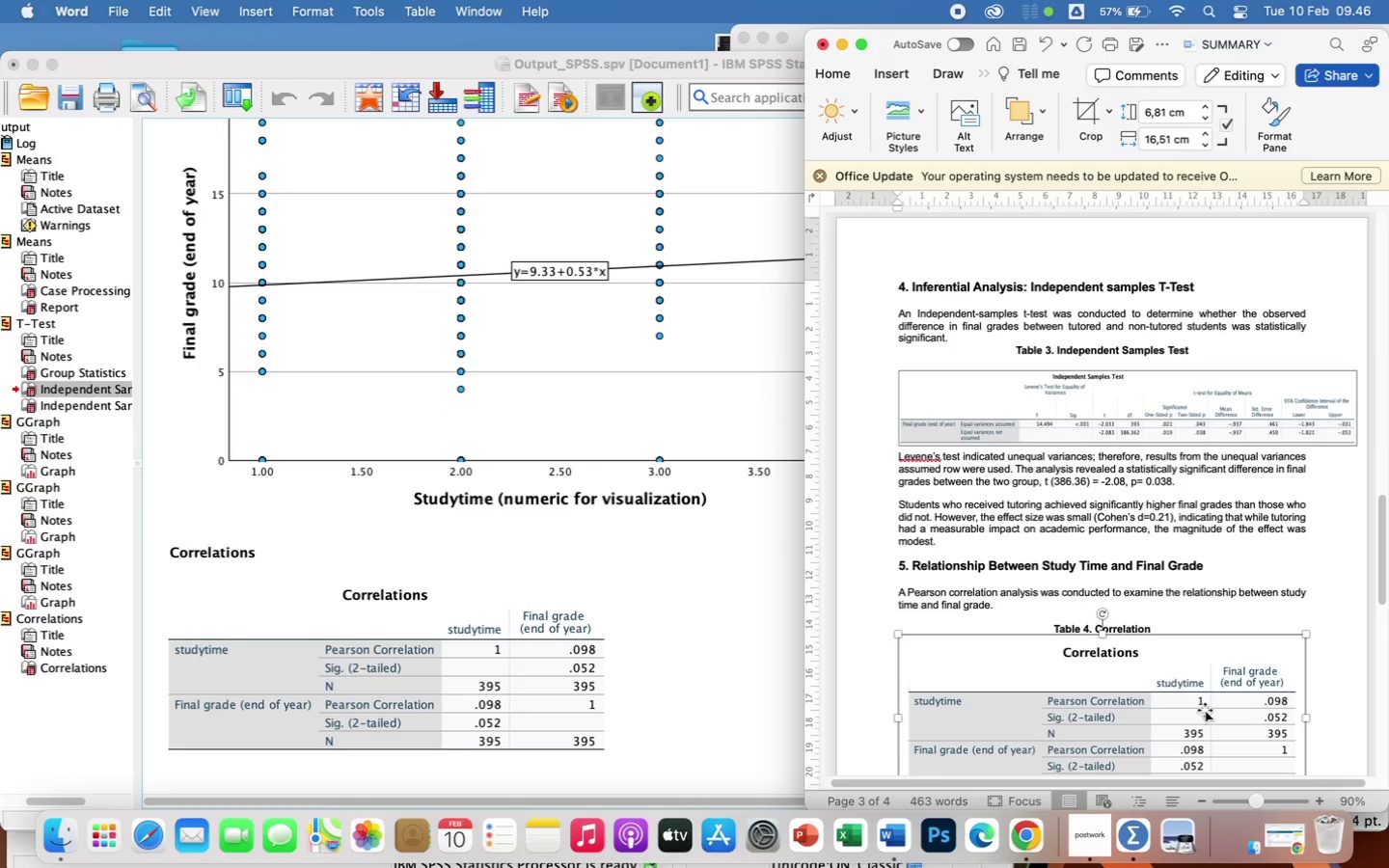 
scroll: coordinate [1204, 656], scroll_direction: down, amount: 24.0
 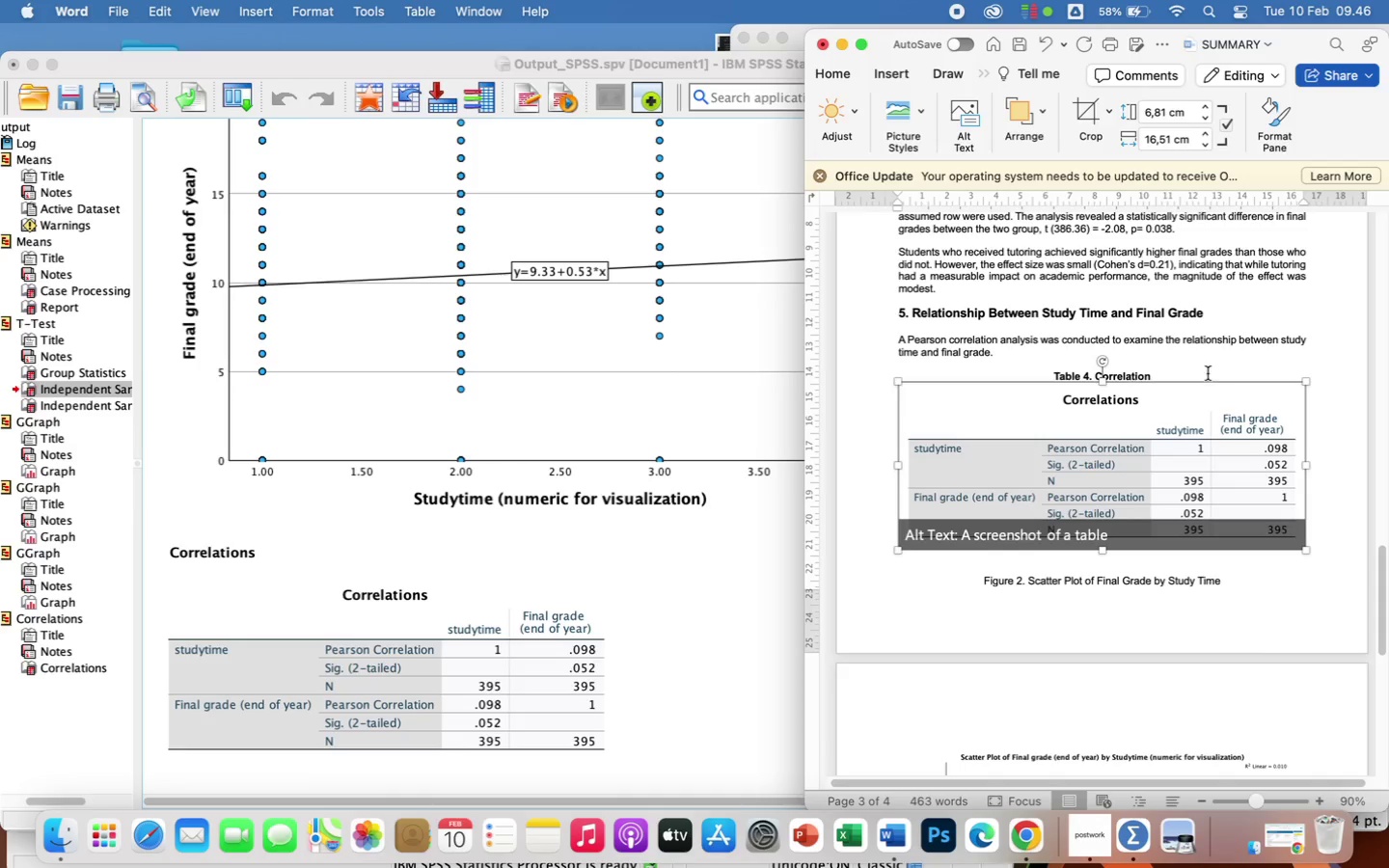 
left_click([1207, 371])
 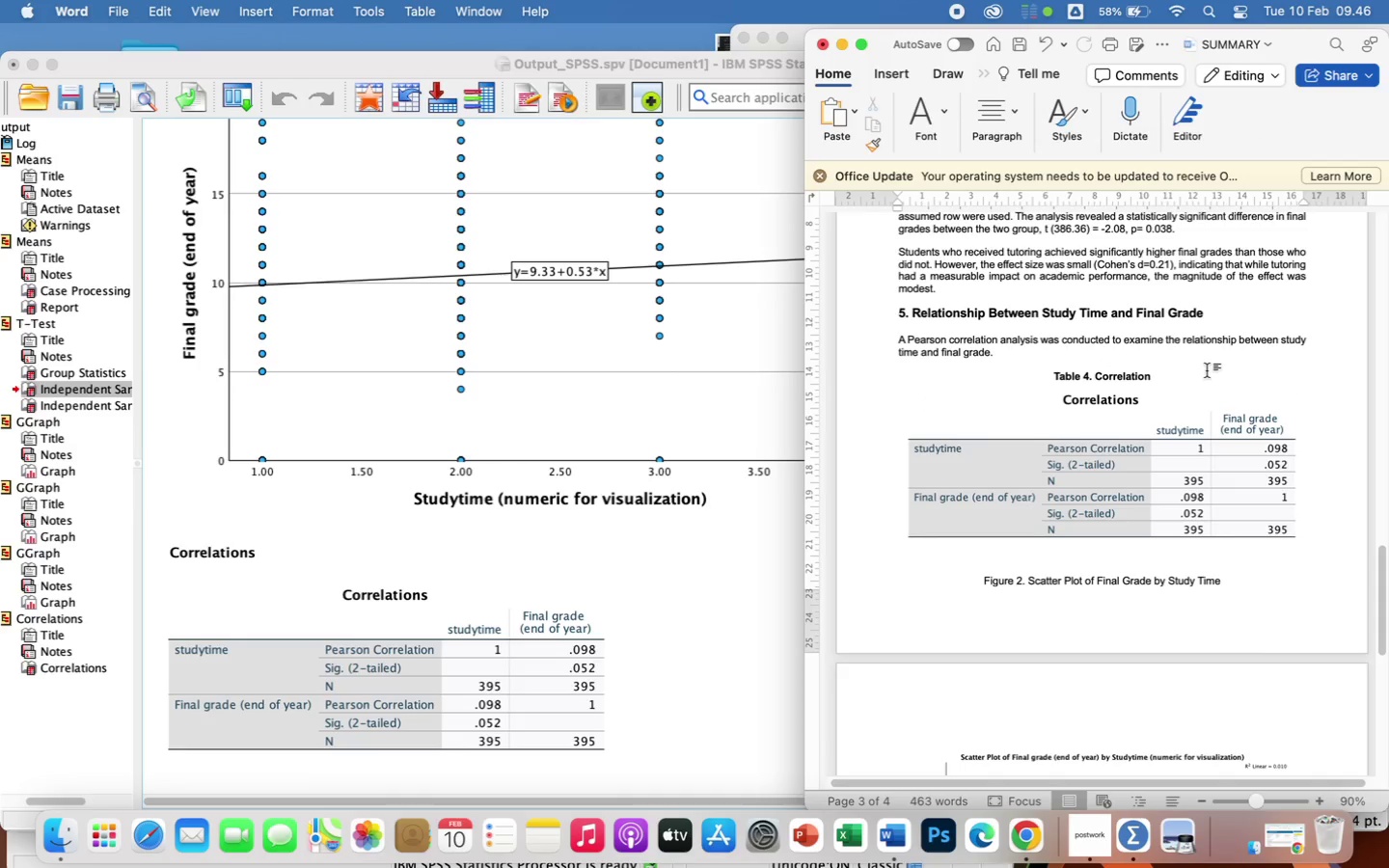 
key(Enter)
 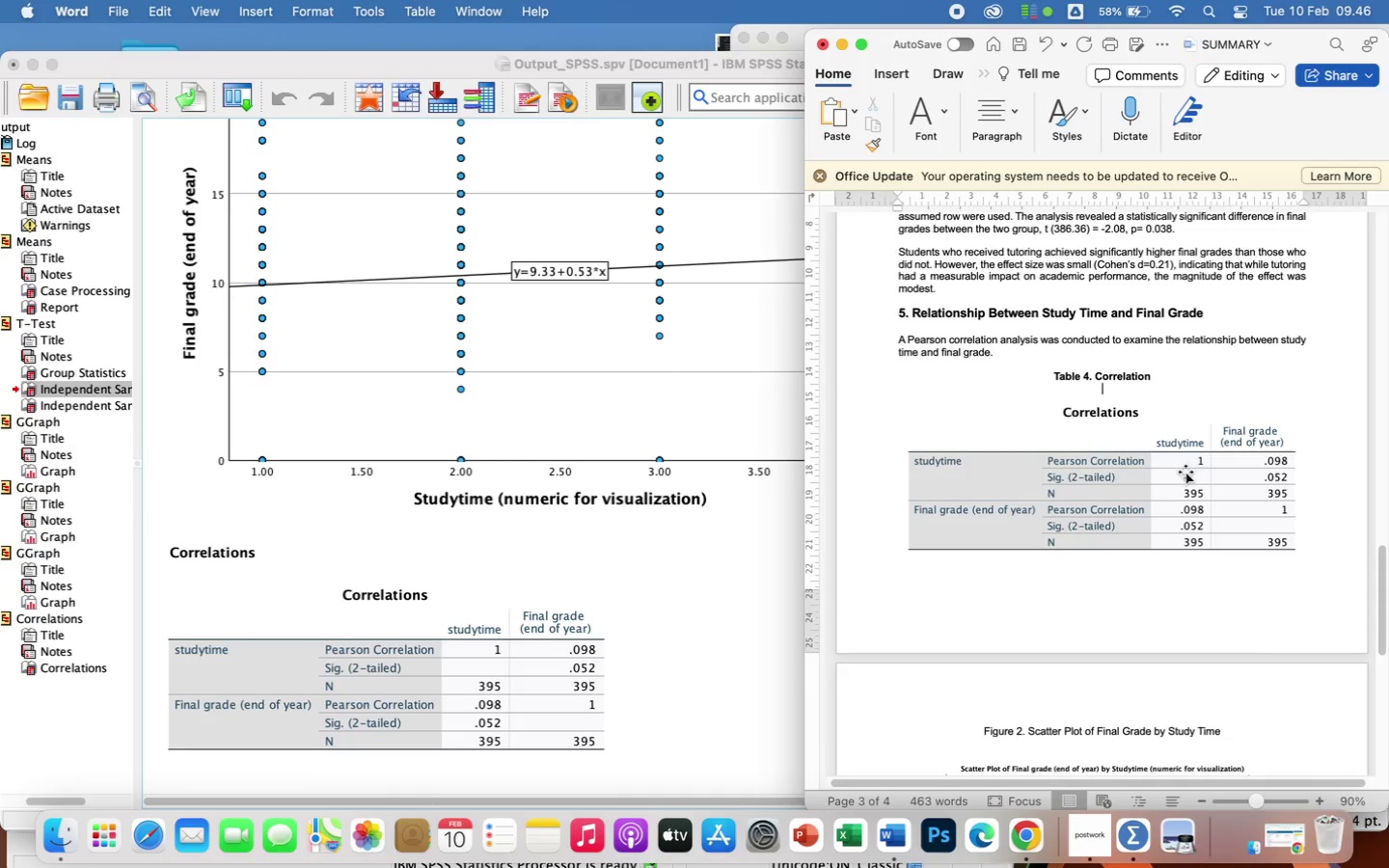 
left_click([1185, 465])
 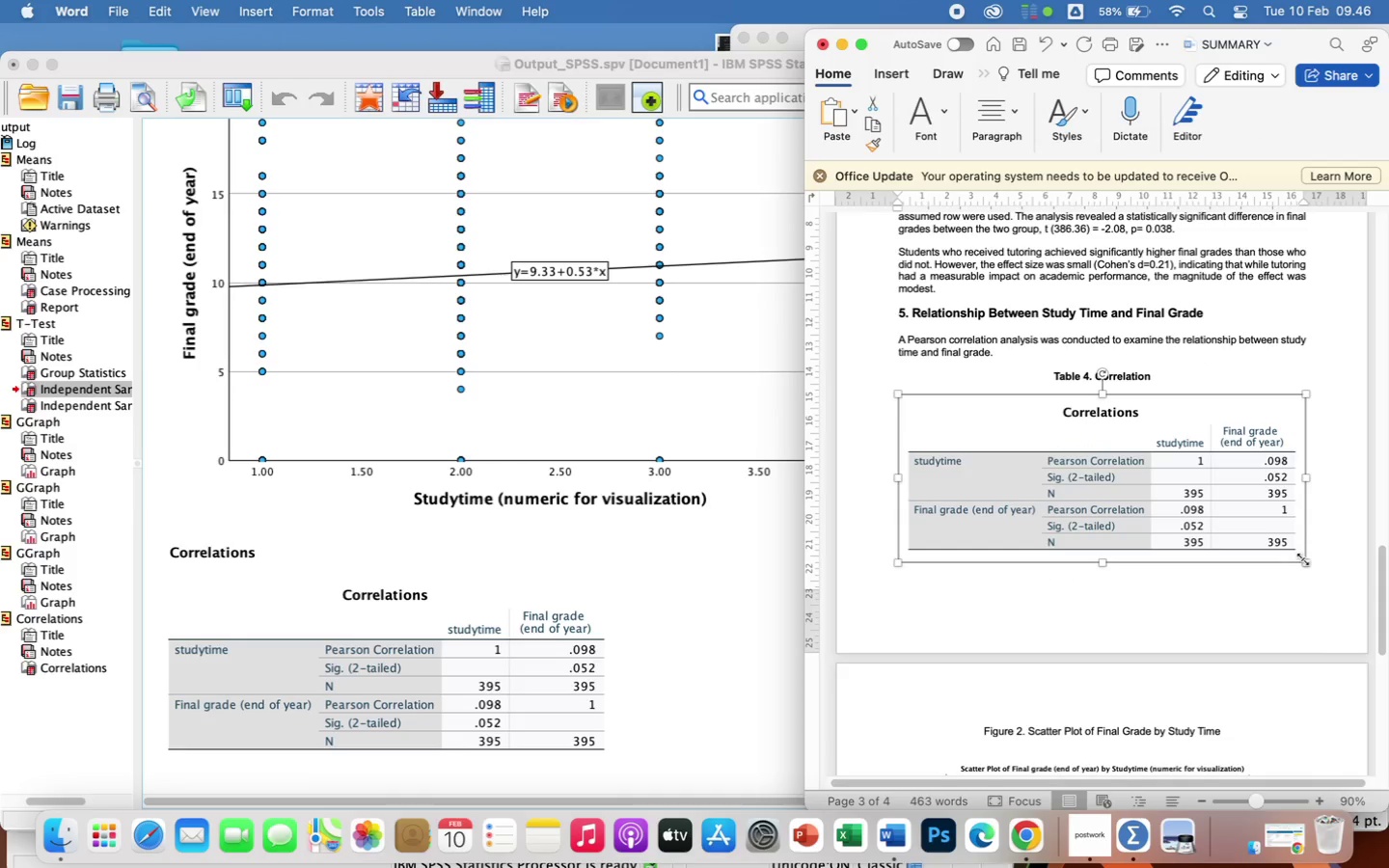 
left_click_drag(start_coordinate=[1304, 562], to_coordinate=[1268, 519])
 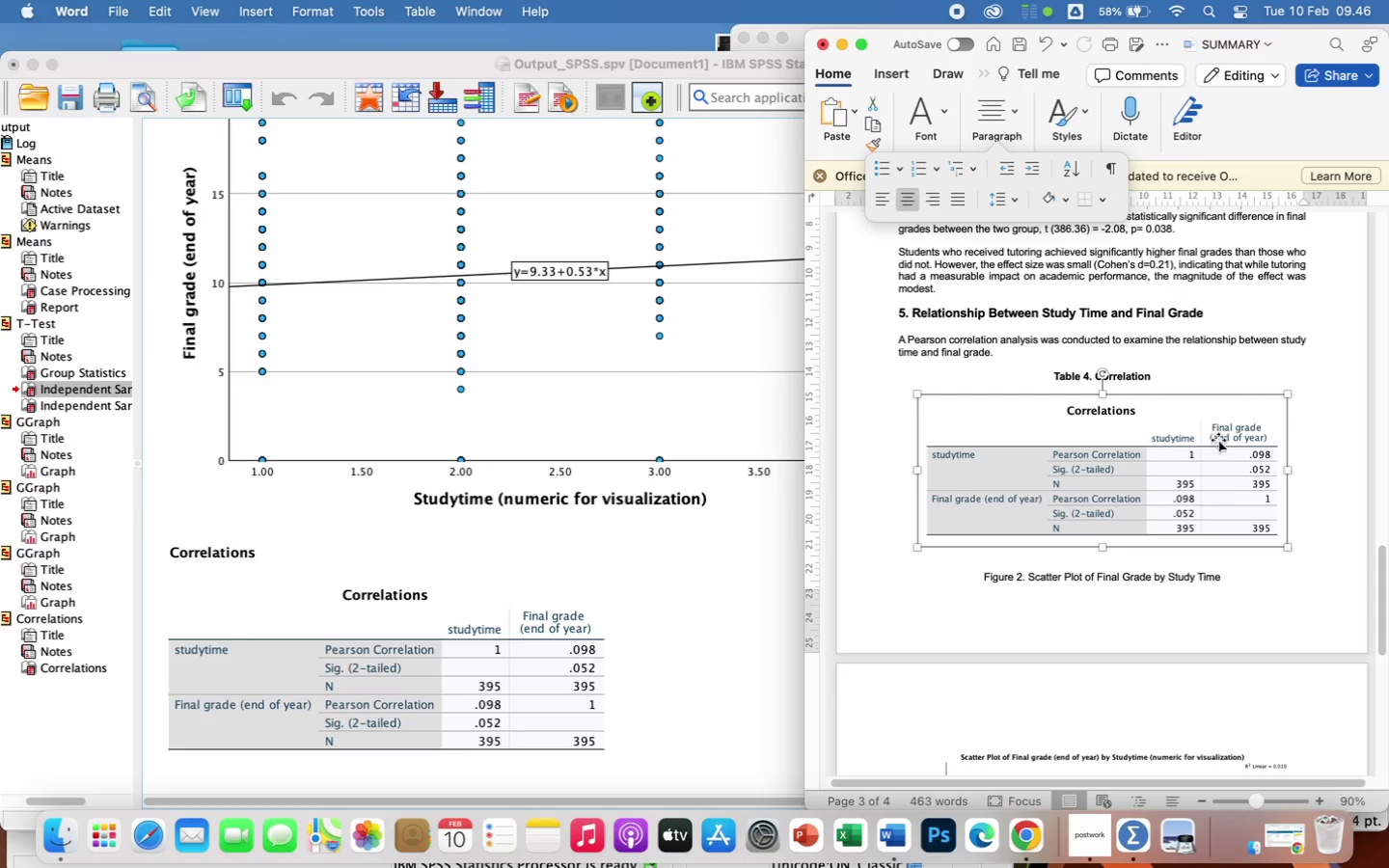 
left_click([1199, 261])
 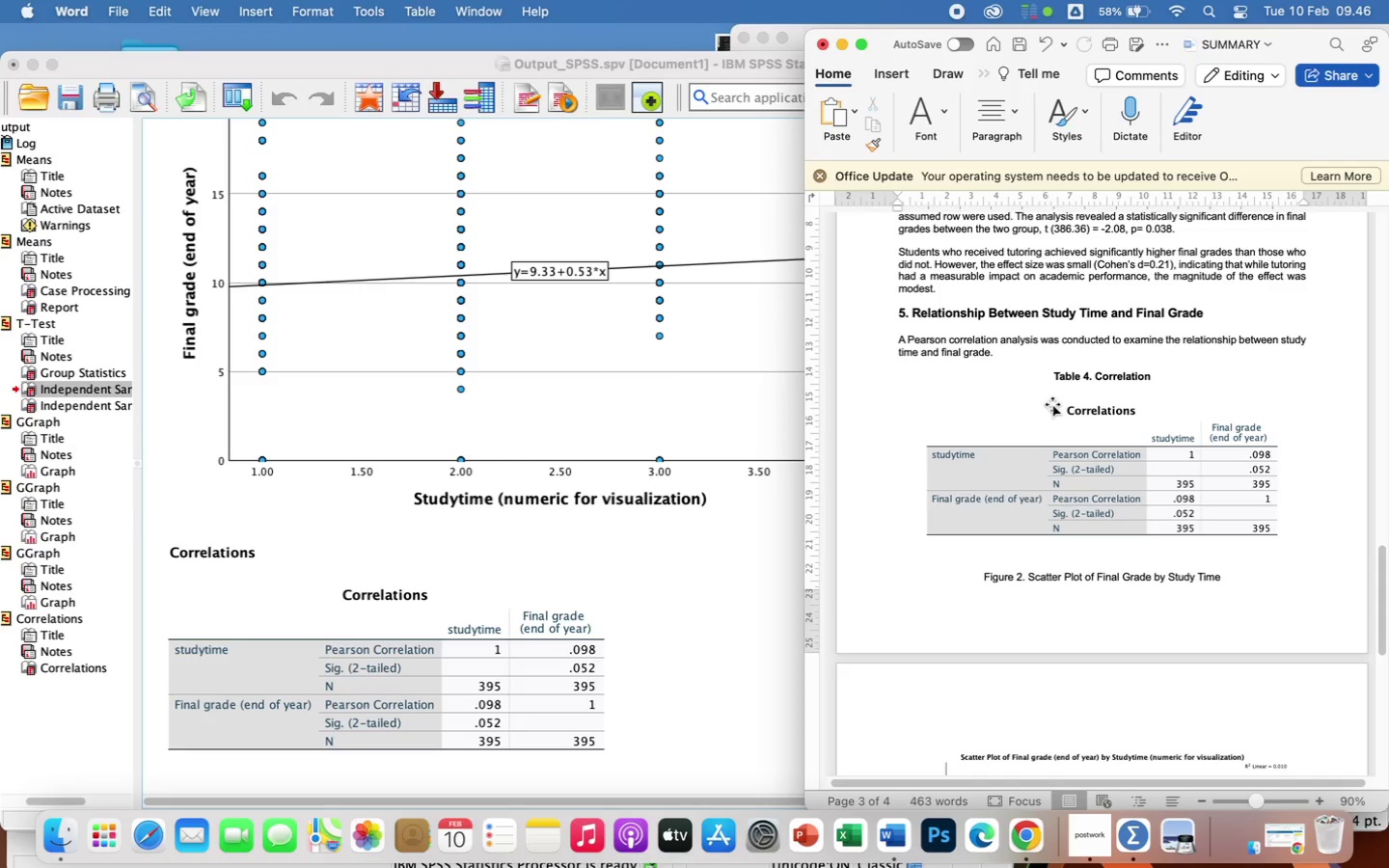 
left_click([1053, 419])
 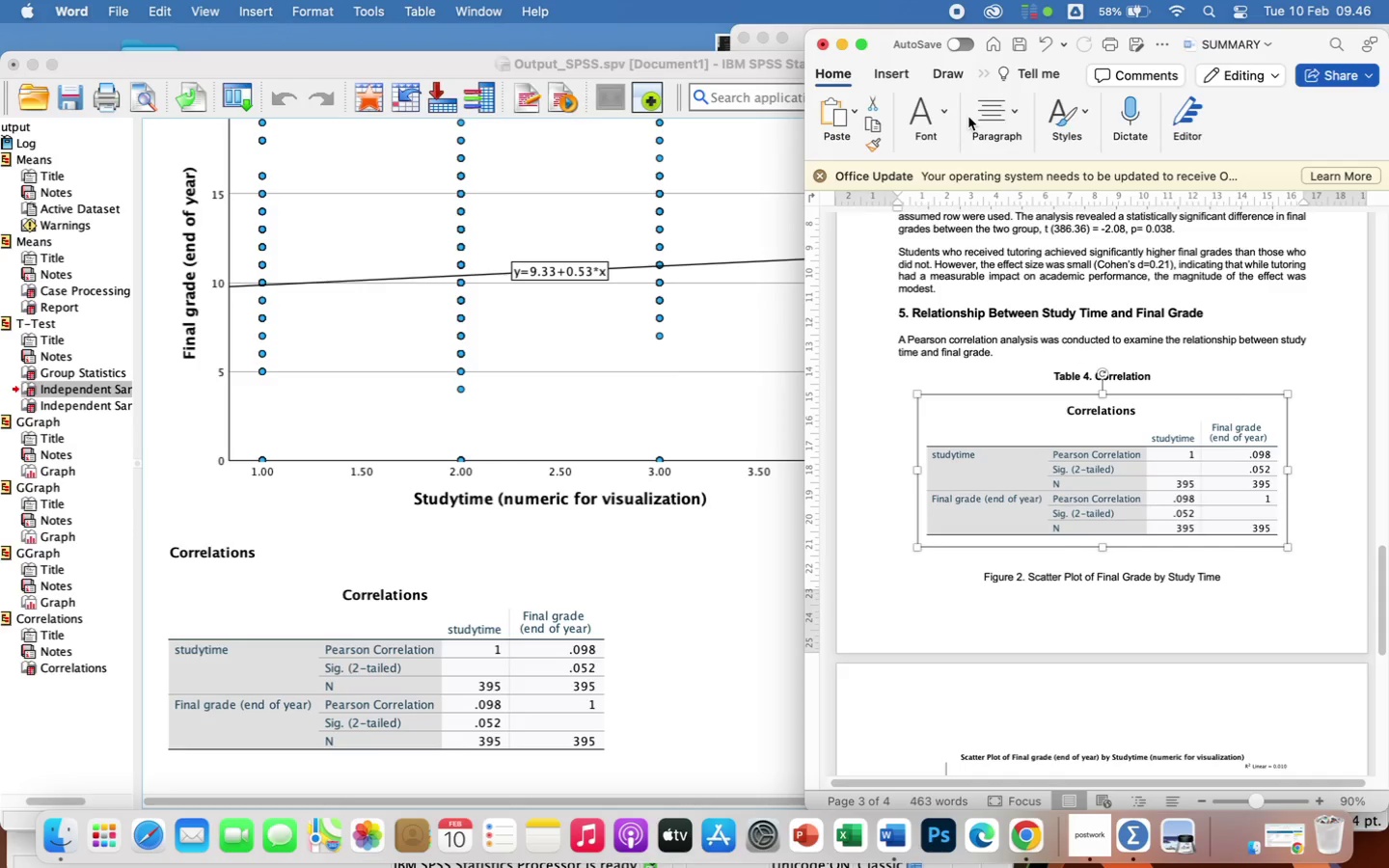 
left_click([992, 112])
 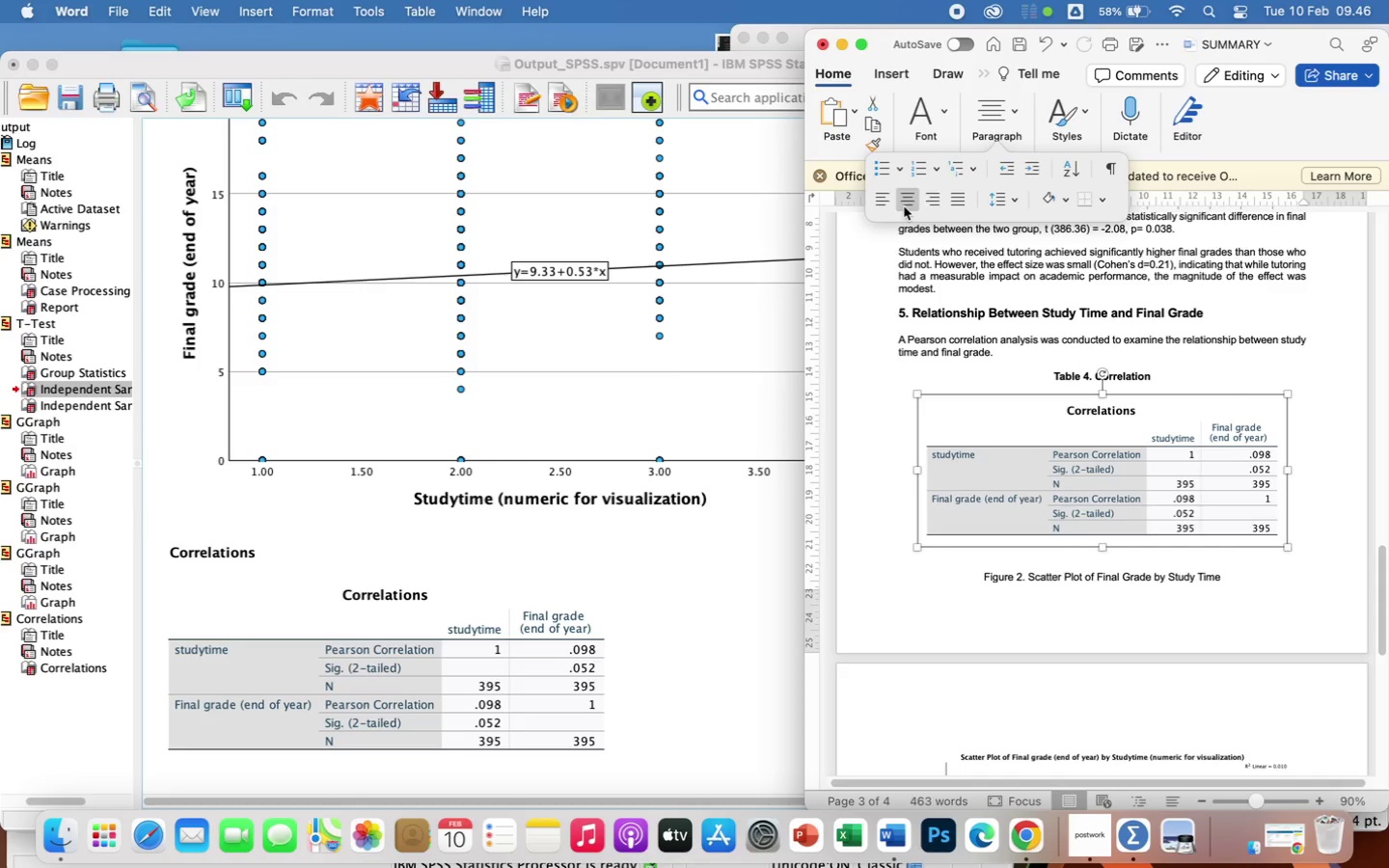 
left_click([907, 201])
 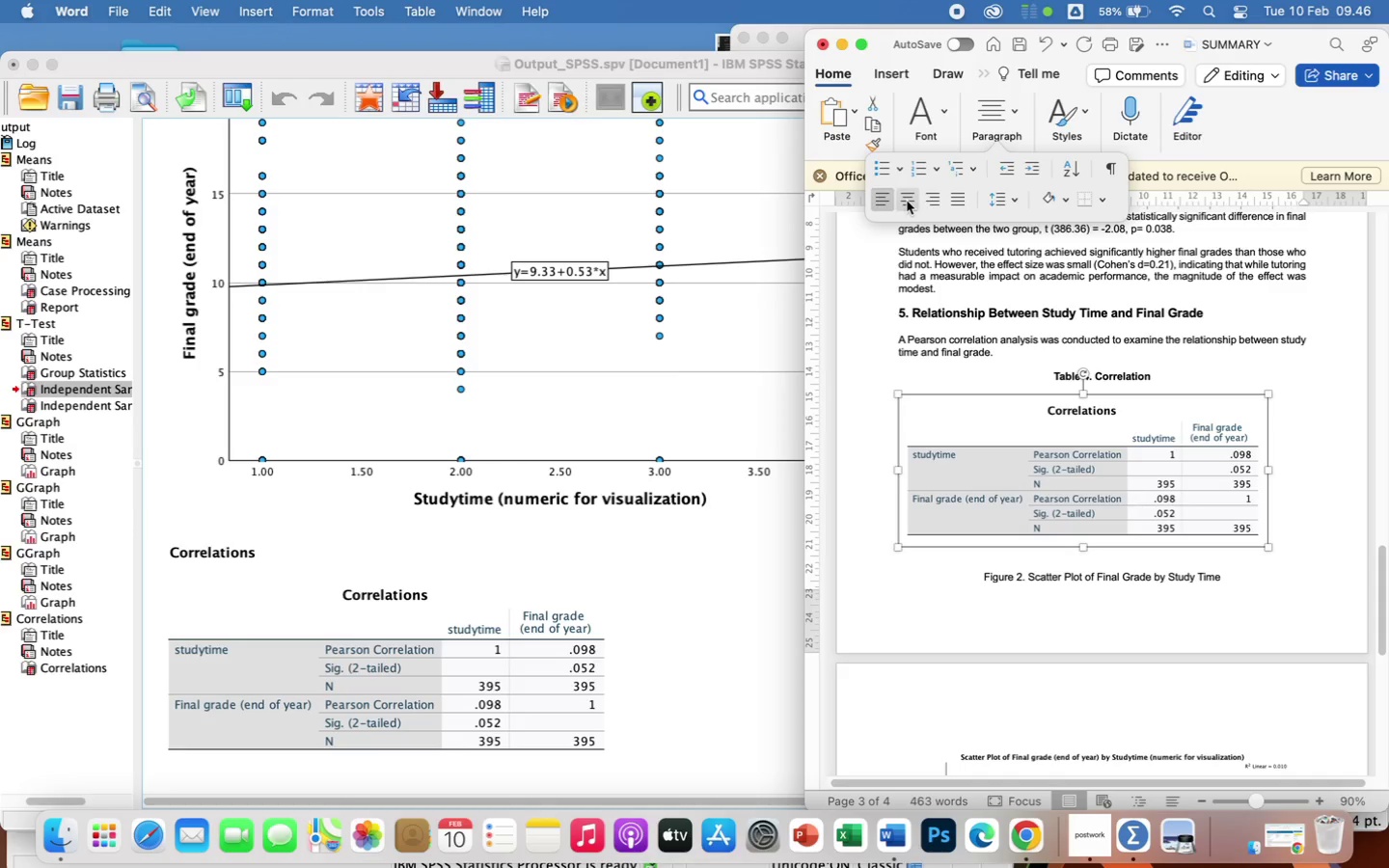 
left_click([907, 201])
 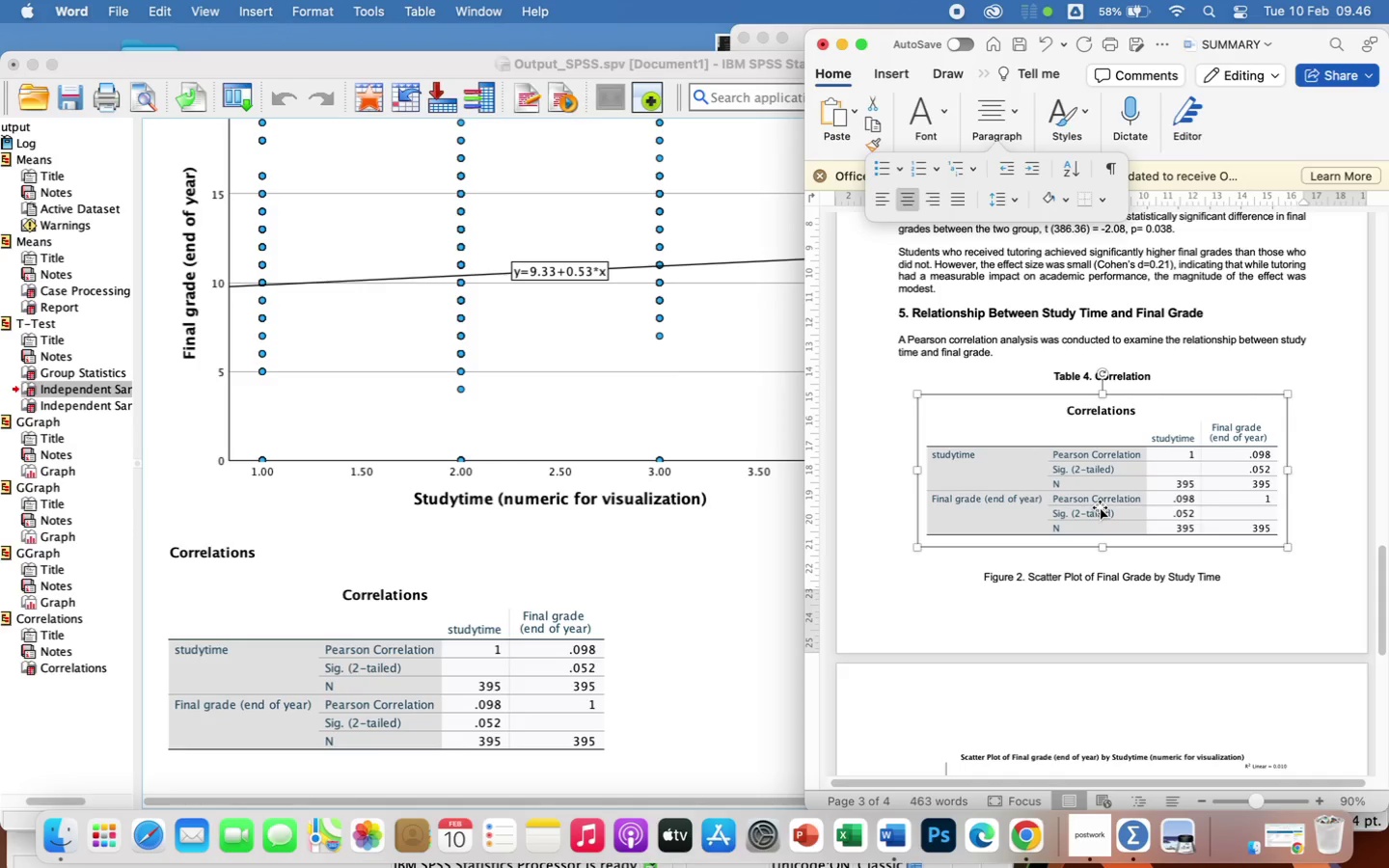 
scroll: coordinate [1098, 518], scroll_direction: up, amount: 30.0
 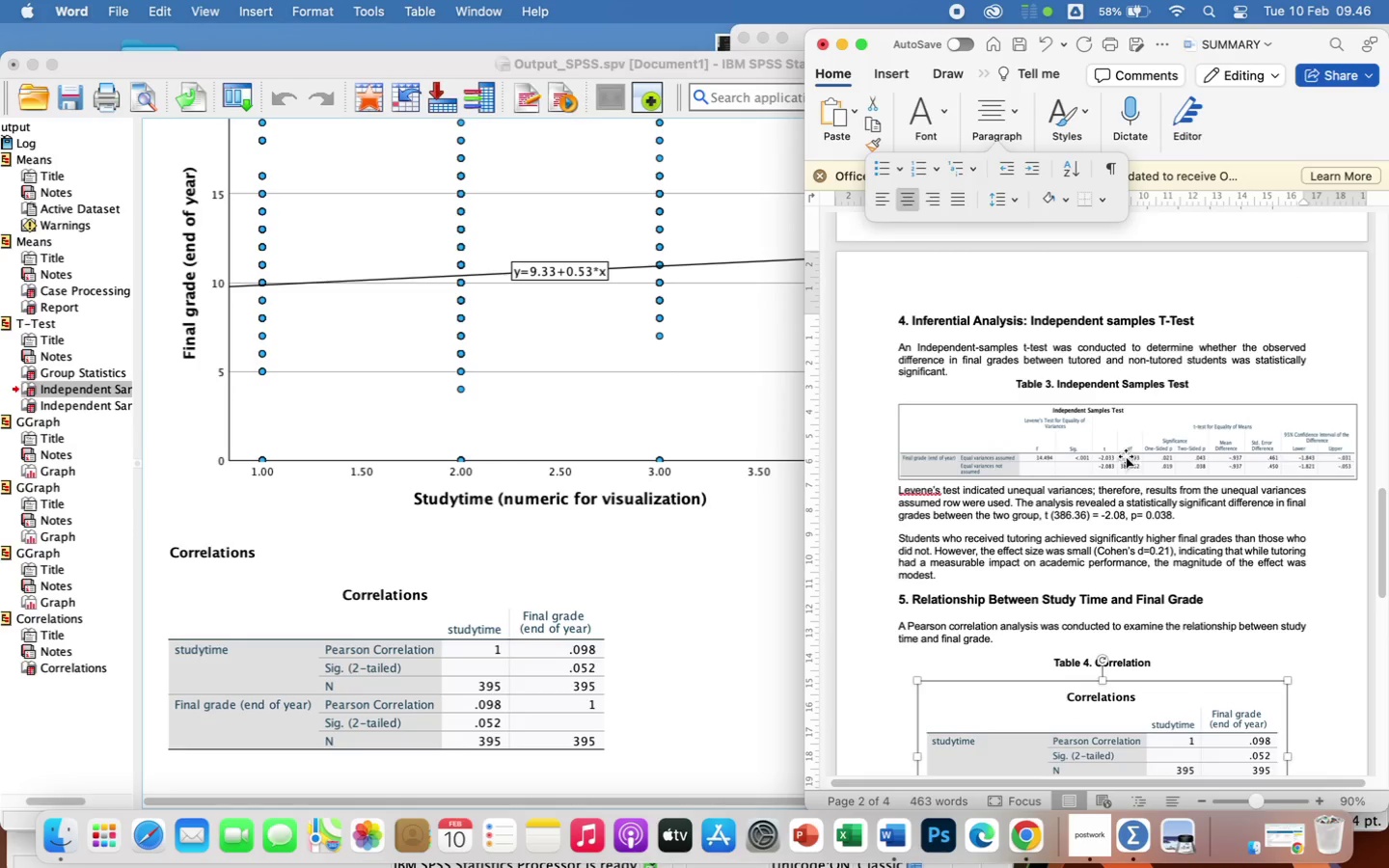 
left_click([1125, 451])
 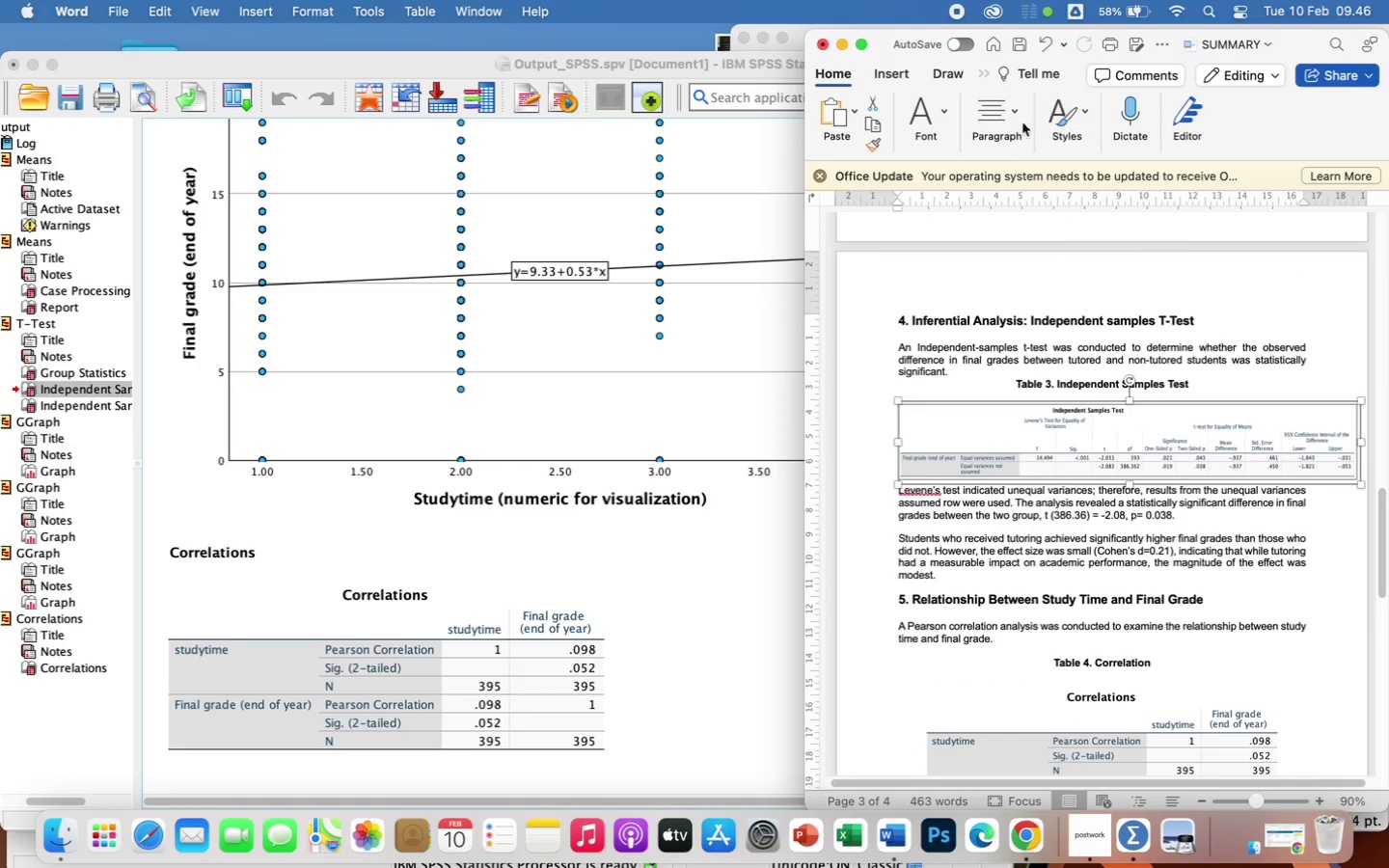 
left_click([994, 118])
 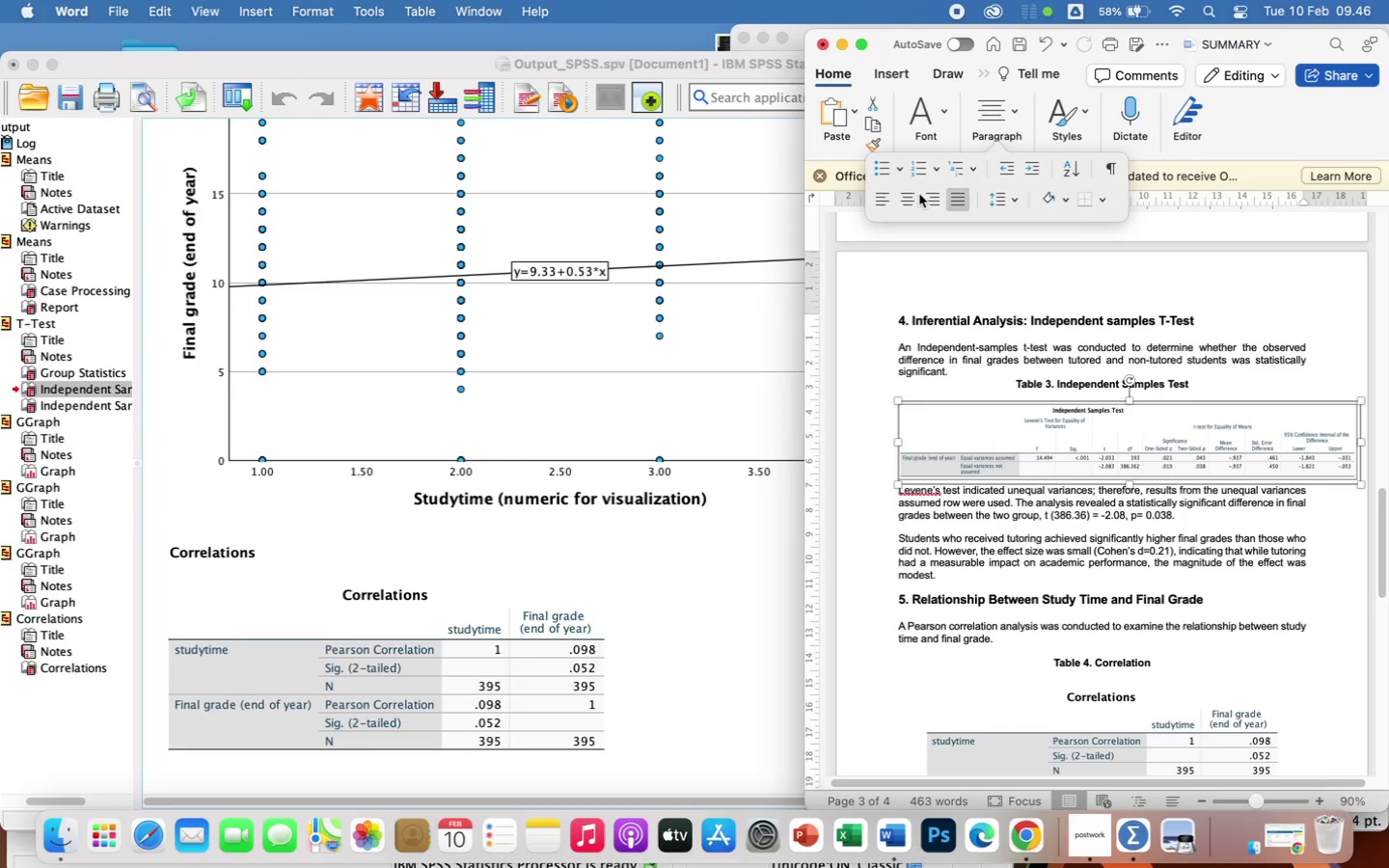 
left_click([908, 200])
 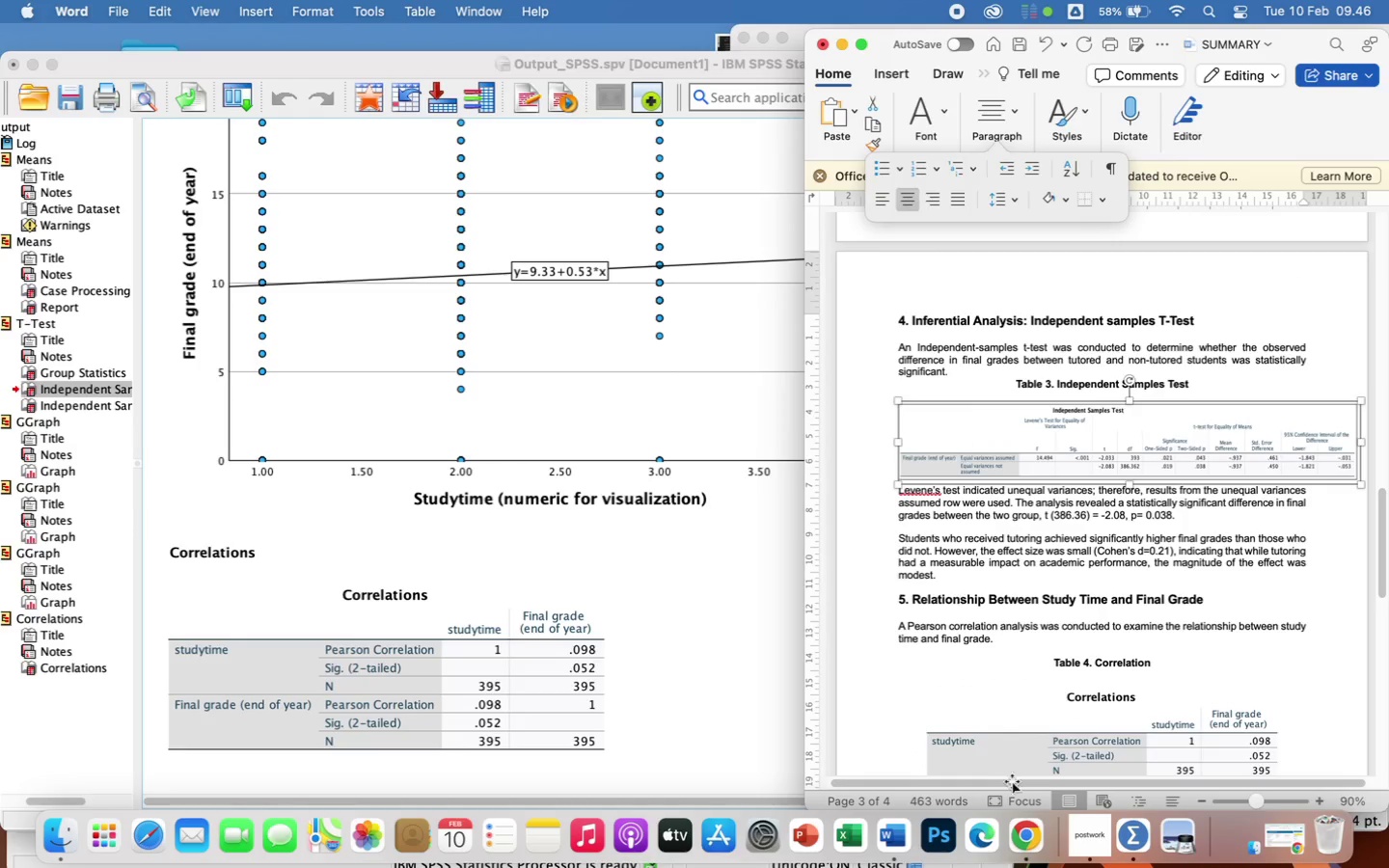 
scroll: coordinate [1137, 731], scroll_direction: down, amount: 22.0
 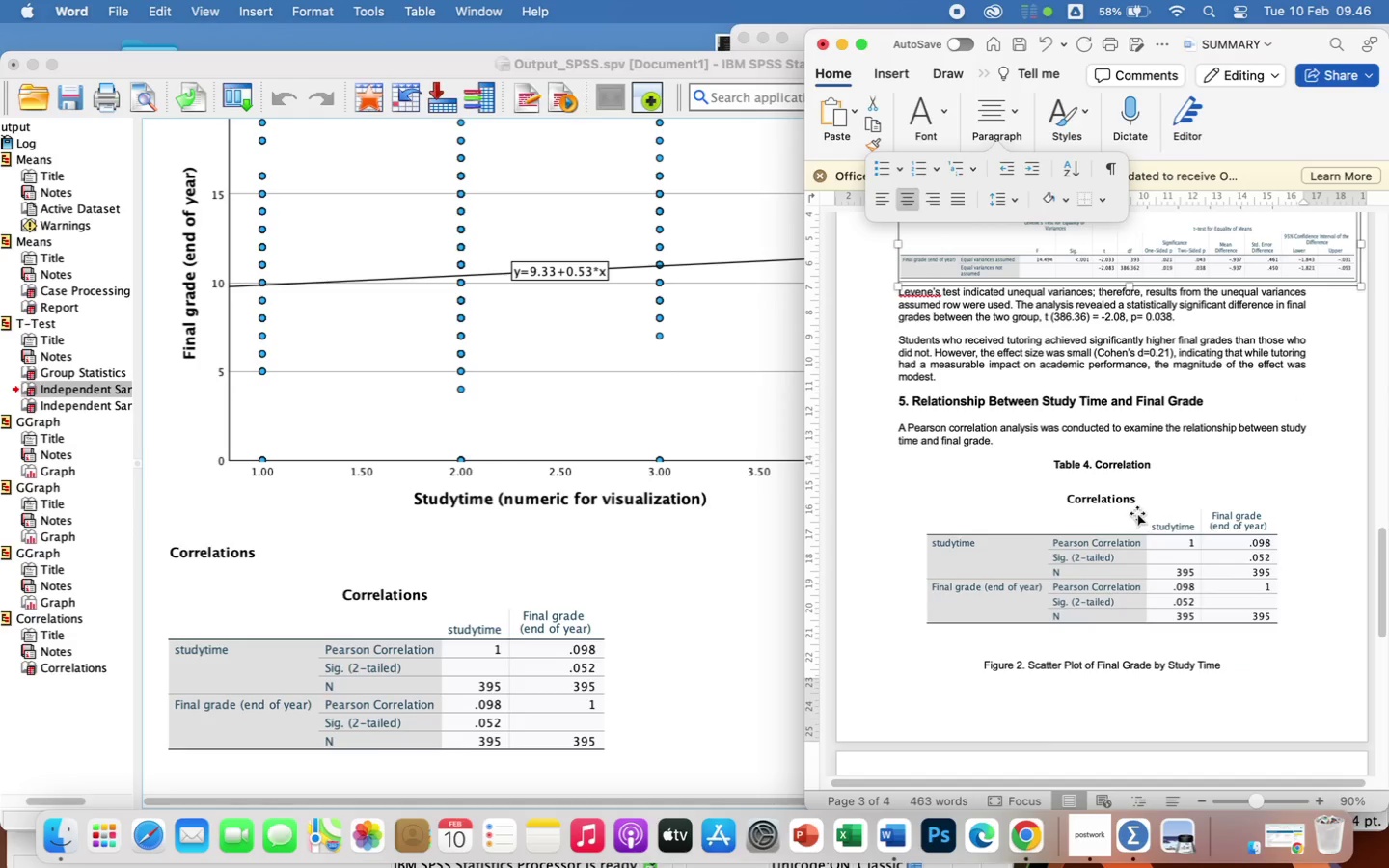 
left_click([1107, 516])
 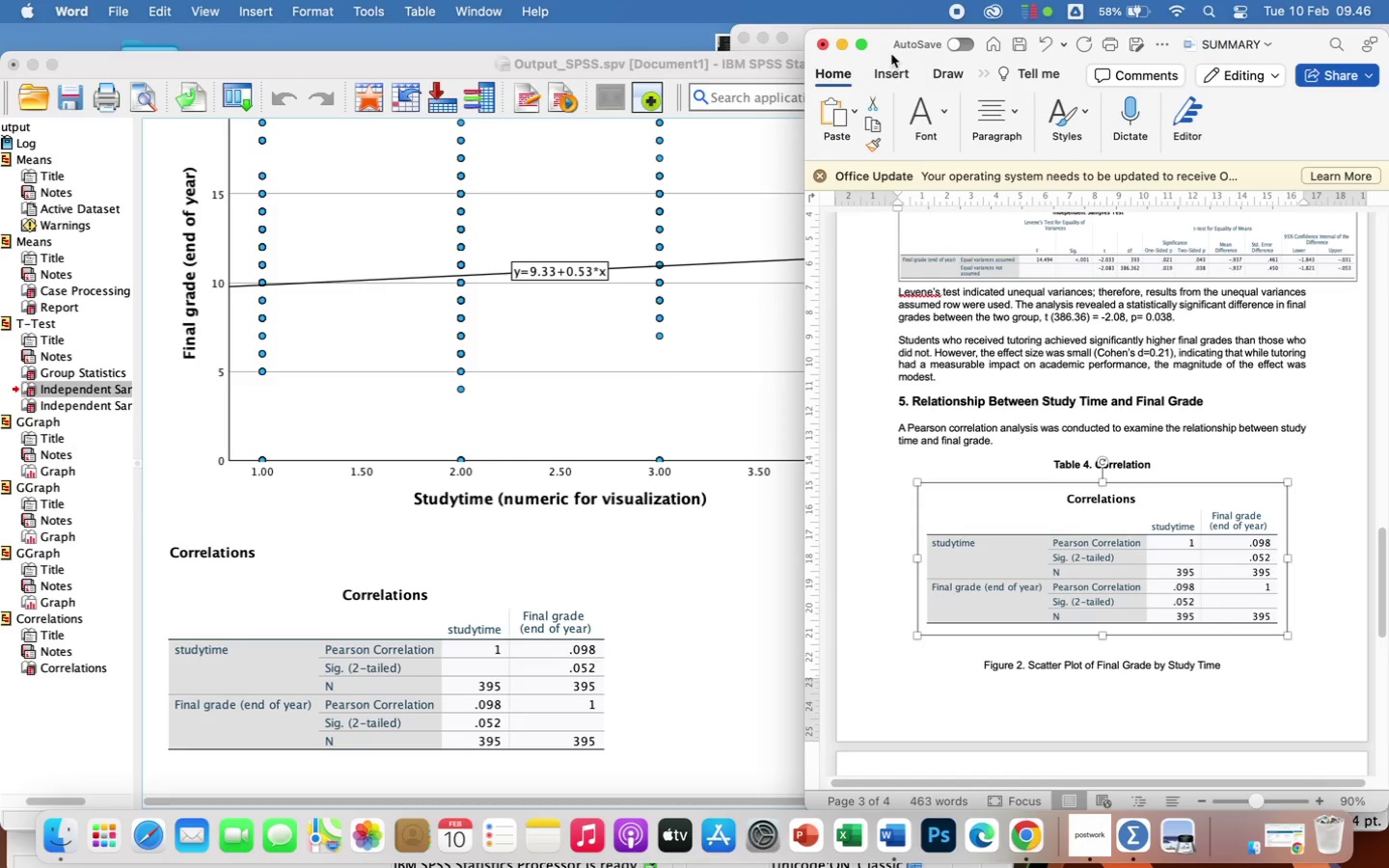 
left_click([863, 44])
 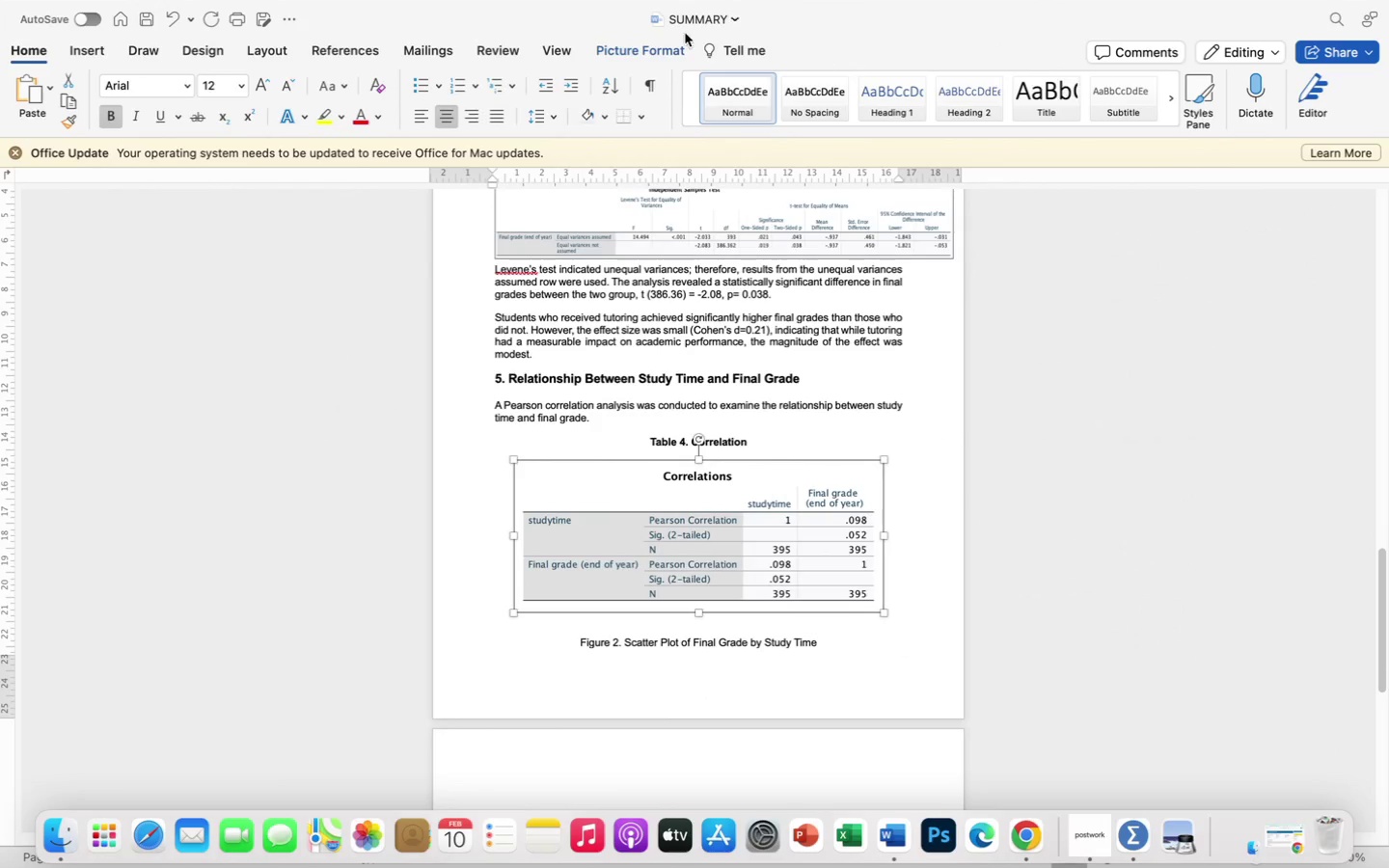 
mouse_move([643, 61])
 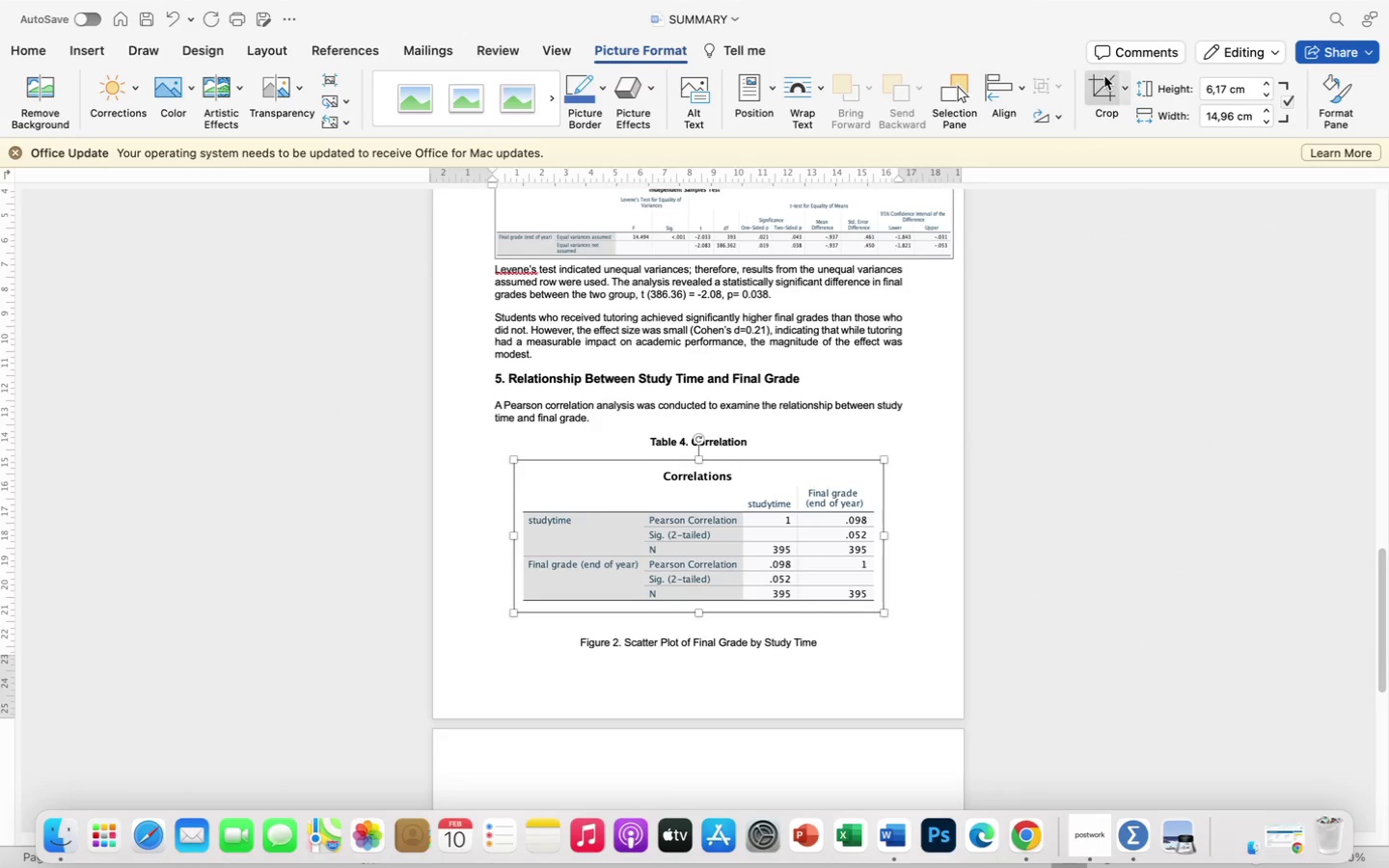 
left_click([1103, 78])
 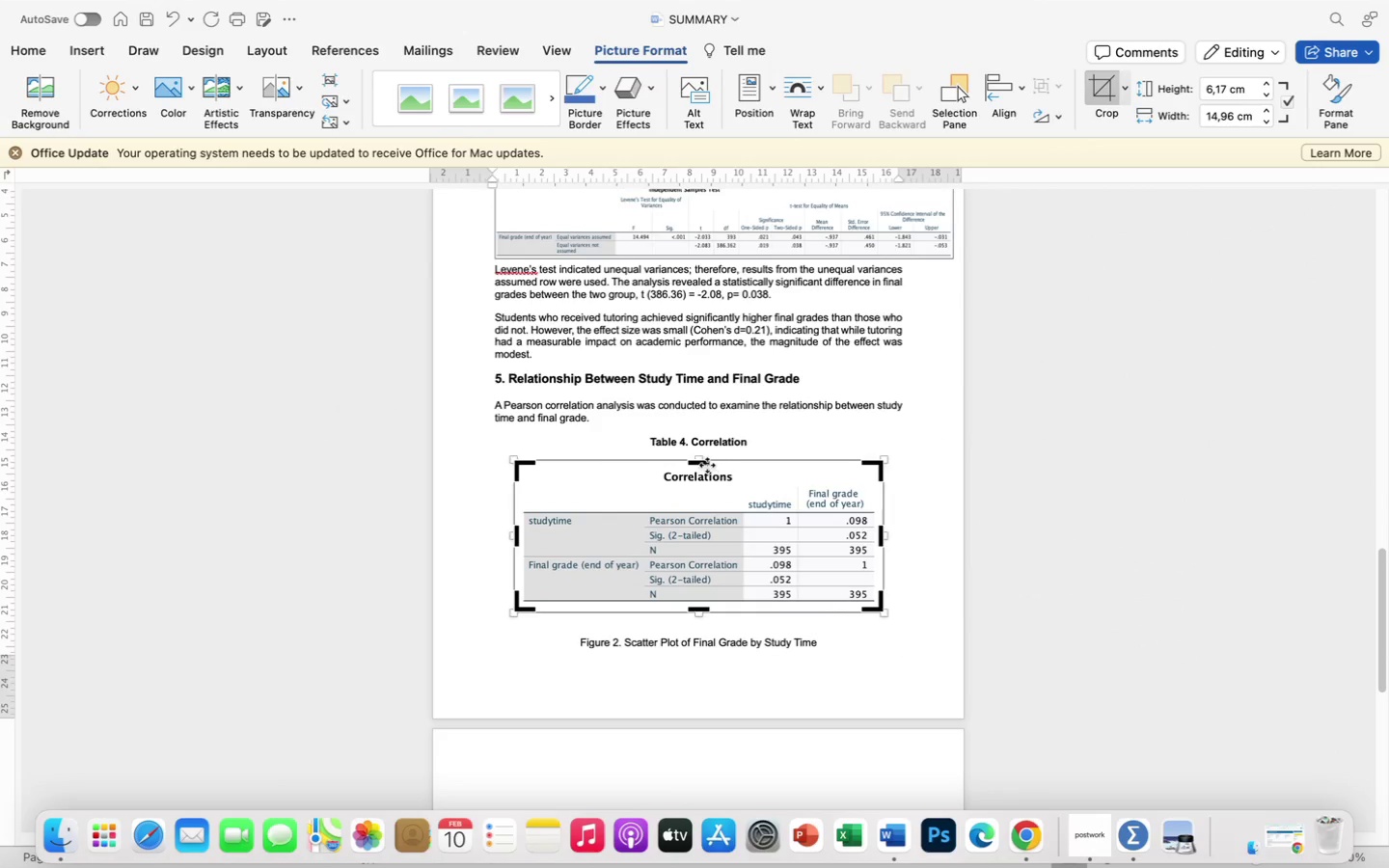 
left_click_drag(start_coordinate=[706, 464], to_coordinate=[704, 483])
 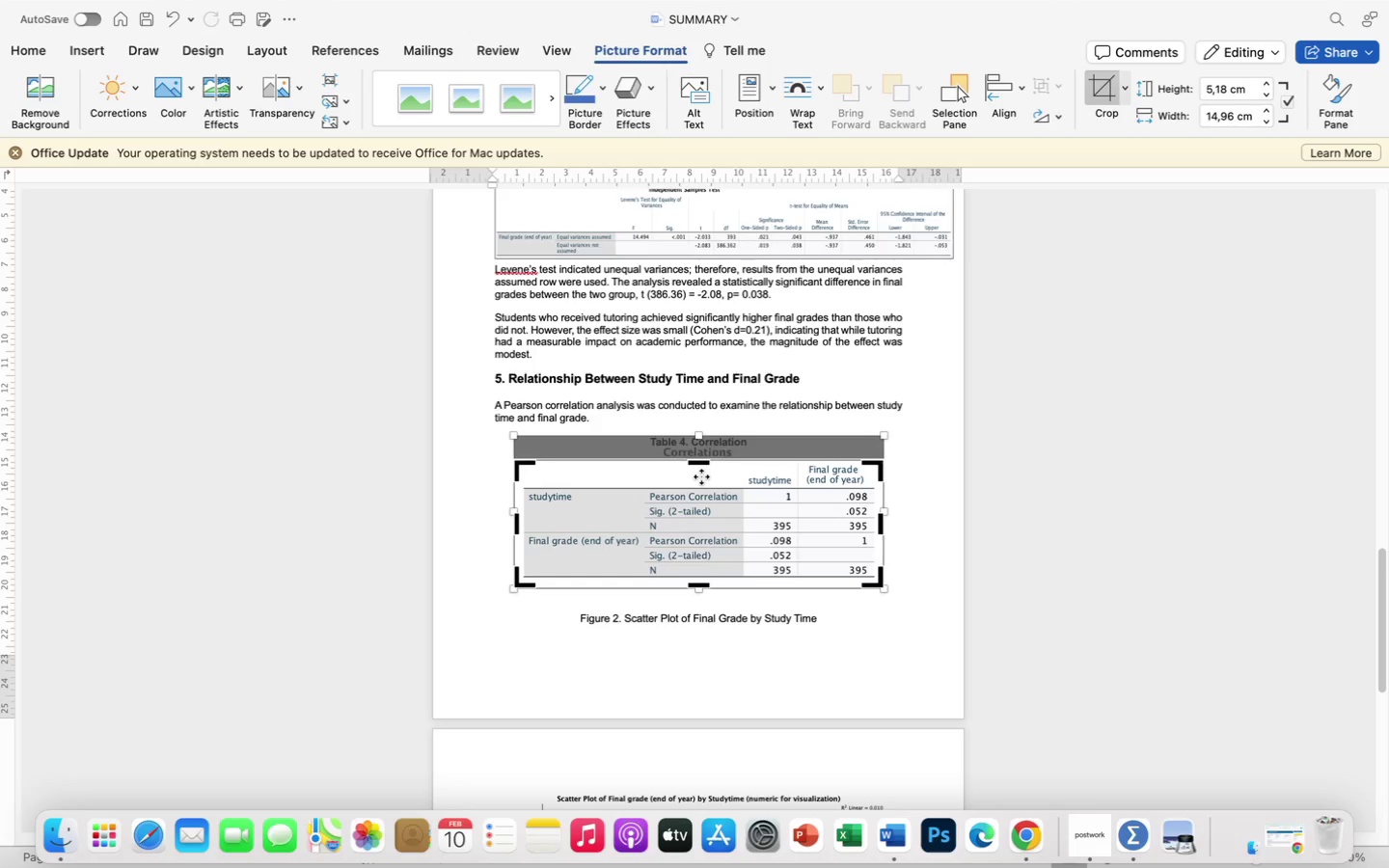 
key(Enter)
 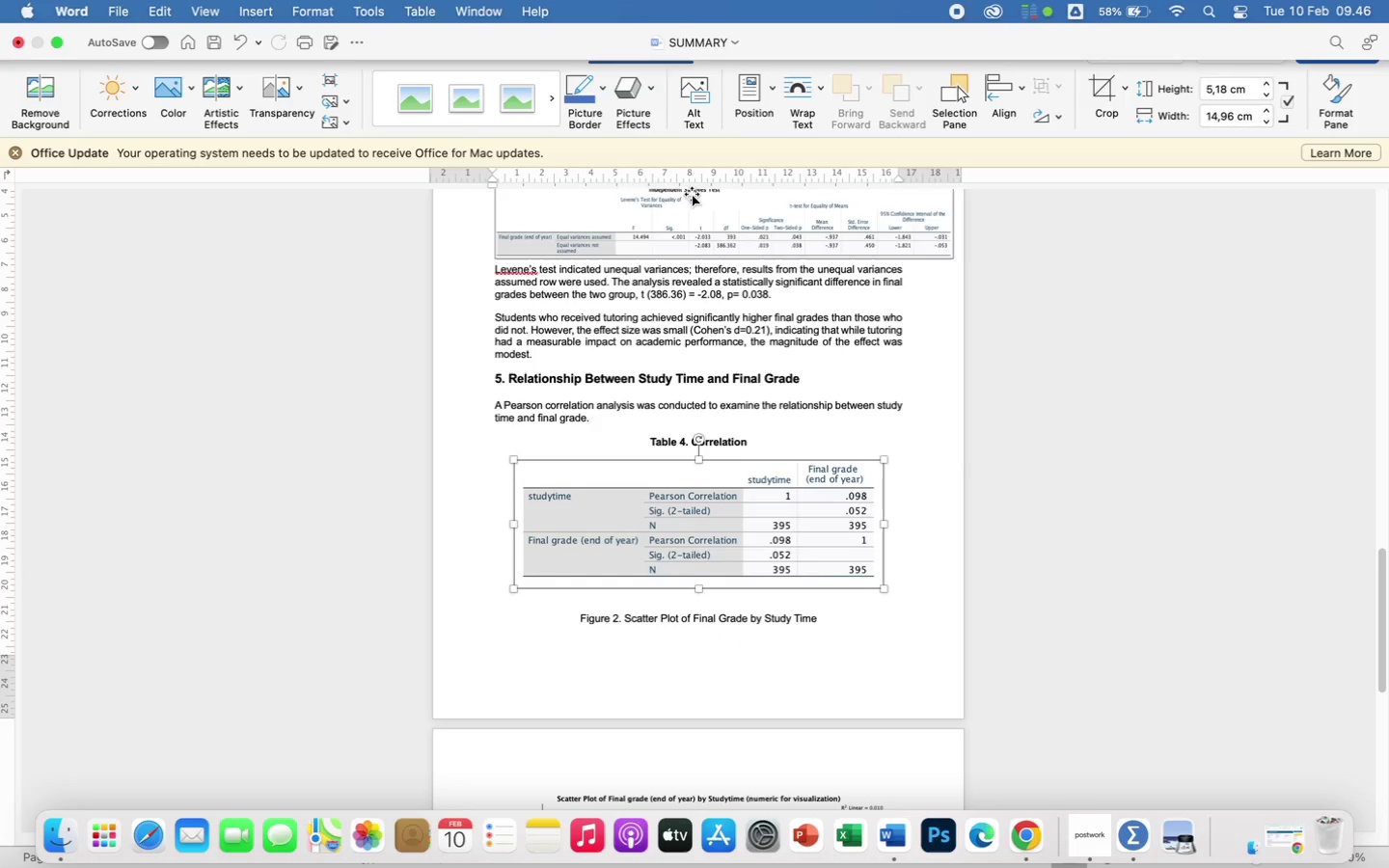 
left_click([860, 686])
 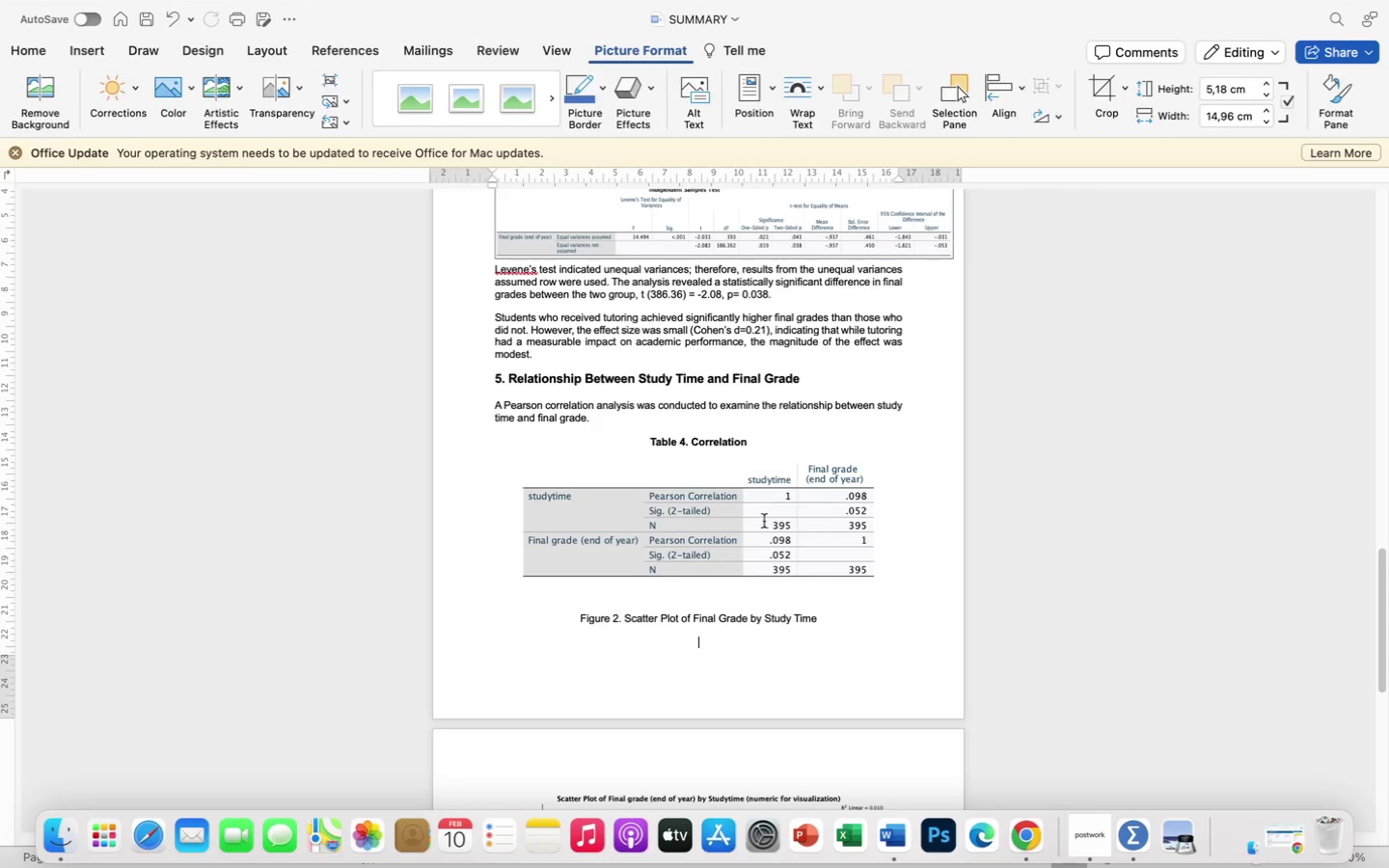 
left_click([760, 515])
 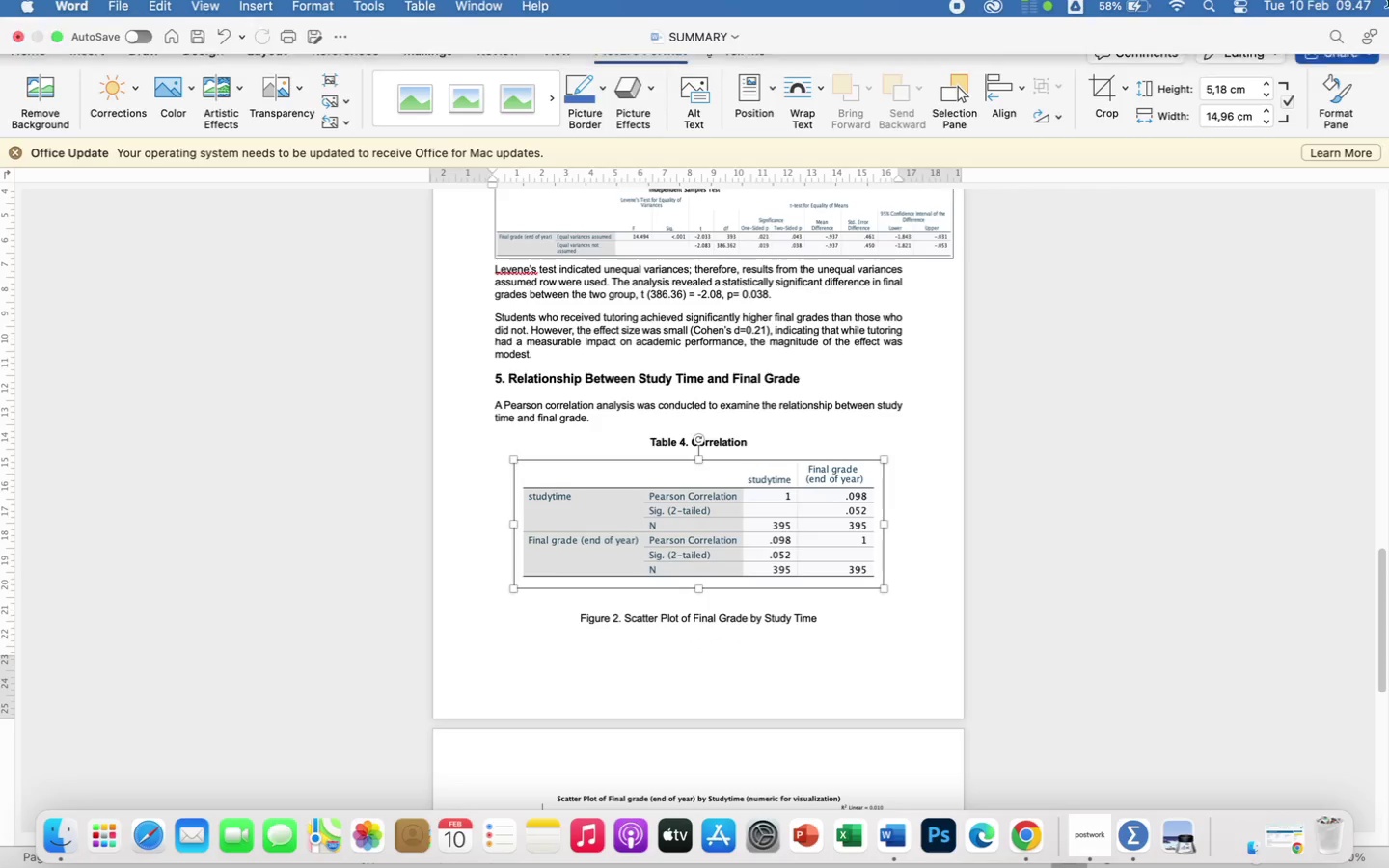 
left_click([40, 45])
 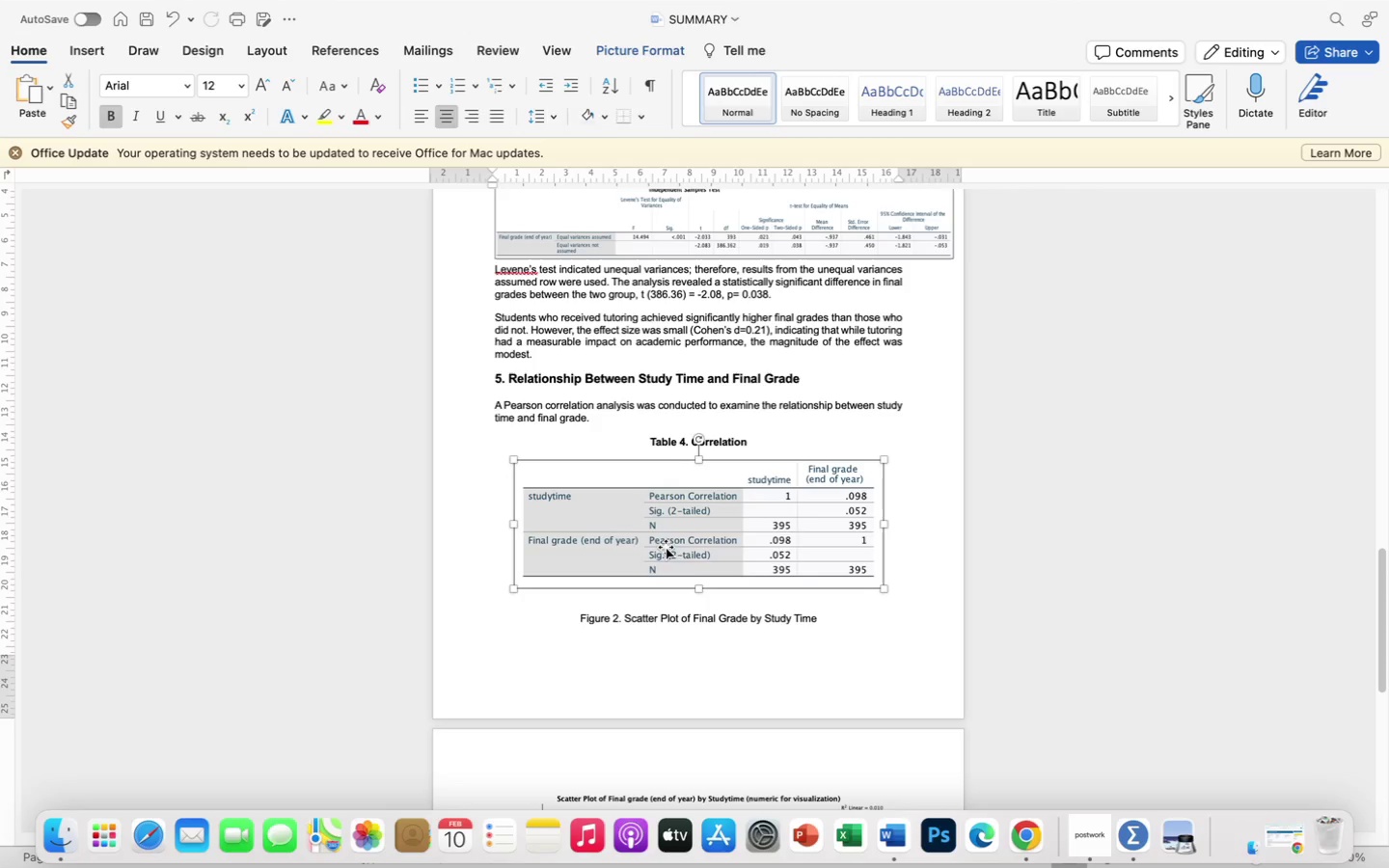 
left_click([693, 513])
 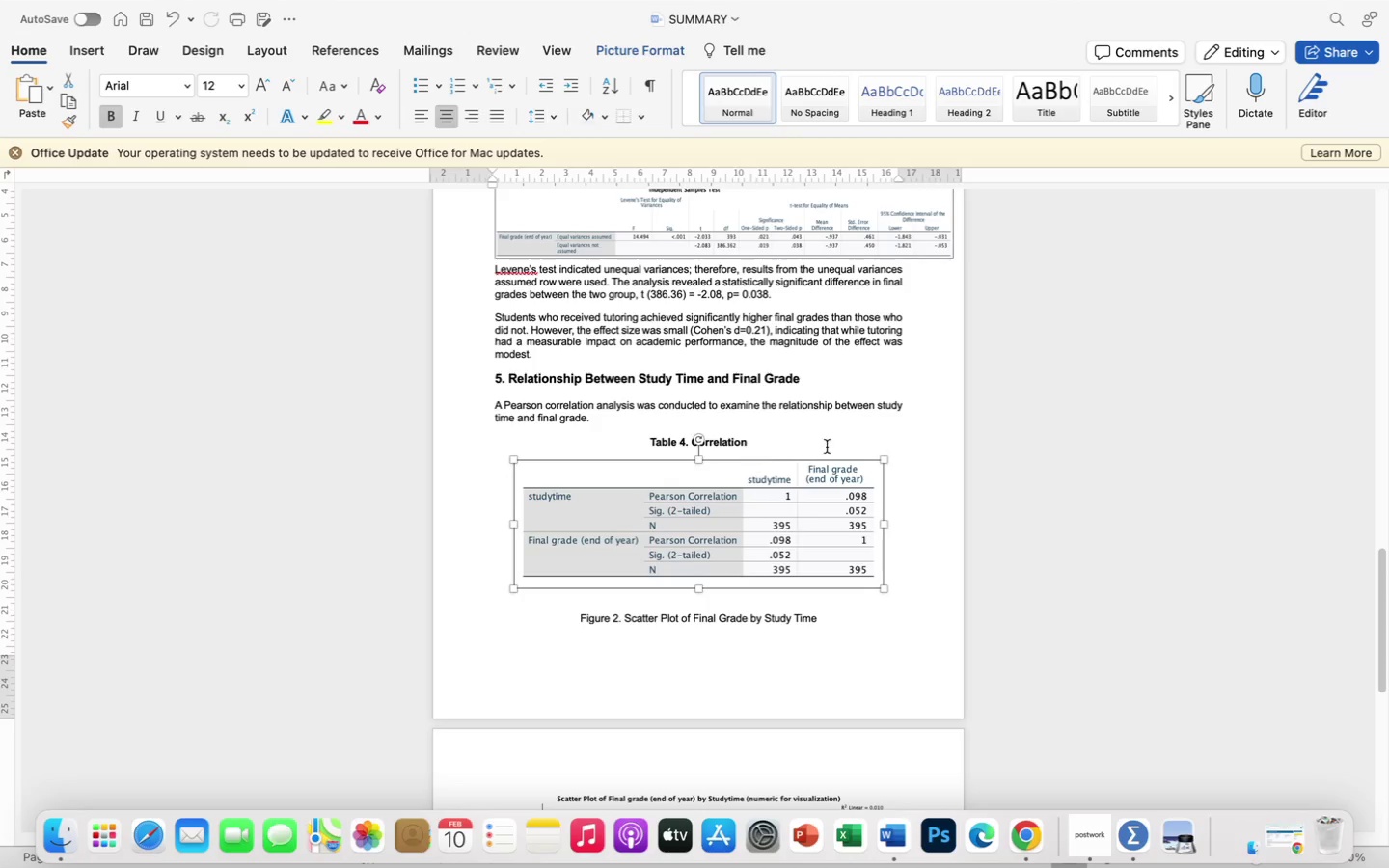 
left_click([942, 461])
 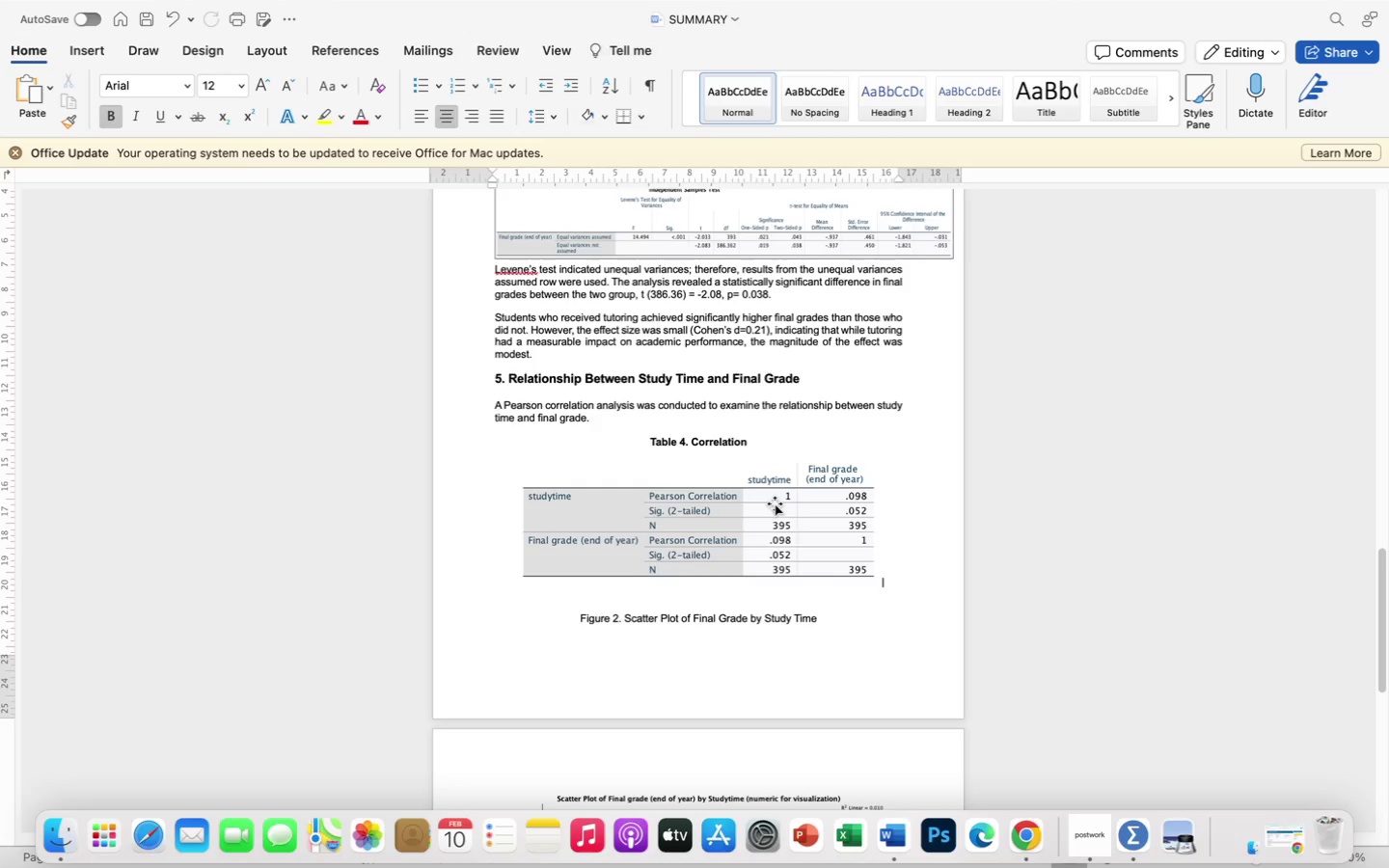 
left_click([774, 503])
 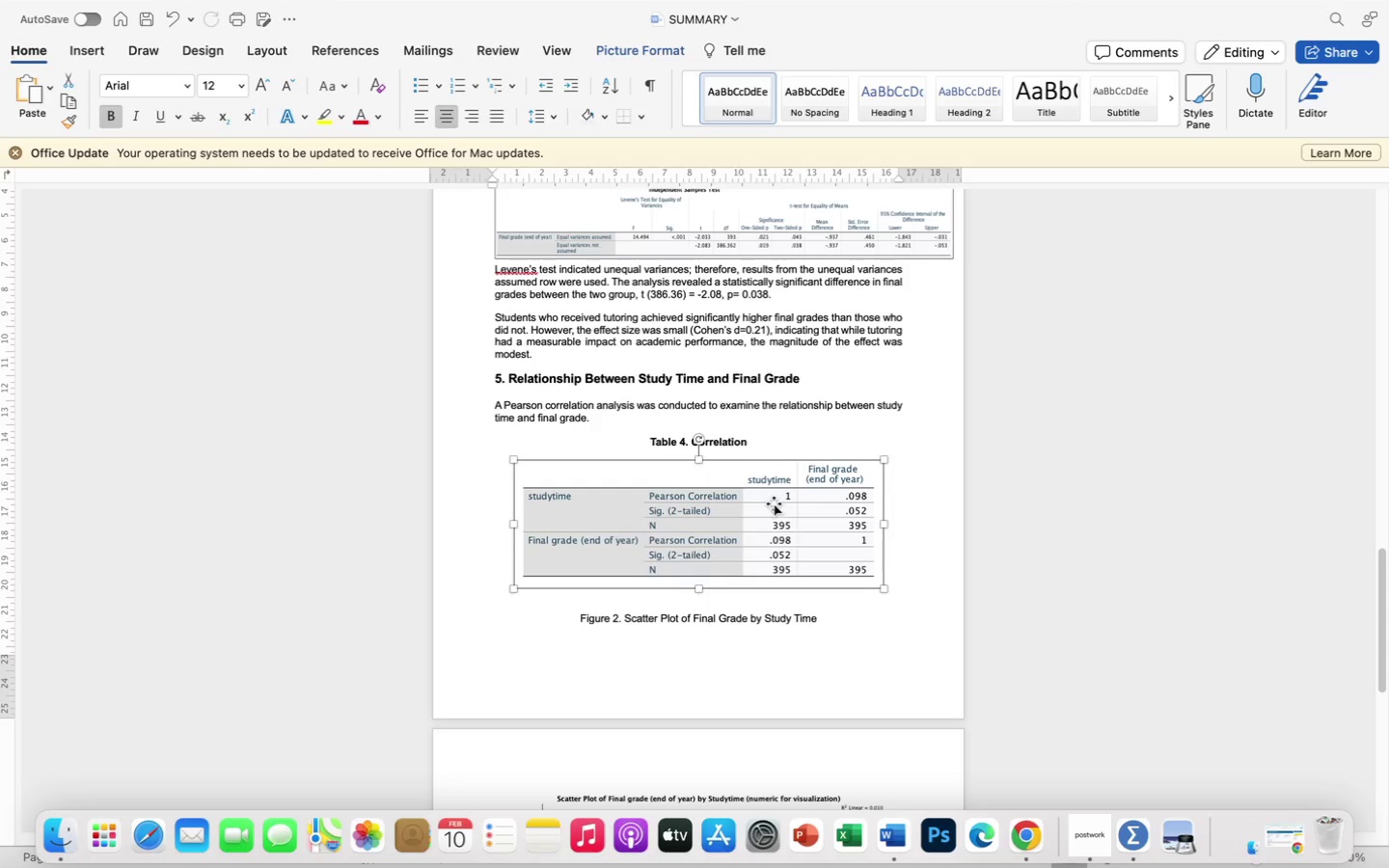 
left_click_drag(start_coordinate=[774, 503], to_coordinate=[788, 504])
 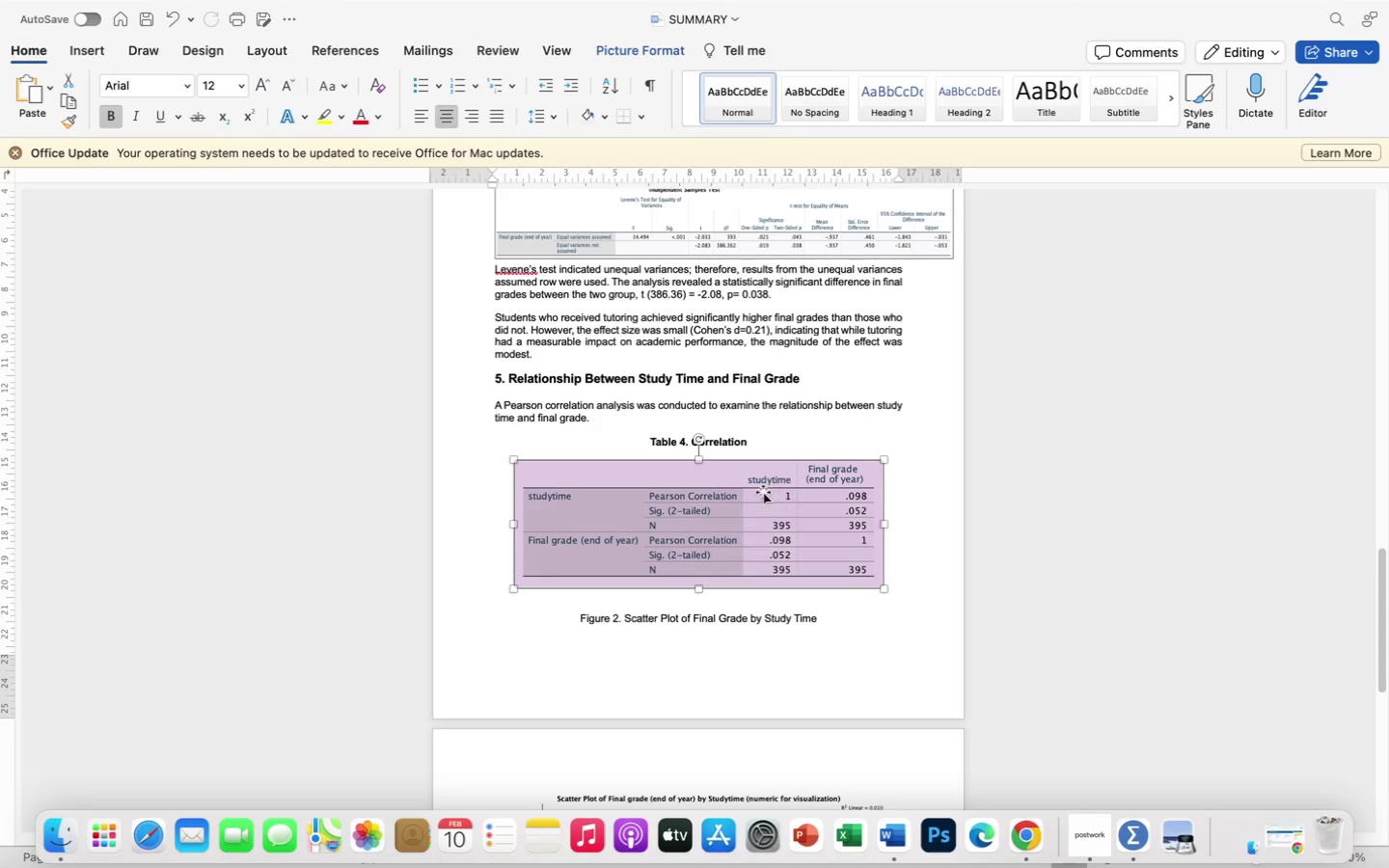 
wait(5.24)
 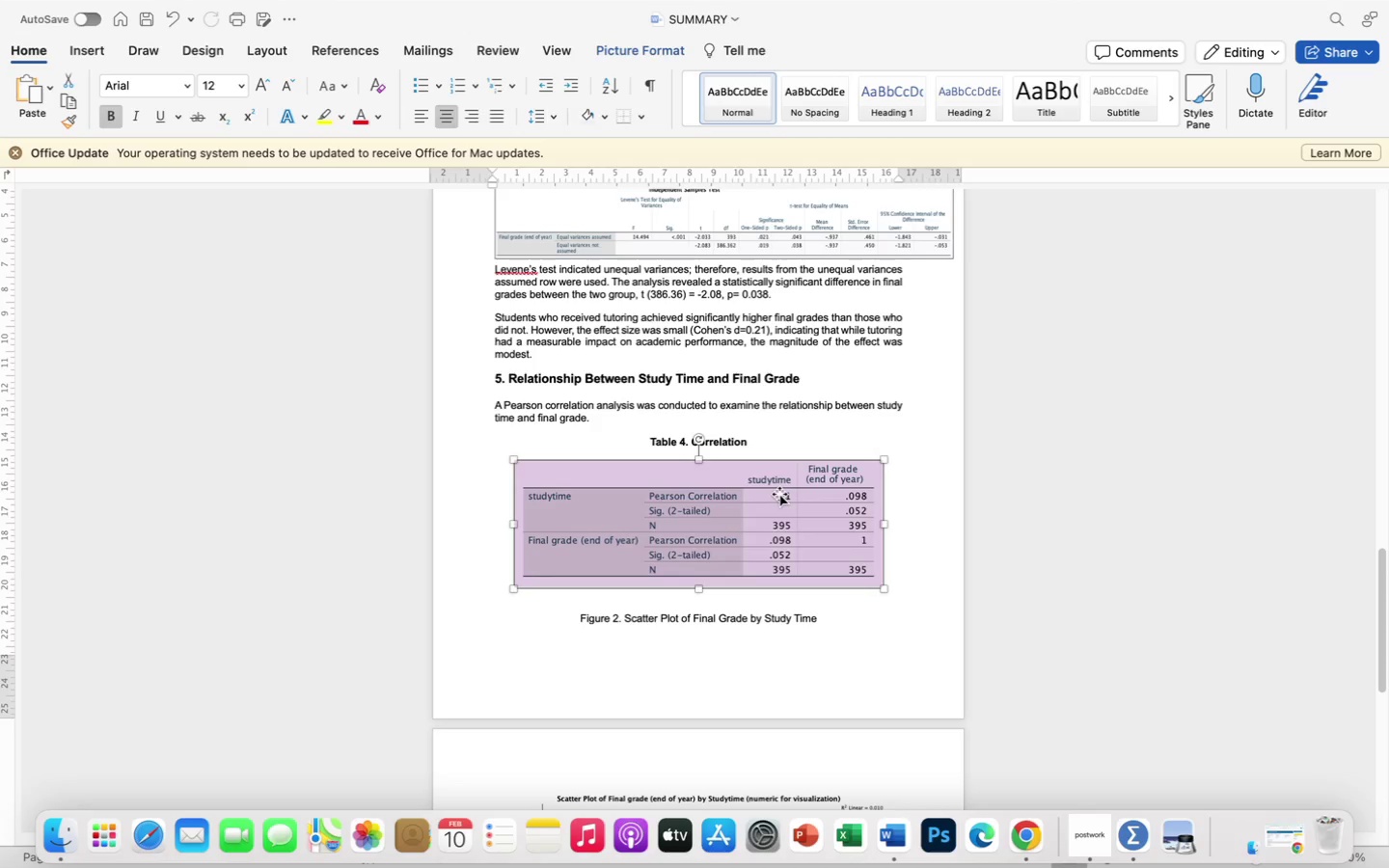 
left_click([926, 484])
 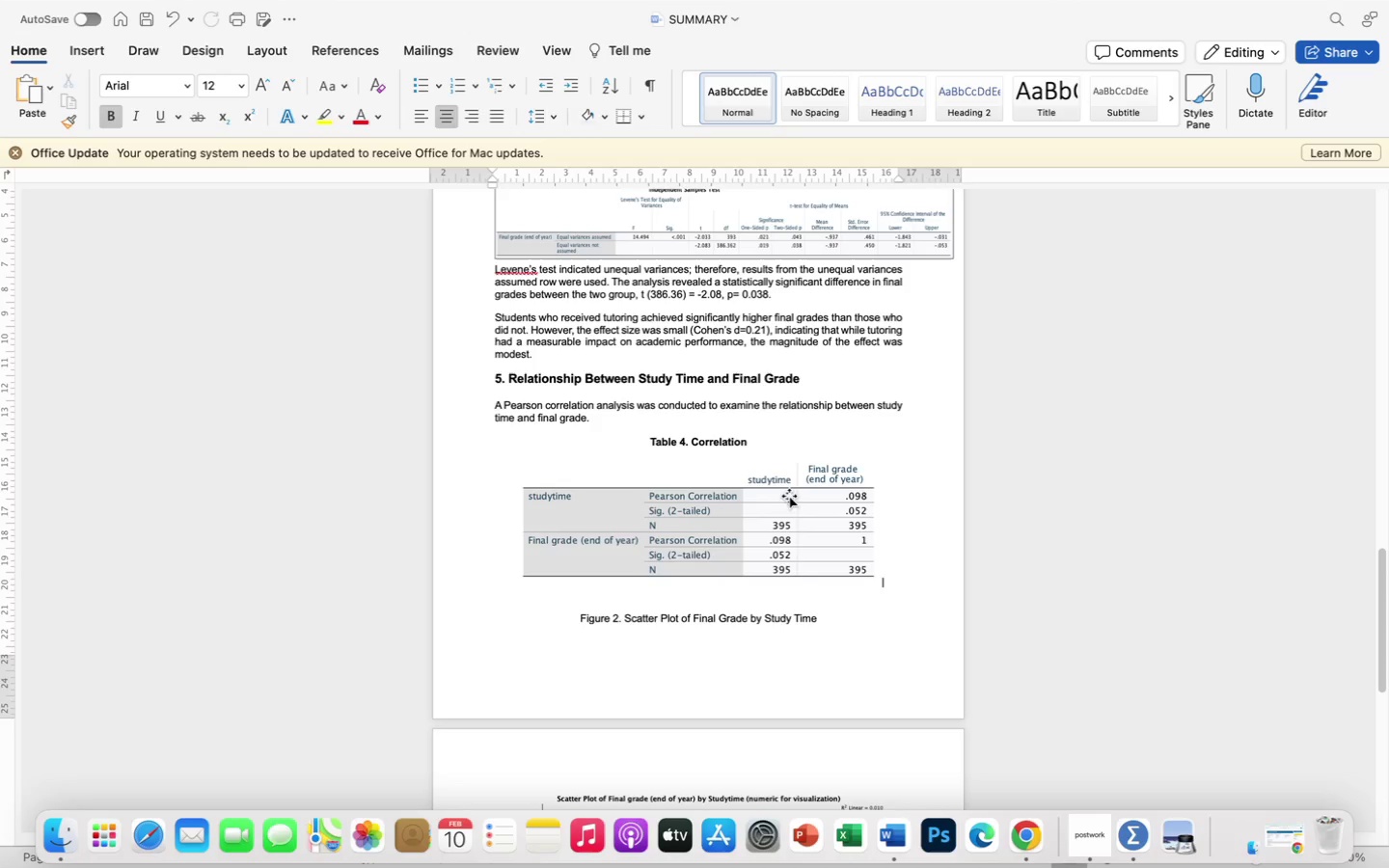 
left_click([714, 509])
 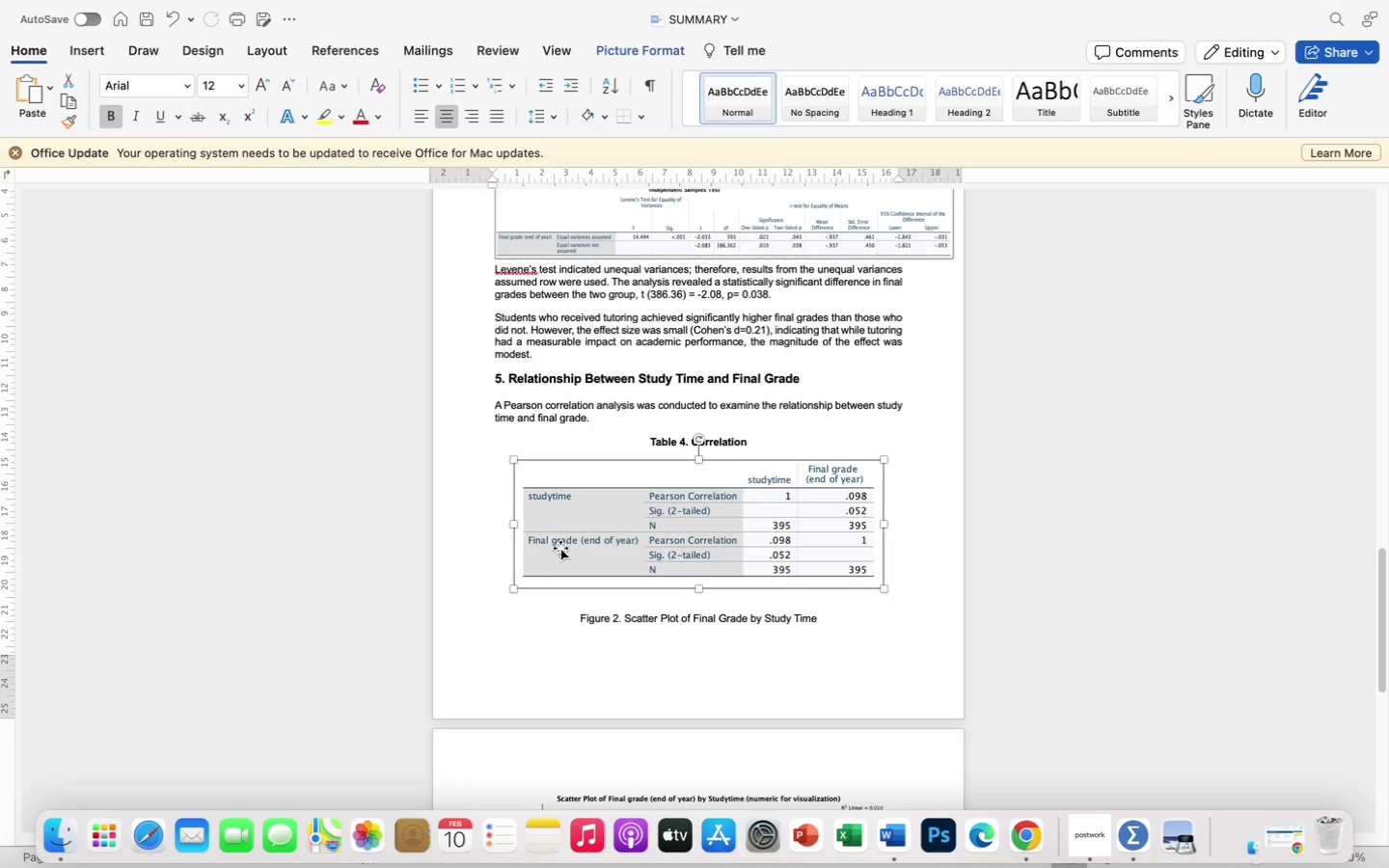 
left_click([477, 564])
 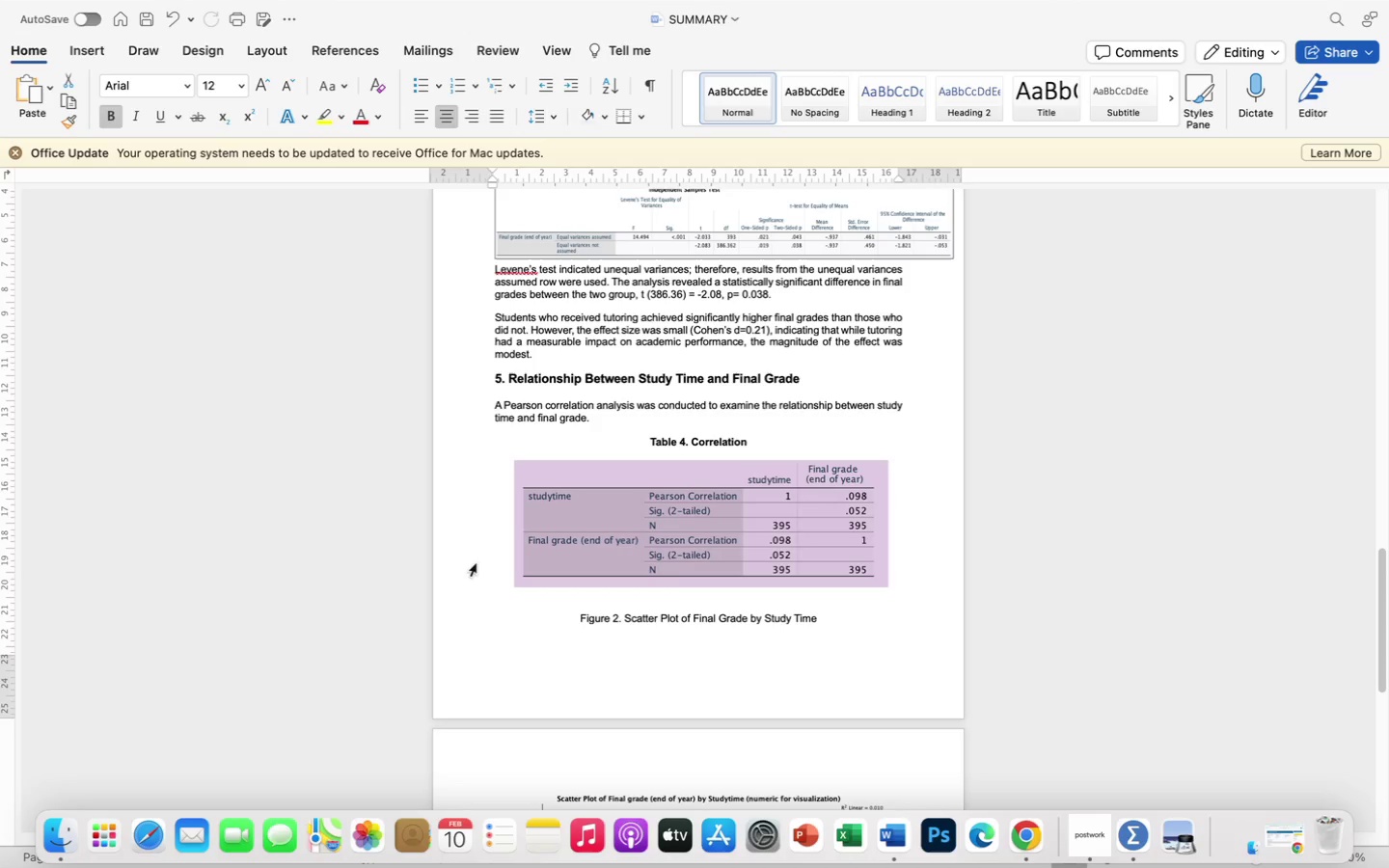 
left_click([476, 563])
 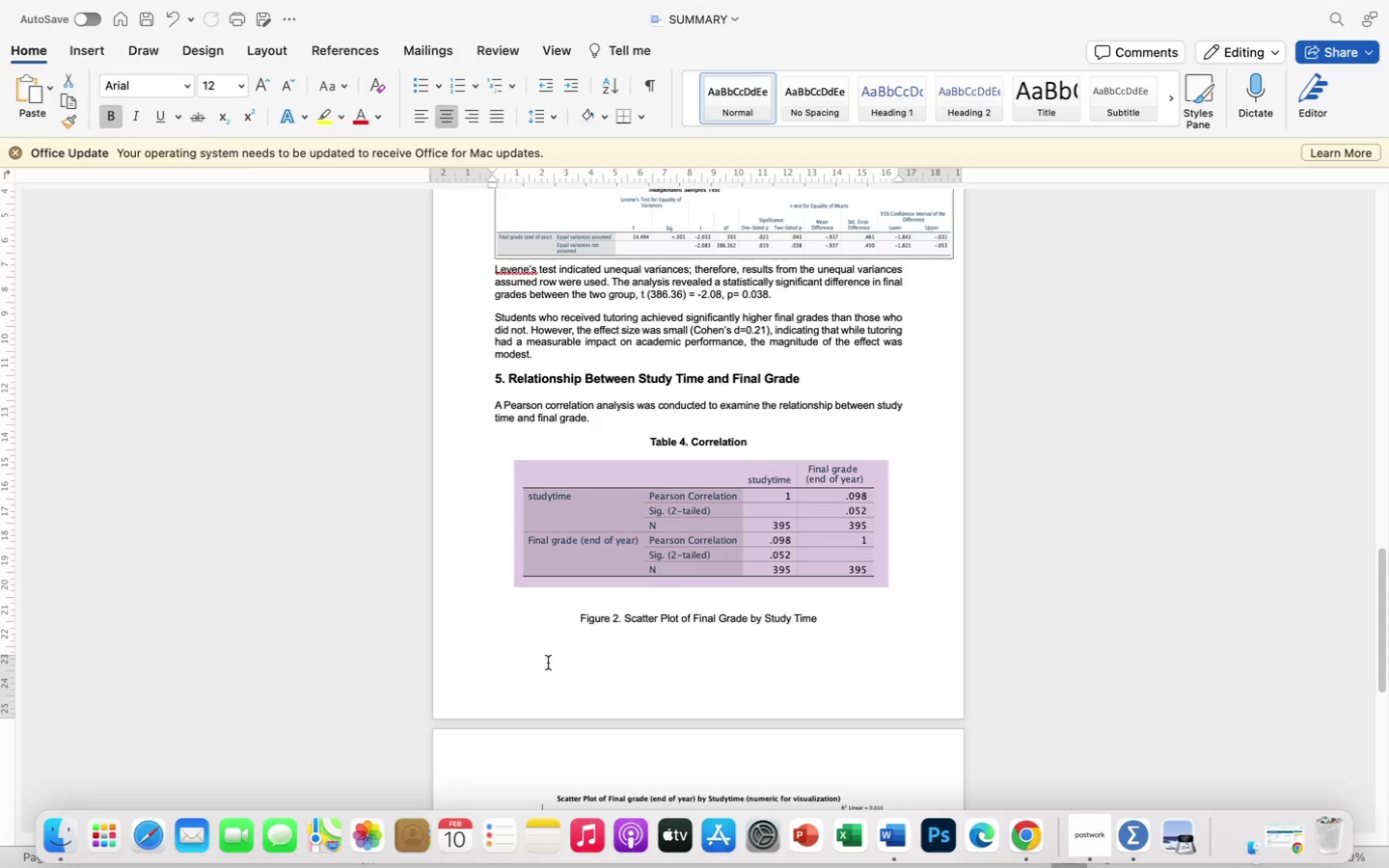 
left_click([563, 667])
 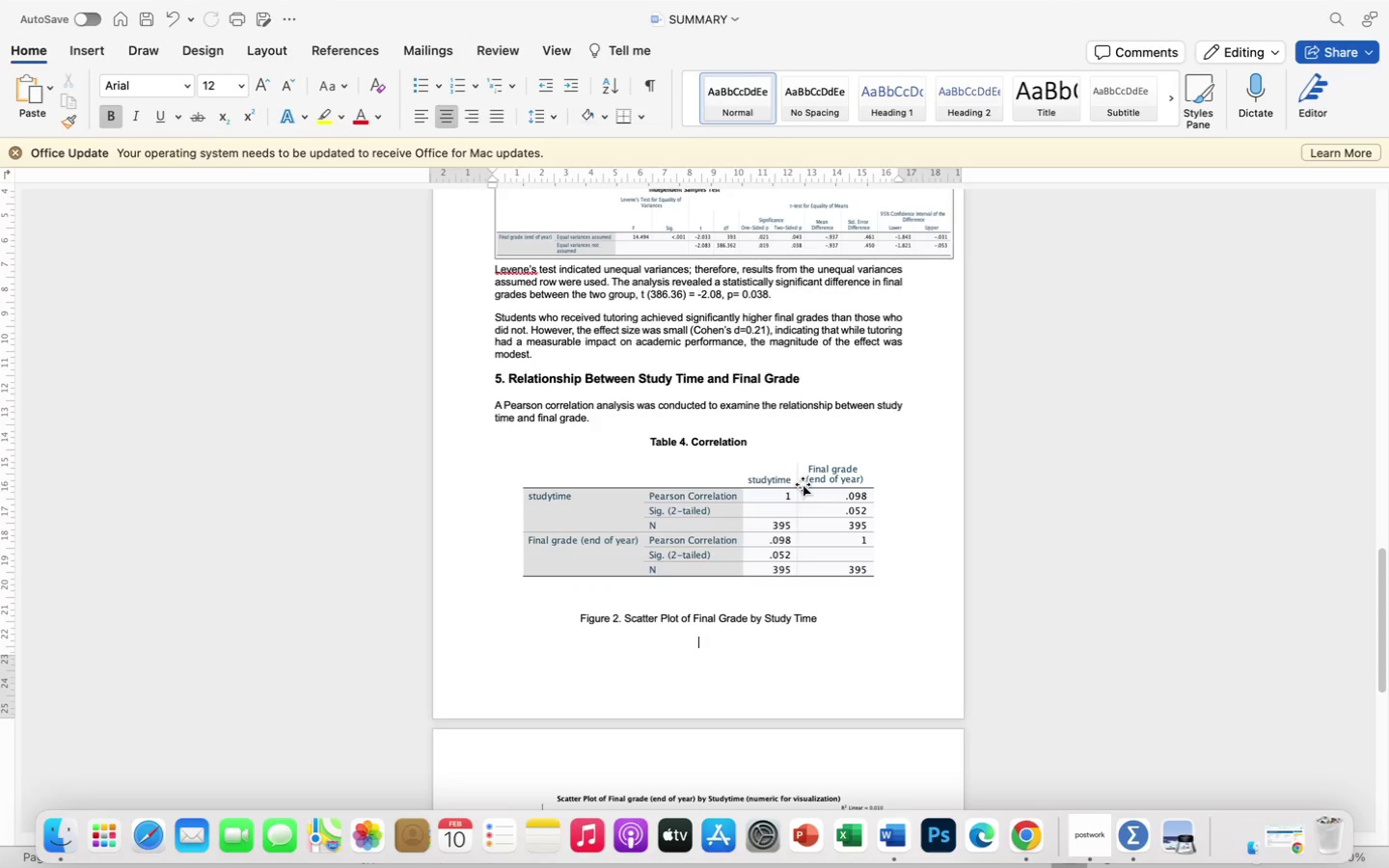 
wait(9.8)
 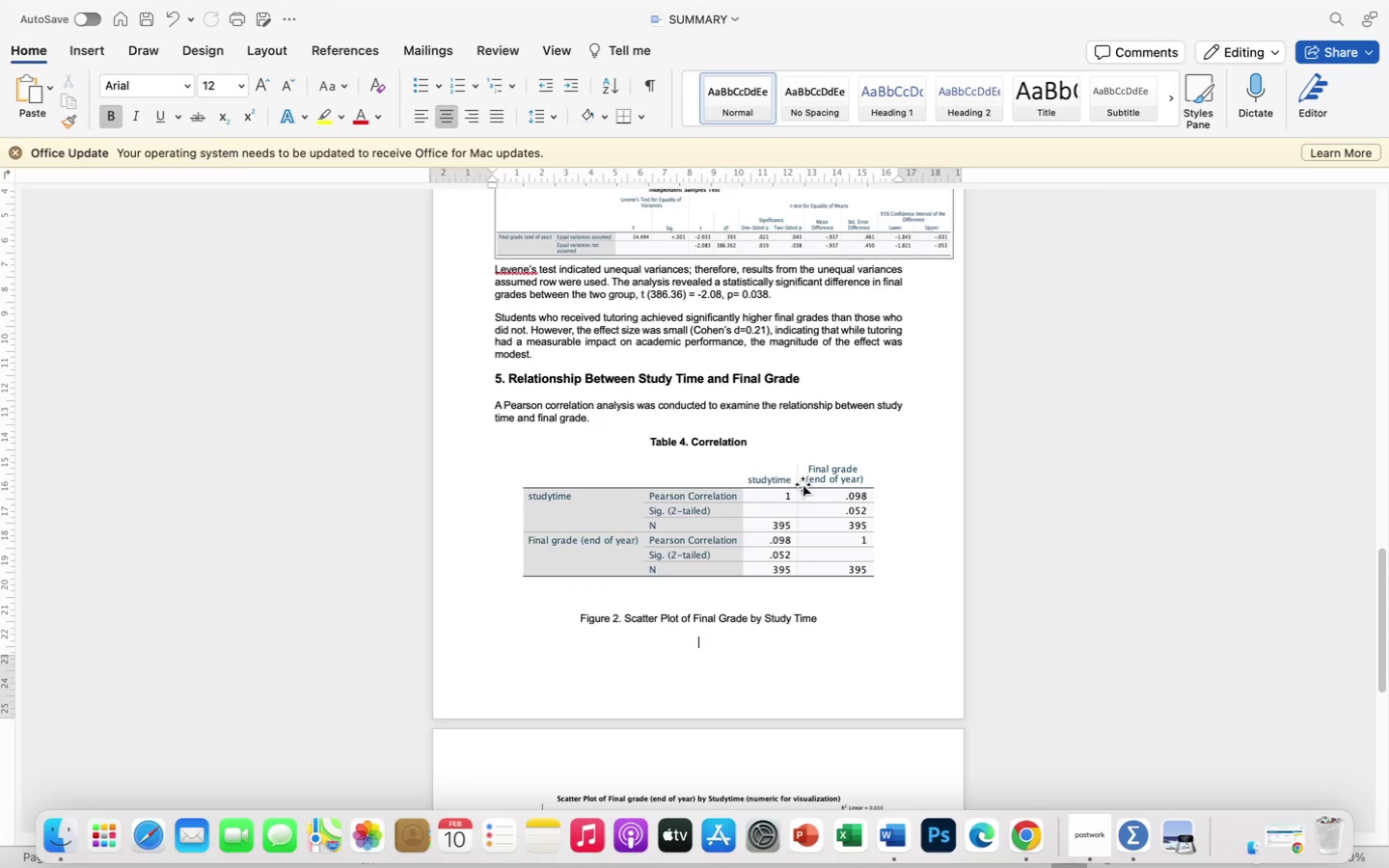 
left_click([740, 591])
 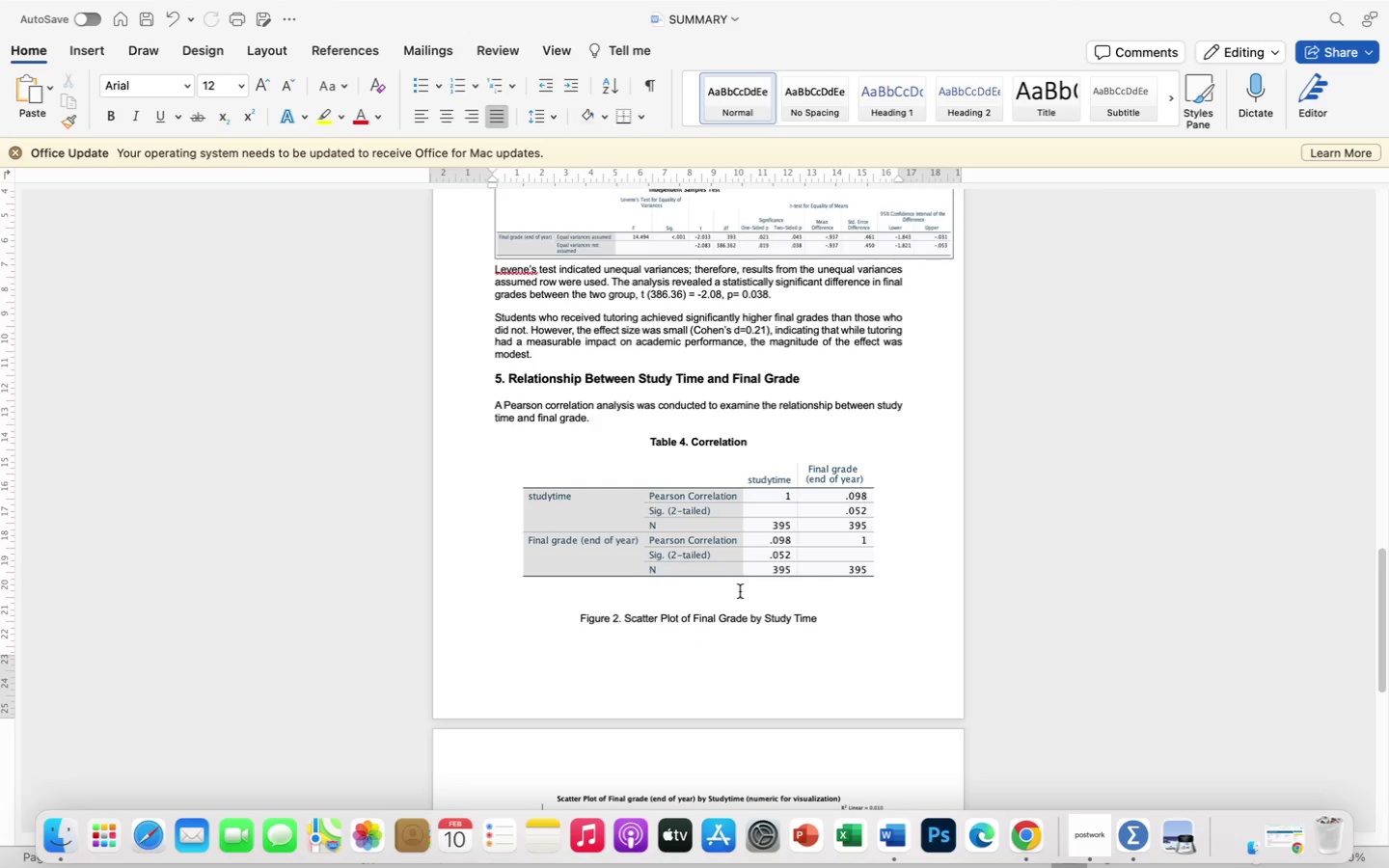 
type(the res)
 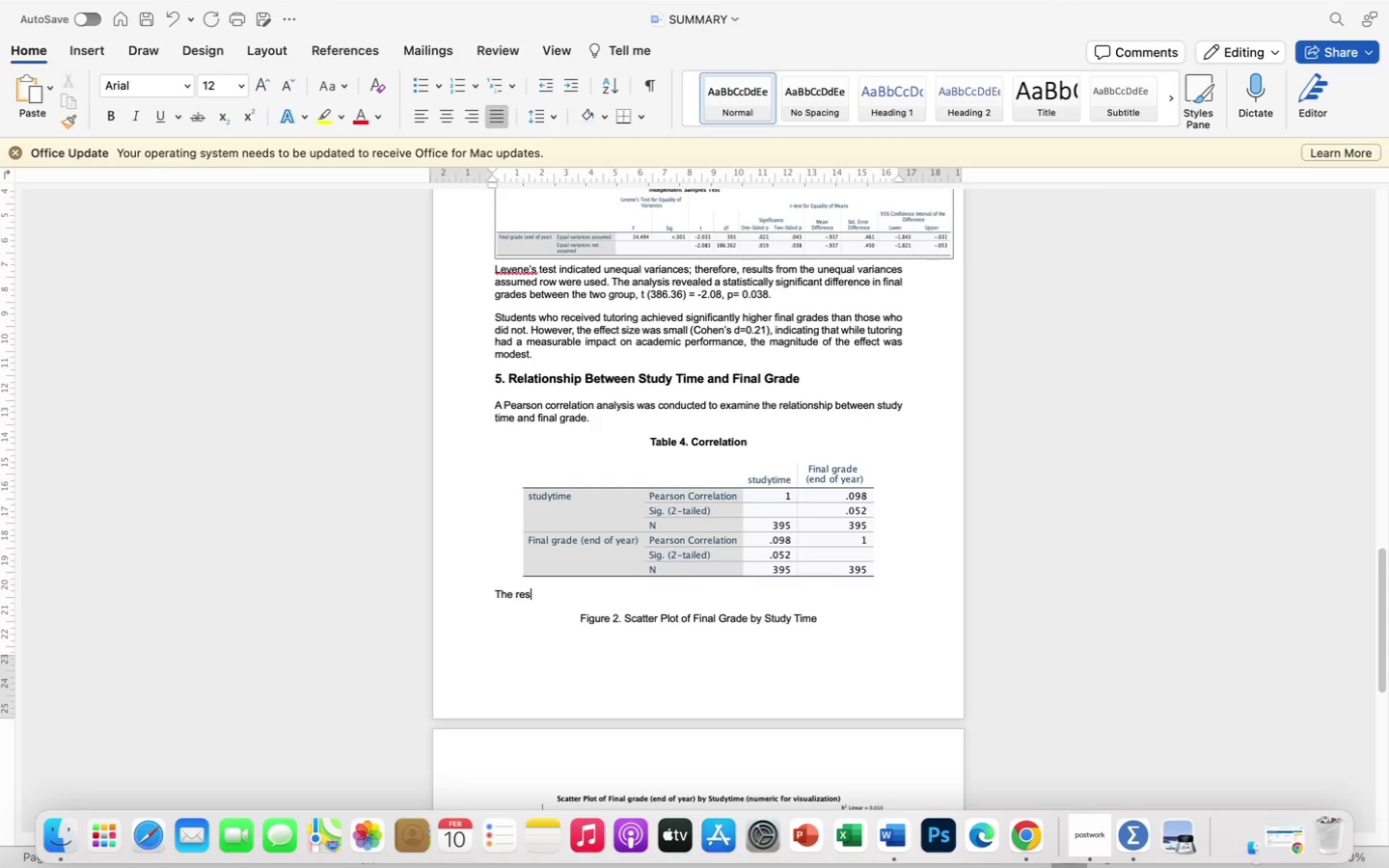 
type(ult)
 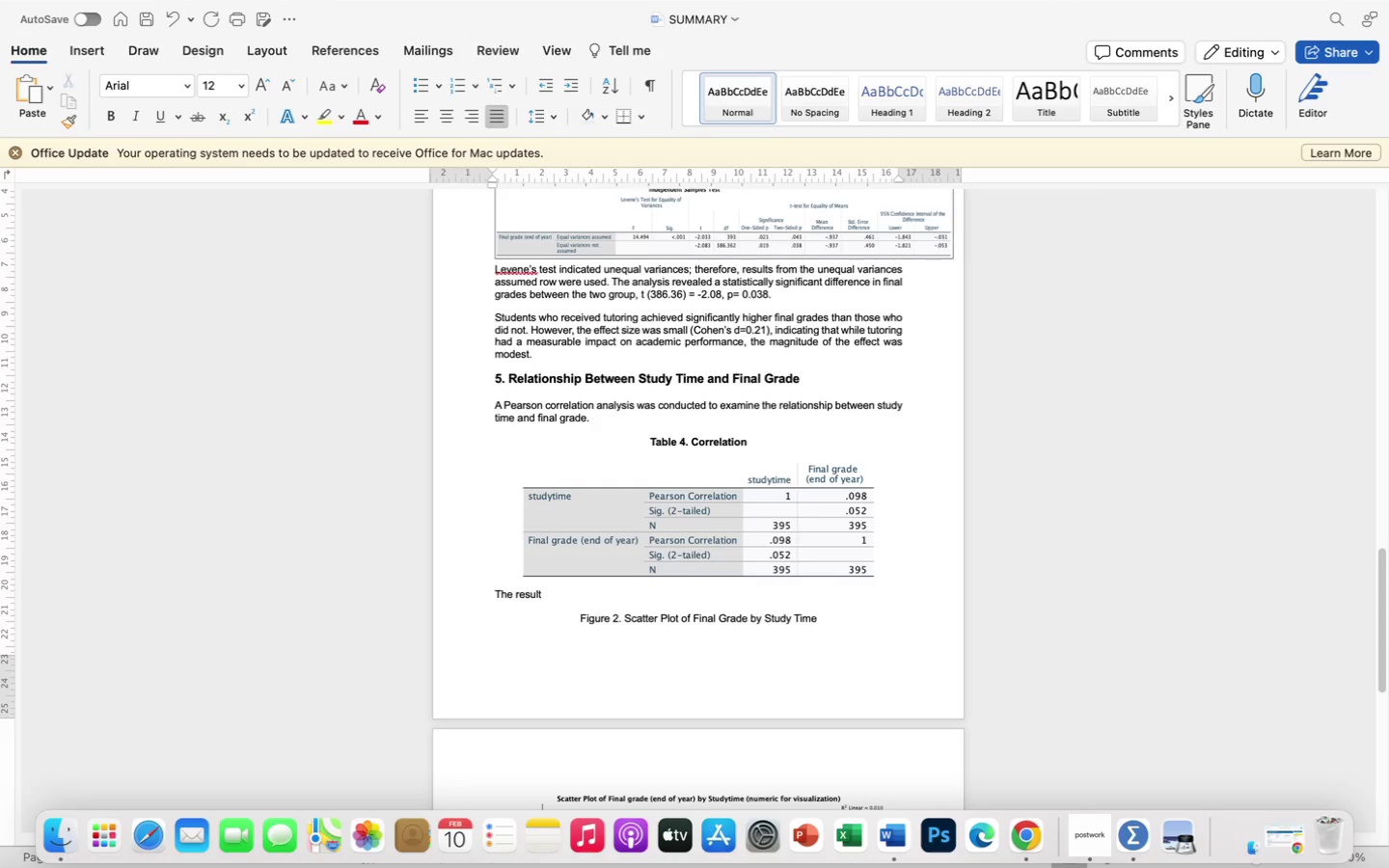 
type(s showed a weak positive correlatio)
 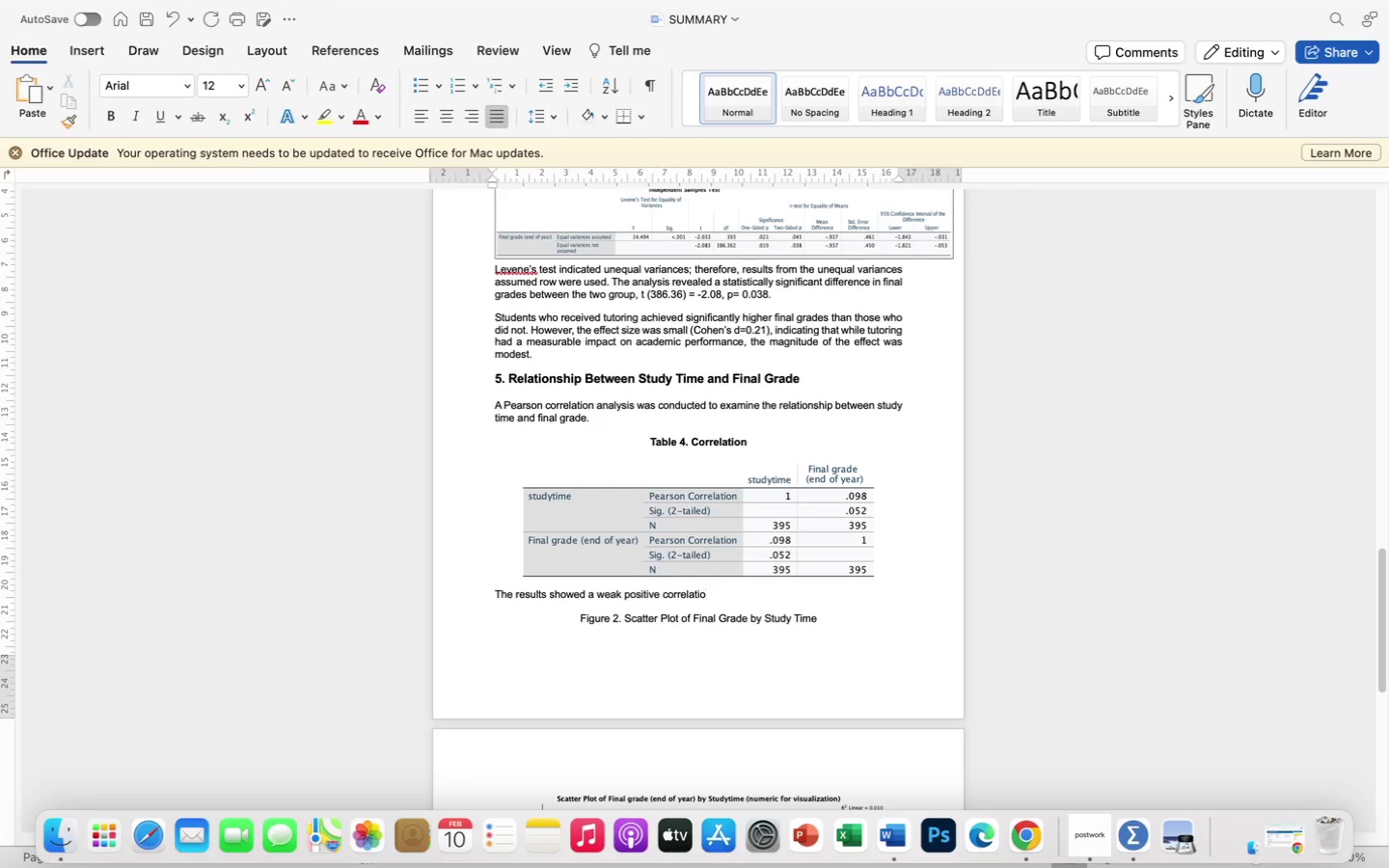 
type(n between study ti,)
key(Backspace)
type(me and final grade)
 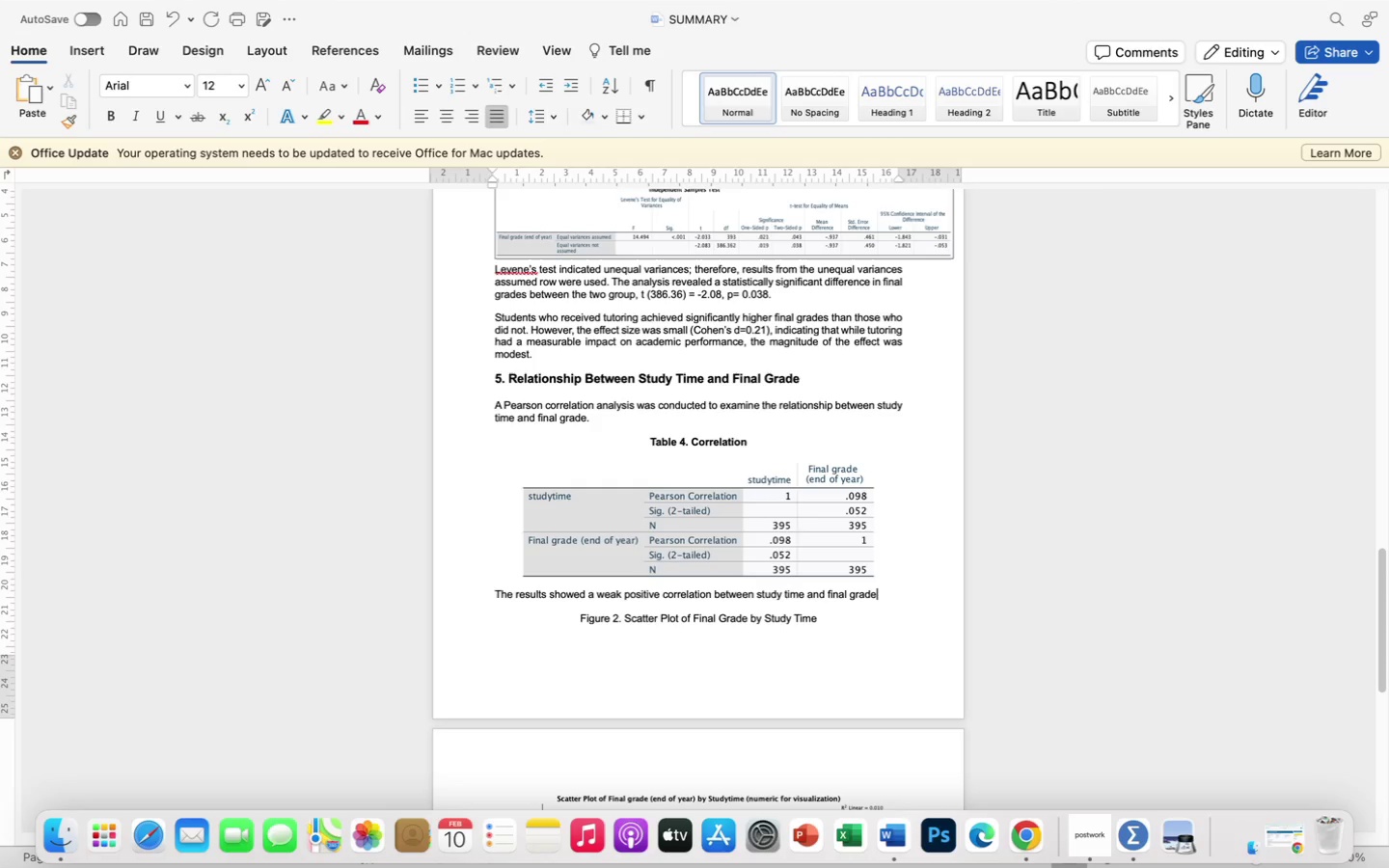 
key(Space)
 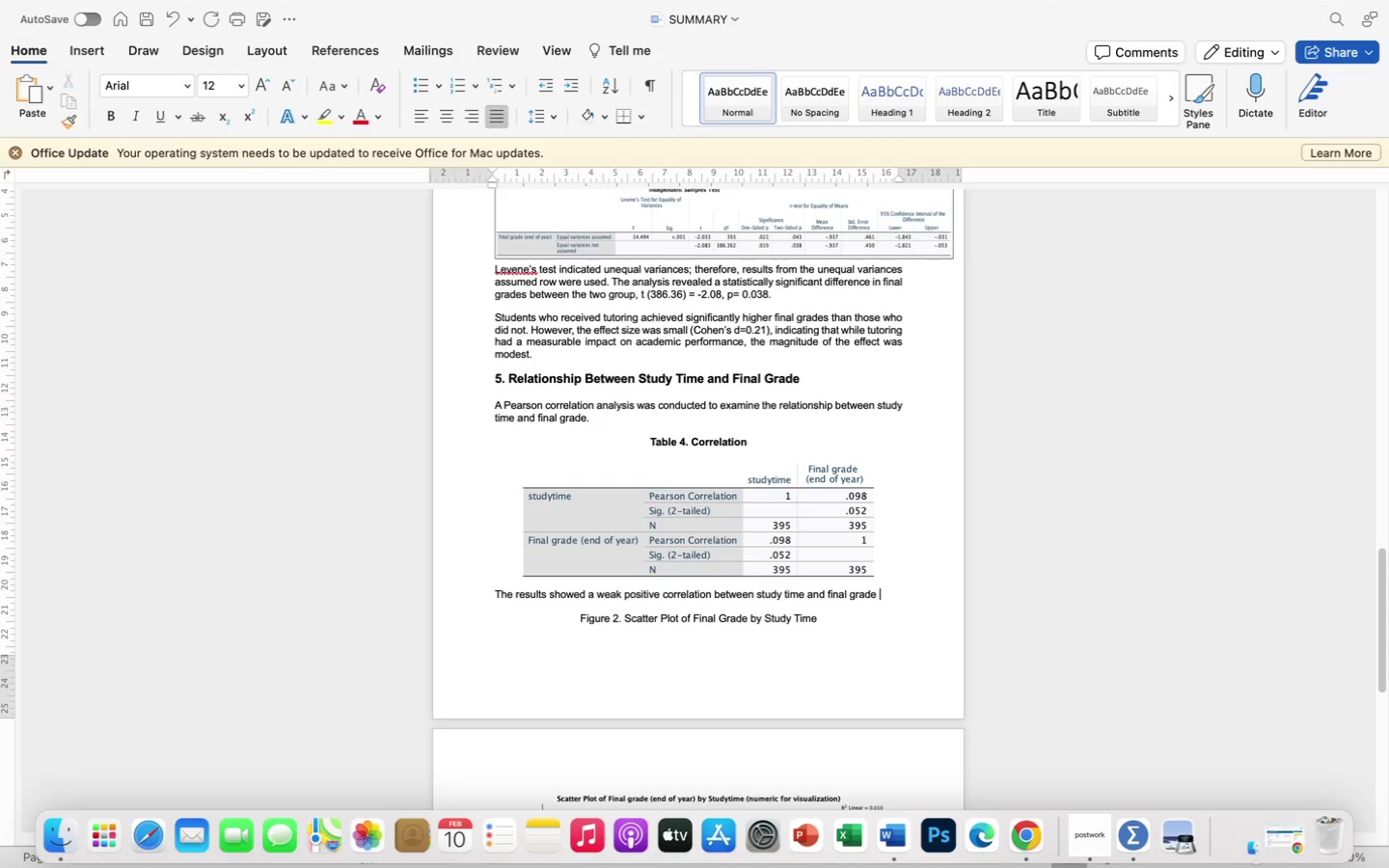 
key(Shift+9)
 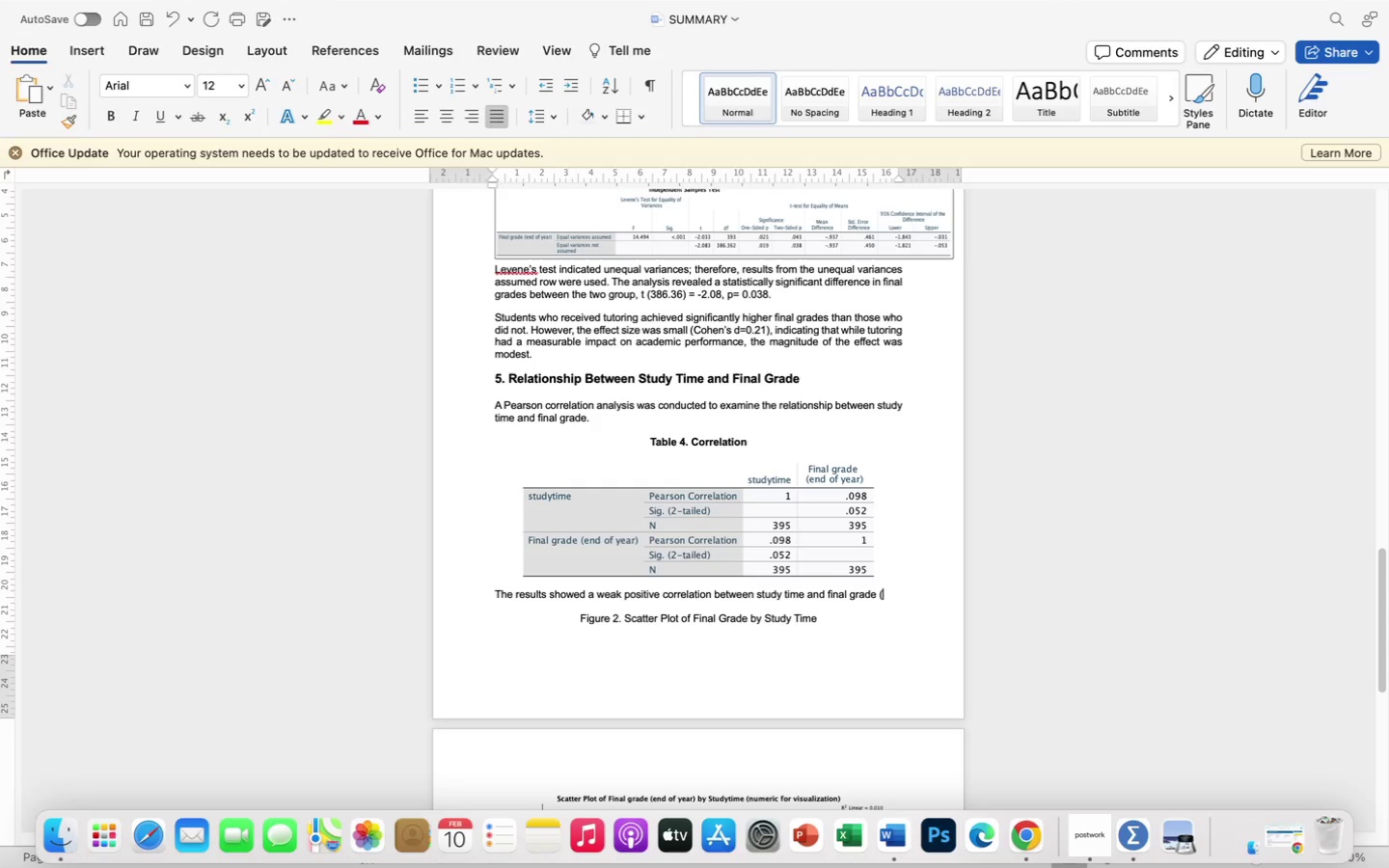 
type(r=0.098), which did not reach)
 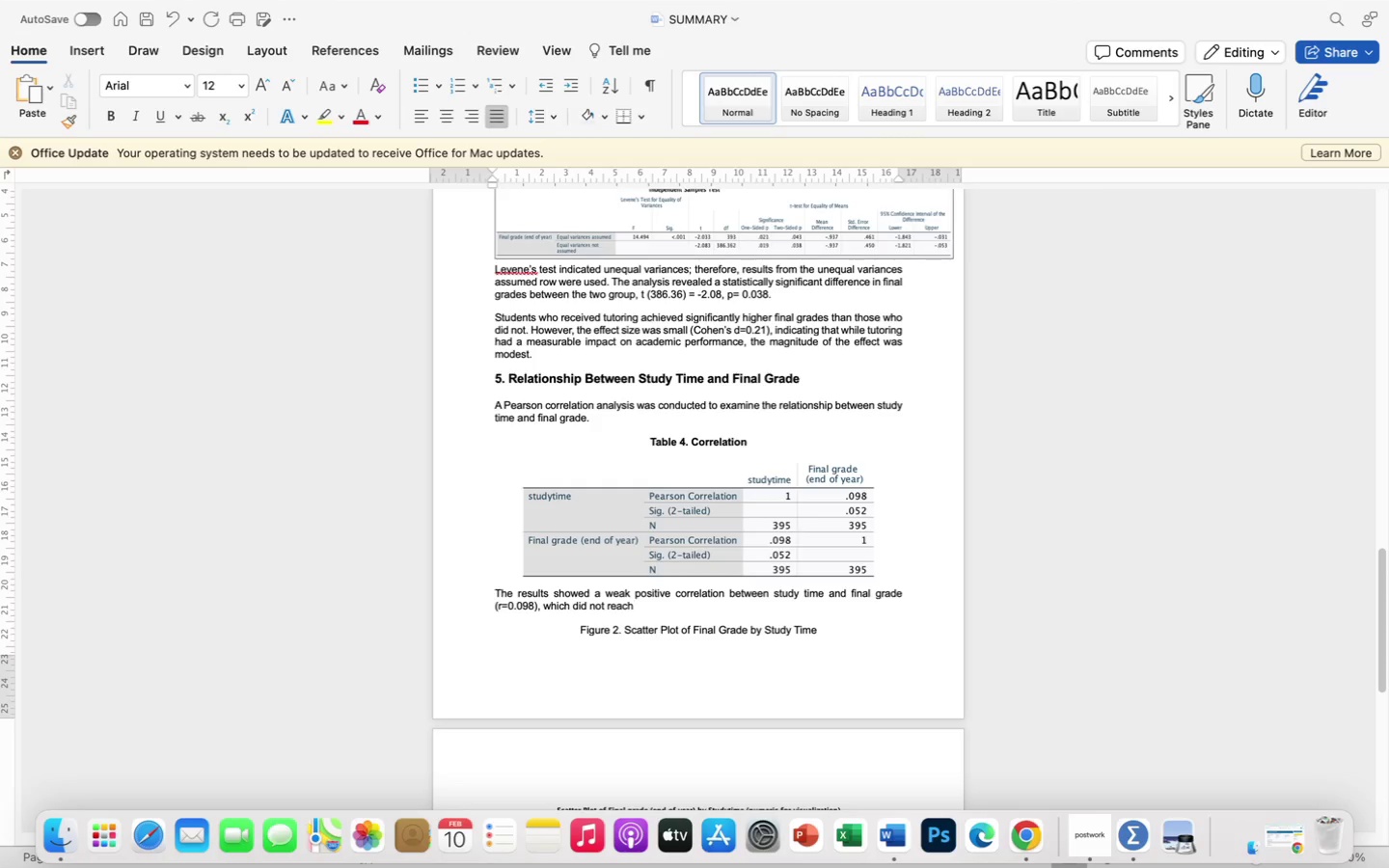 
type( statistui)
key(Backspace)
key(Backspace)
type(ical significant)
 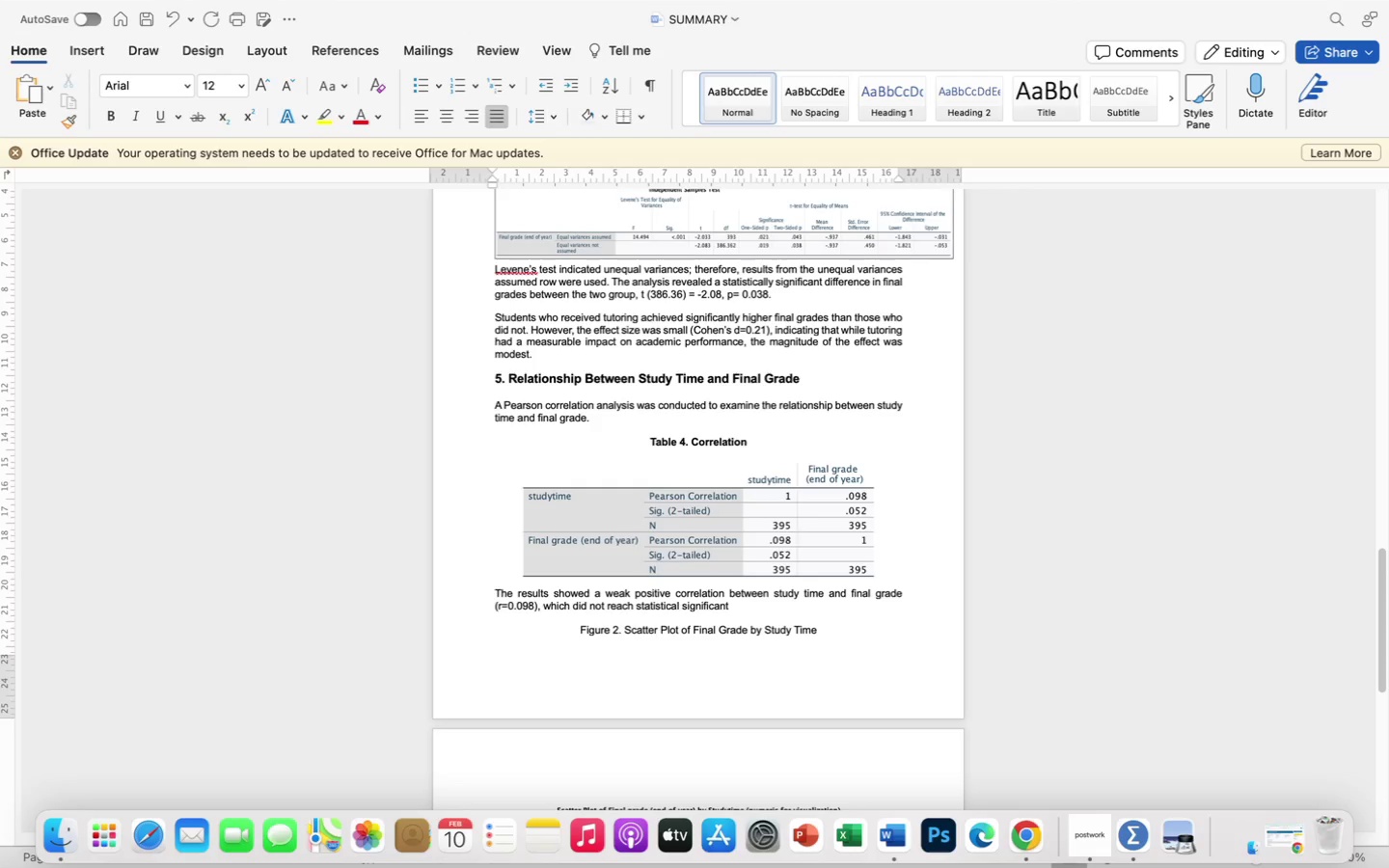 
wait(7.32)
 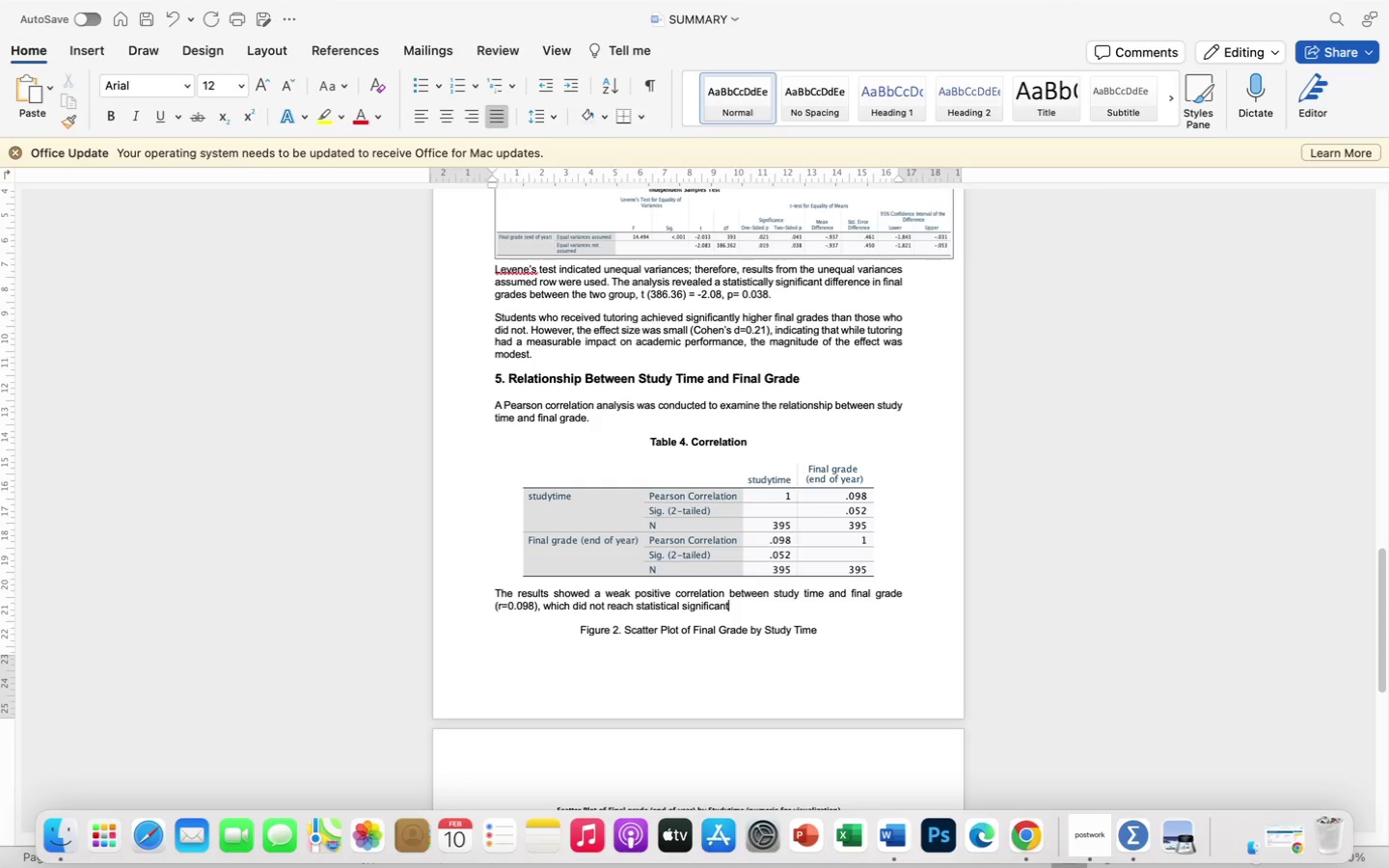 
key(Backspace)
type(ce at the 0.05 level (p= 0.052). although)
 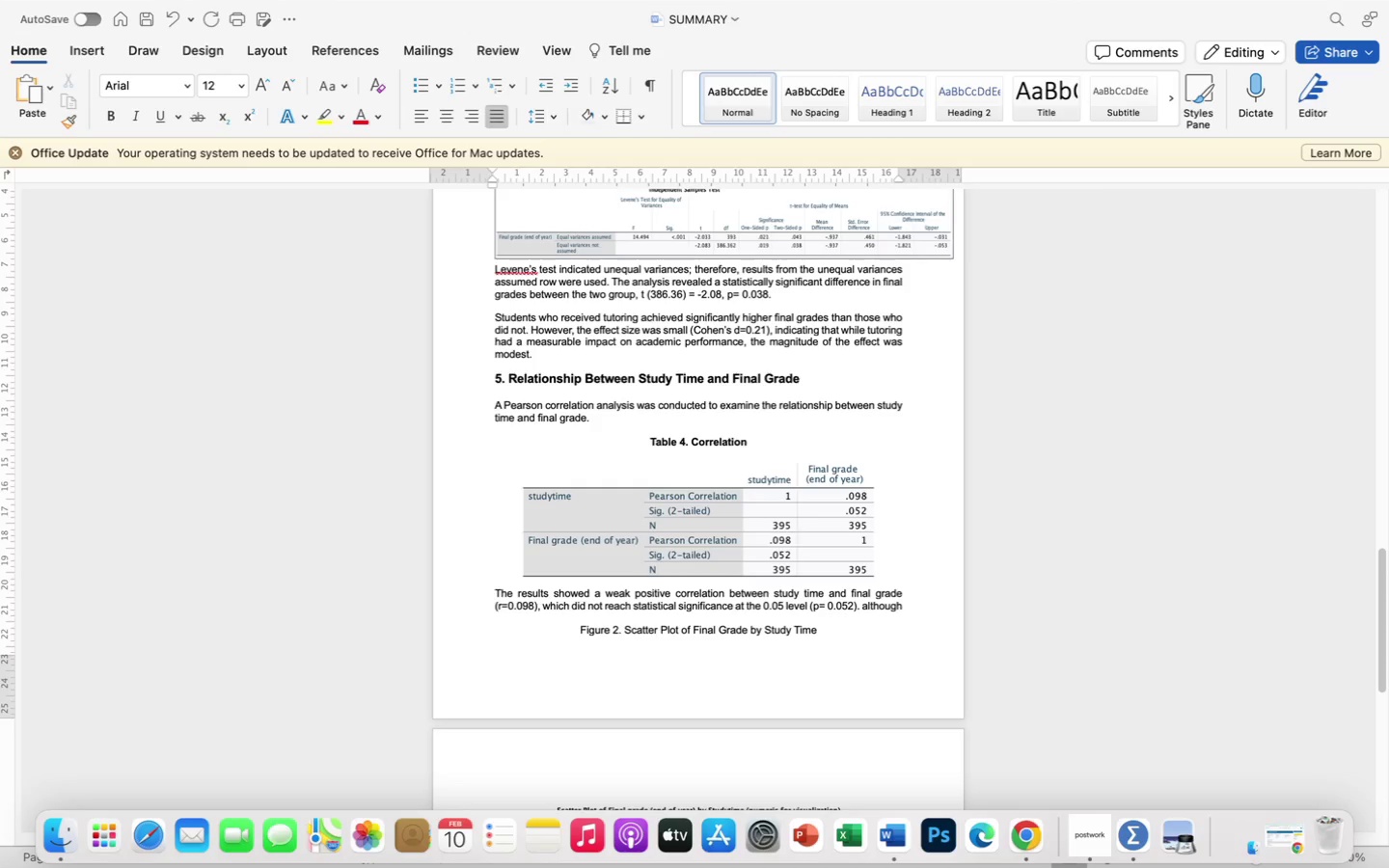 
type( students who reported higher grades, the relationship was mon)
key(Backspace)
key(Backspace)
type(inimal)
 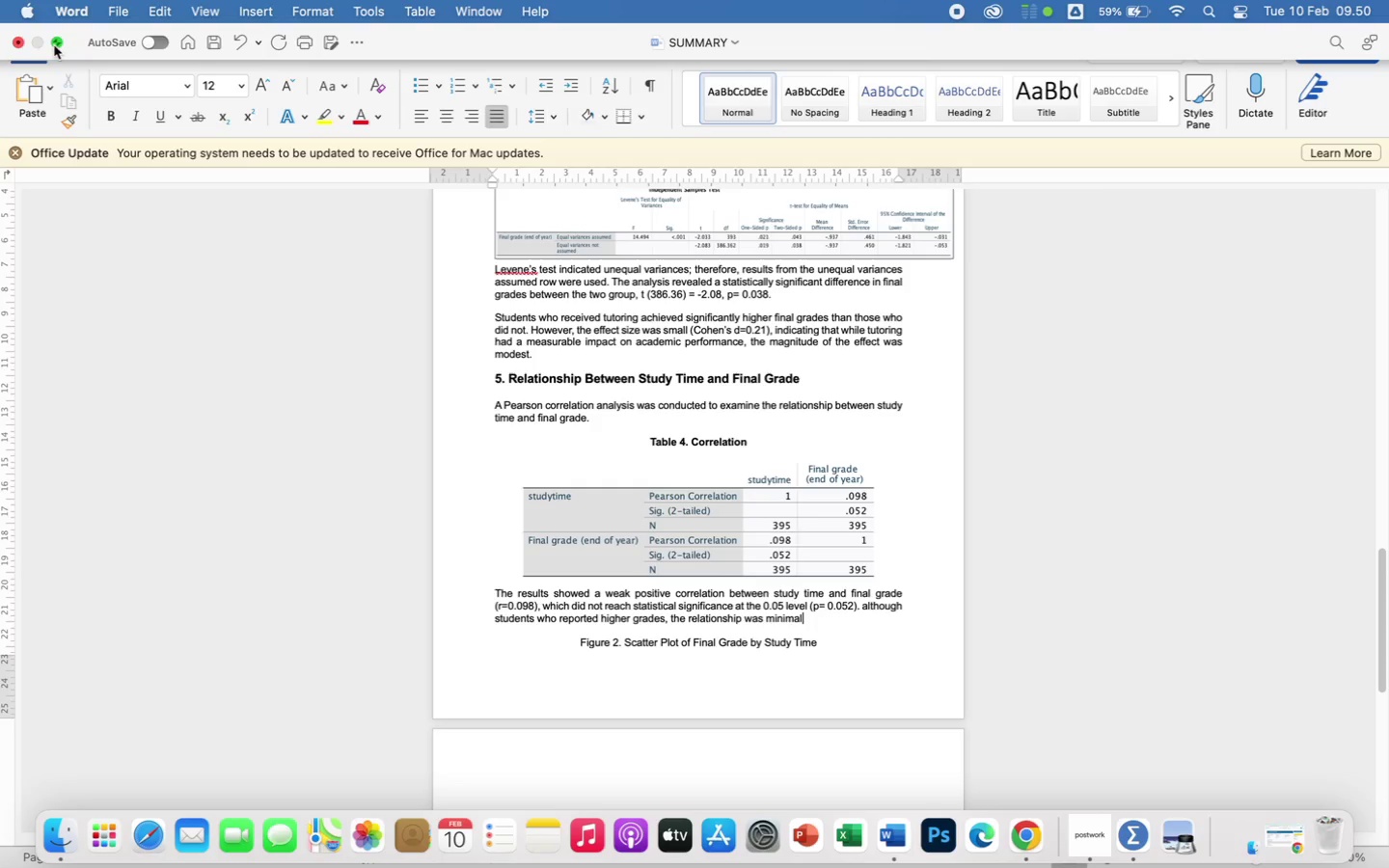 
left_click([57, 44])
 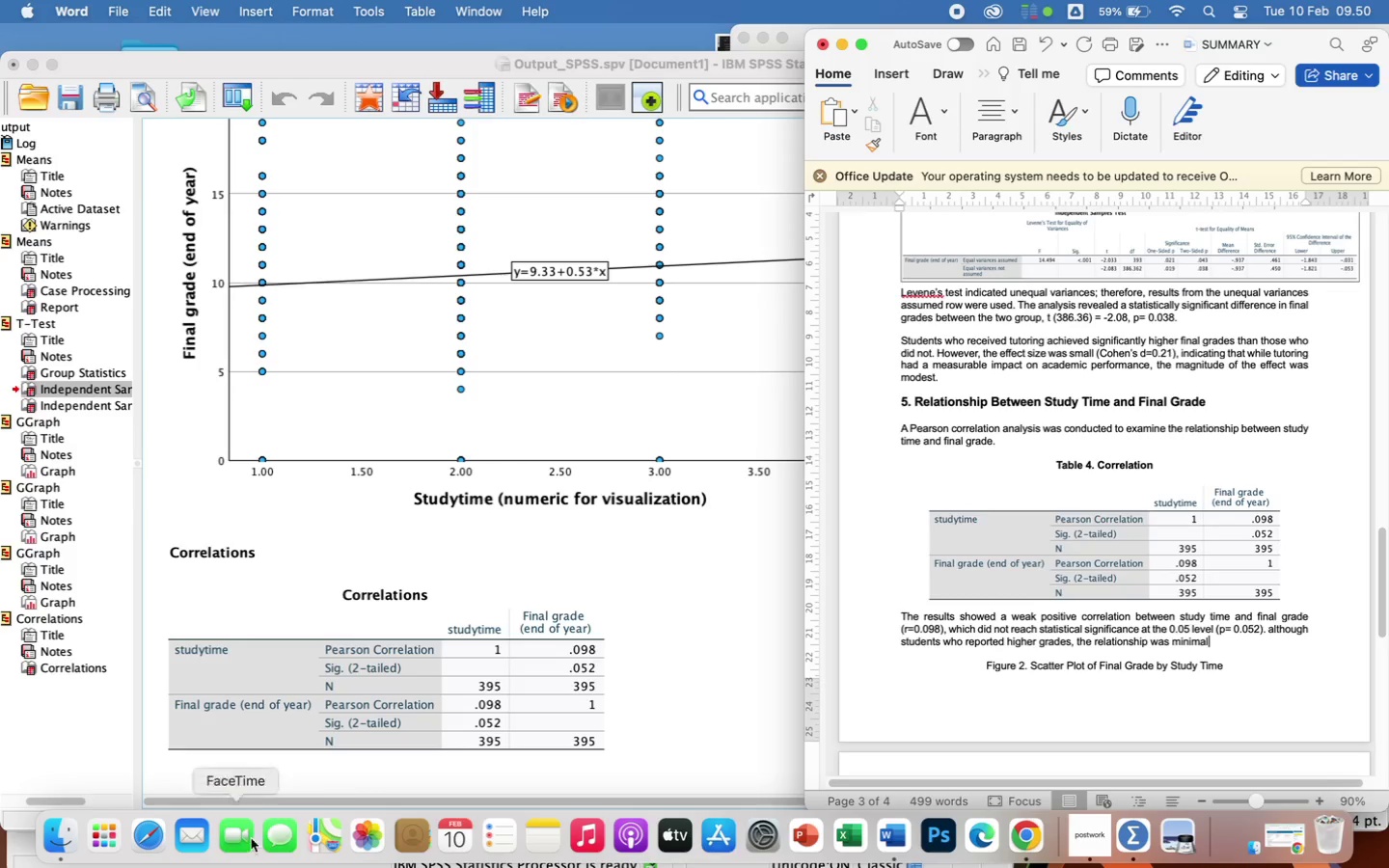 
scroll: coordinate [607, 577], scroll_direction: down, amount: 26.0
 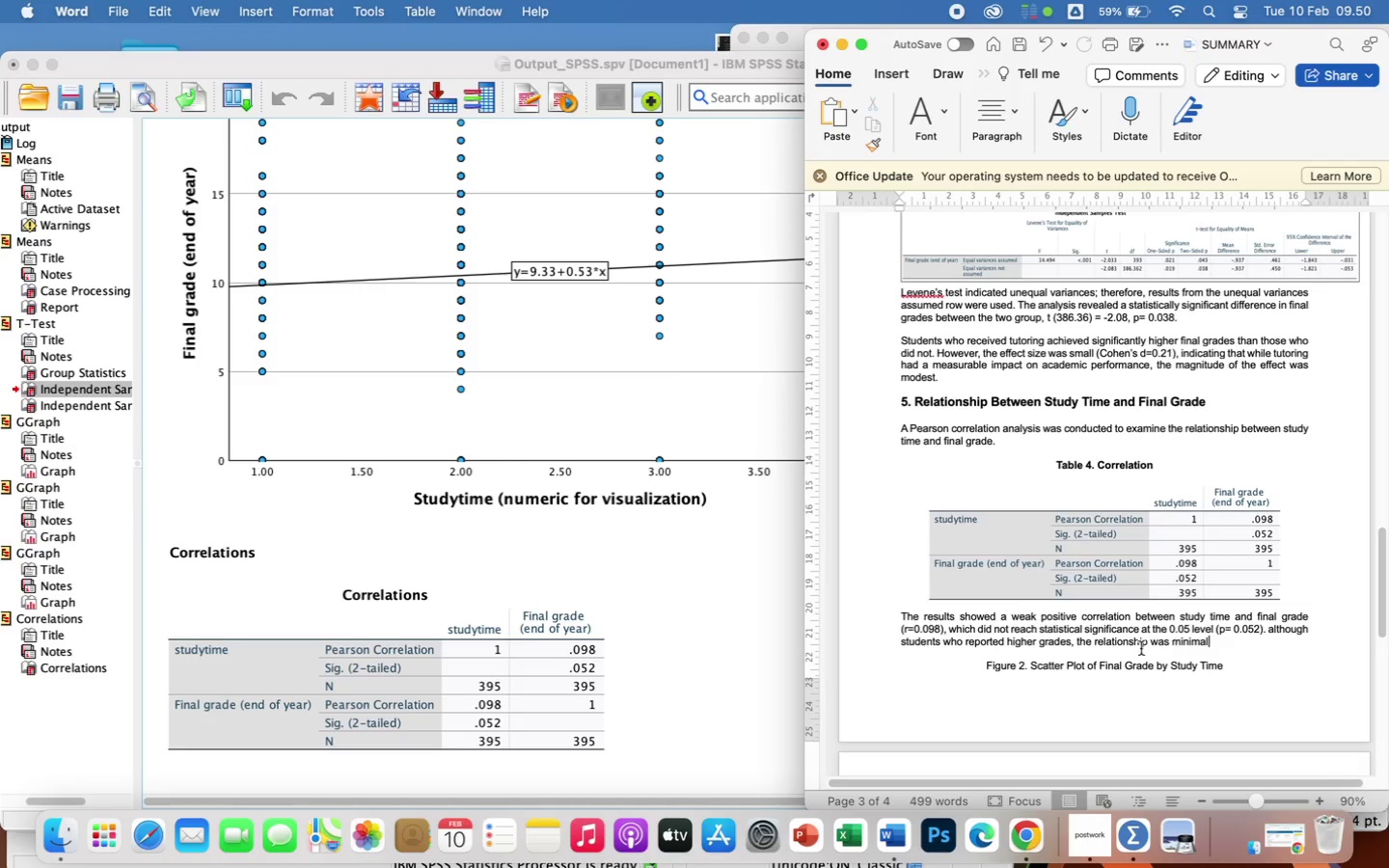 
wait(27.44)
 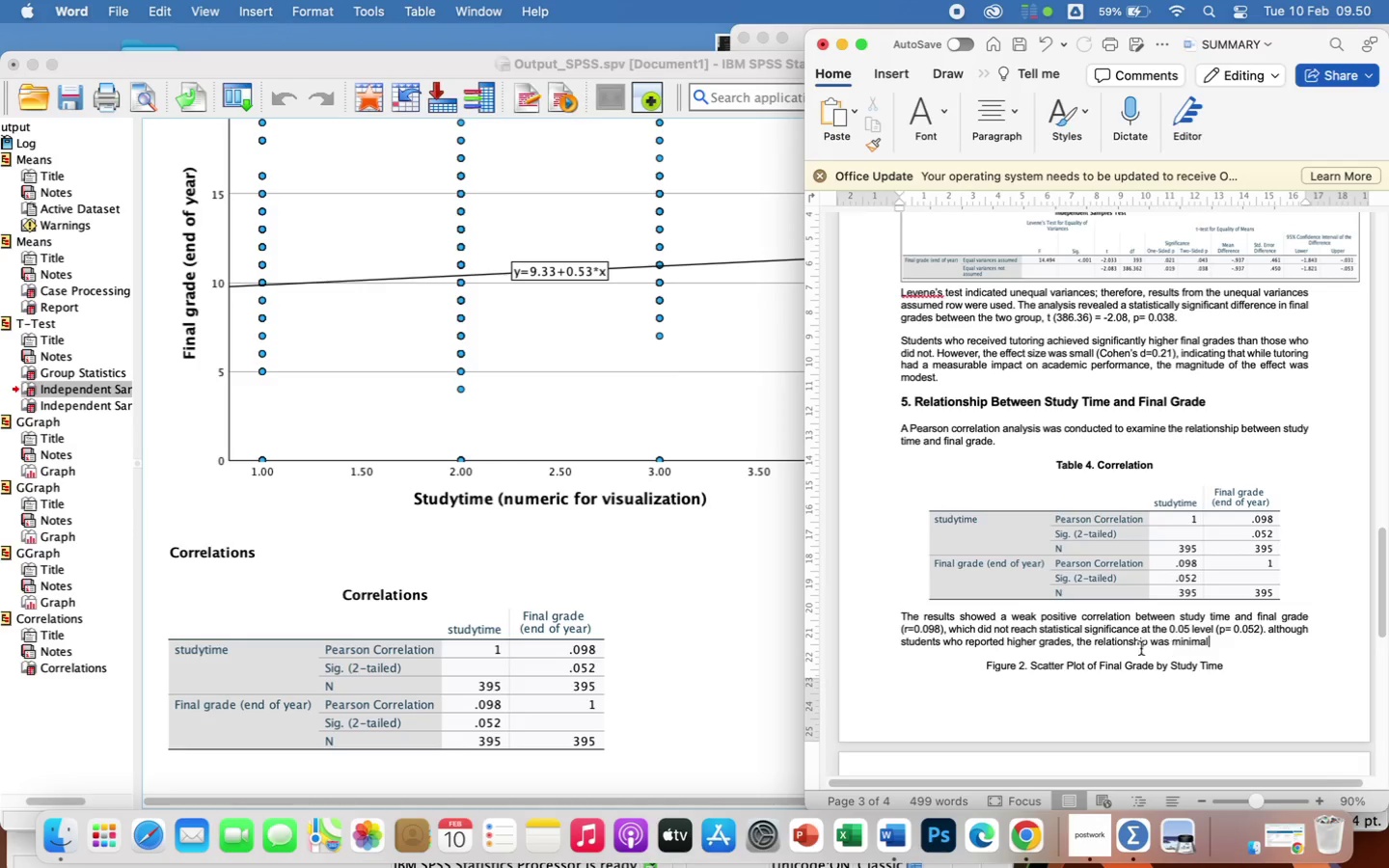 
key(Backspace)
 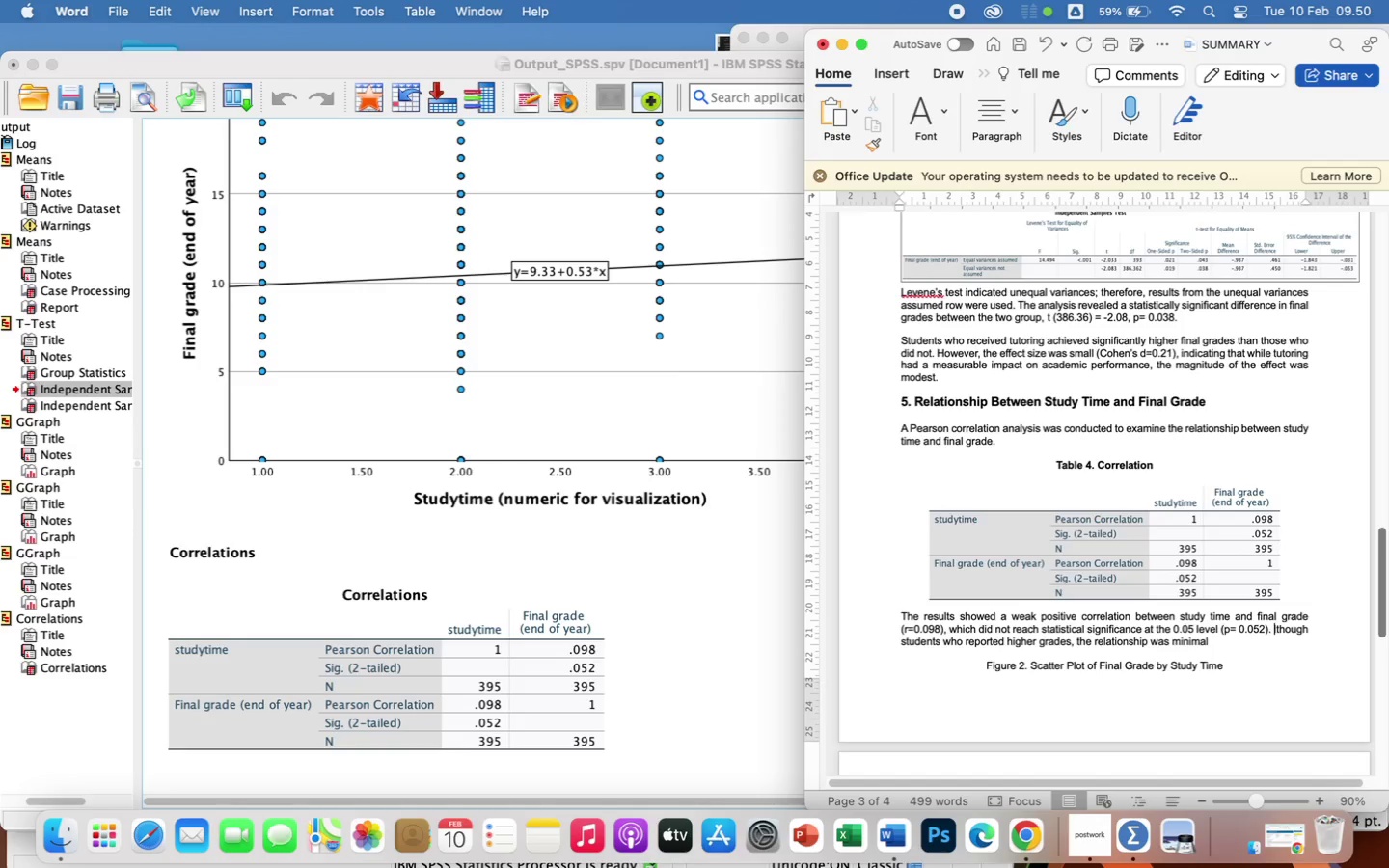 
key(Shift+A)
 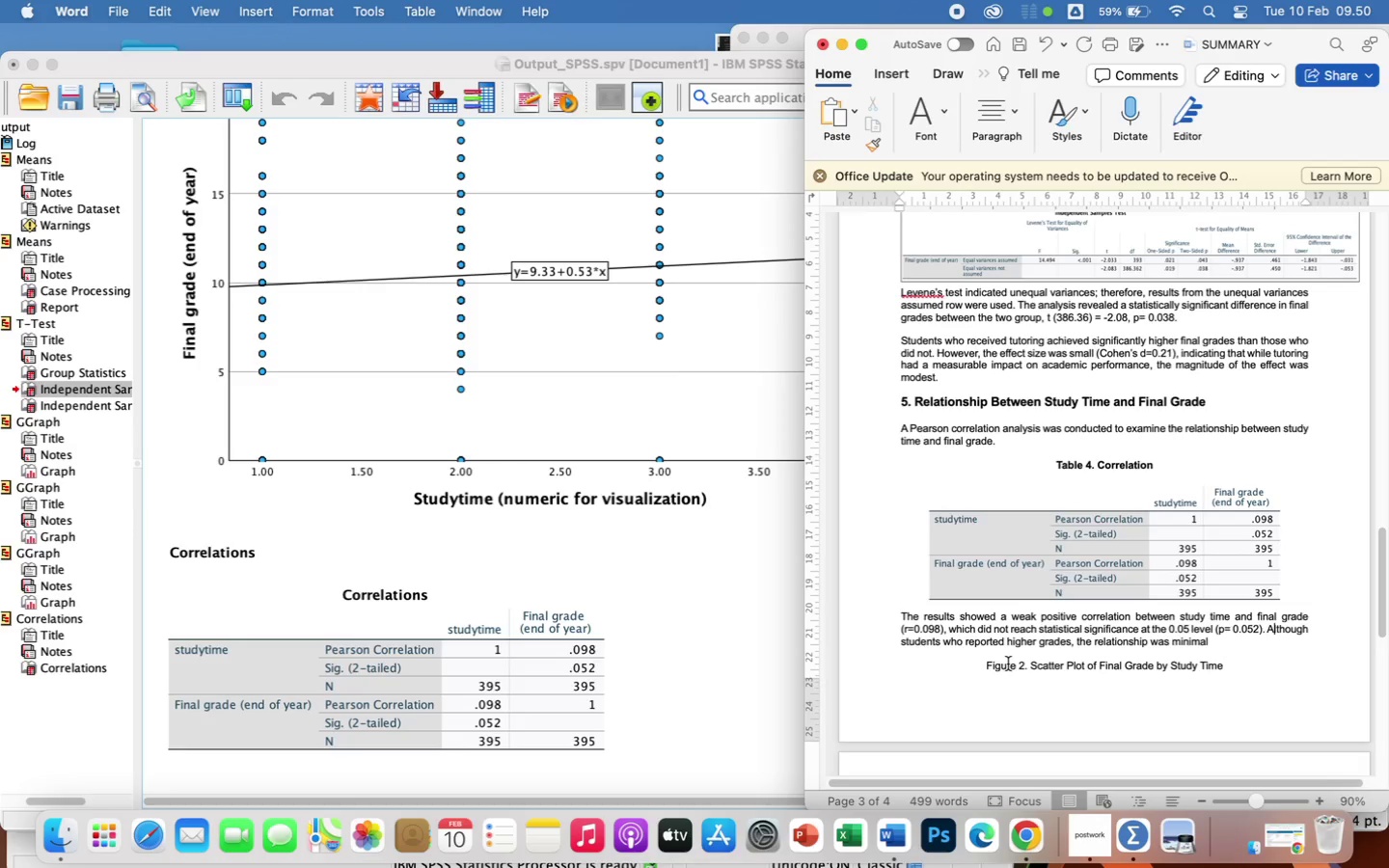 
wait(25.68)
 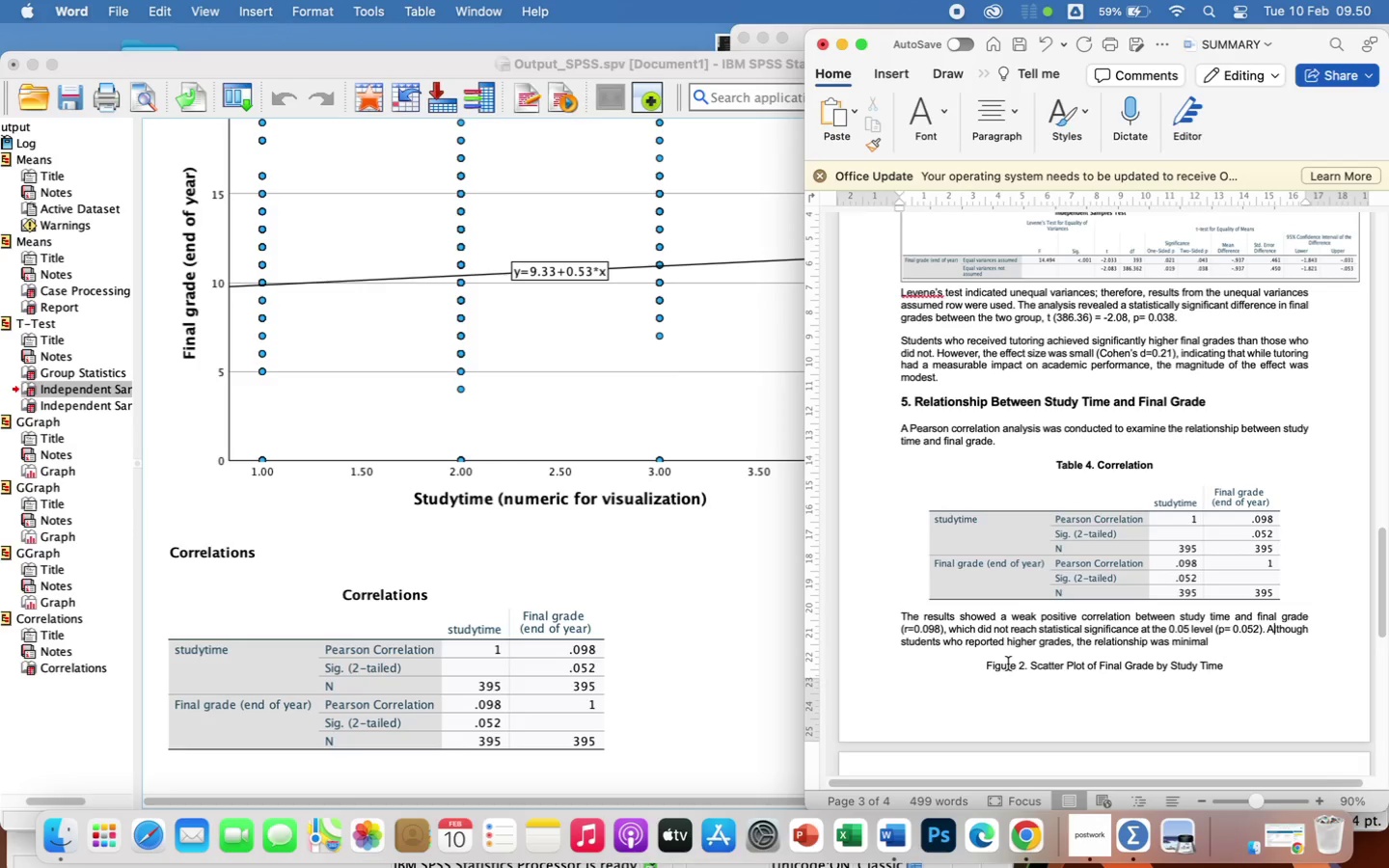 
left_click_drag(start_coordinate=[1232, 645], to_coordinate=[1040, 646])
 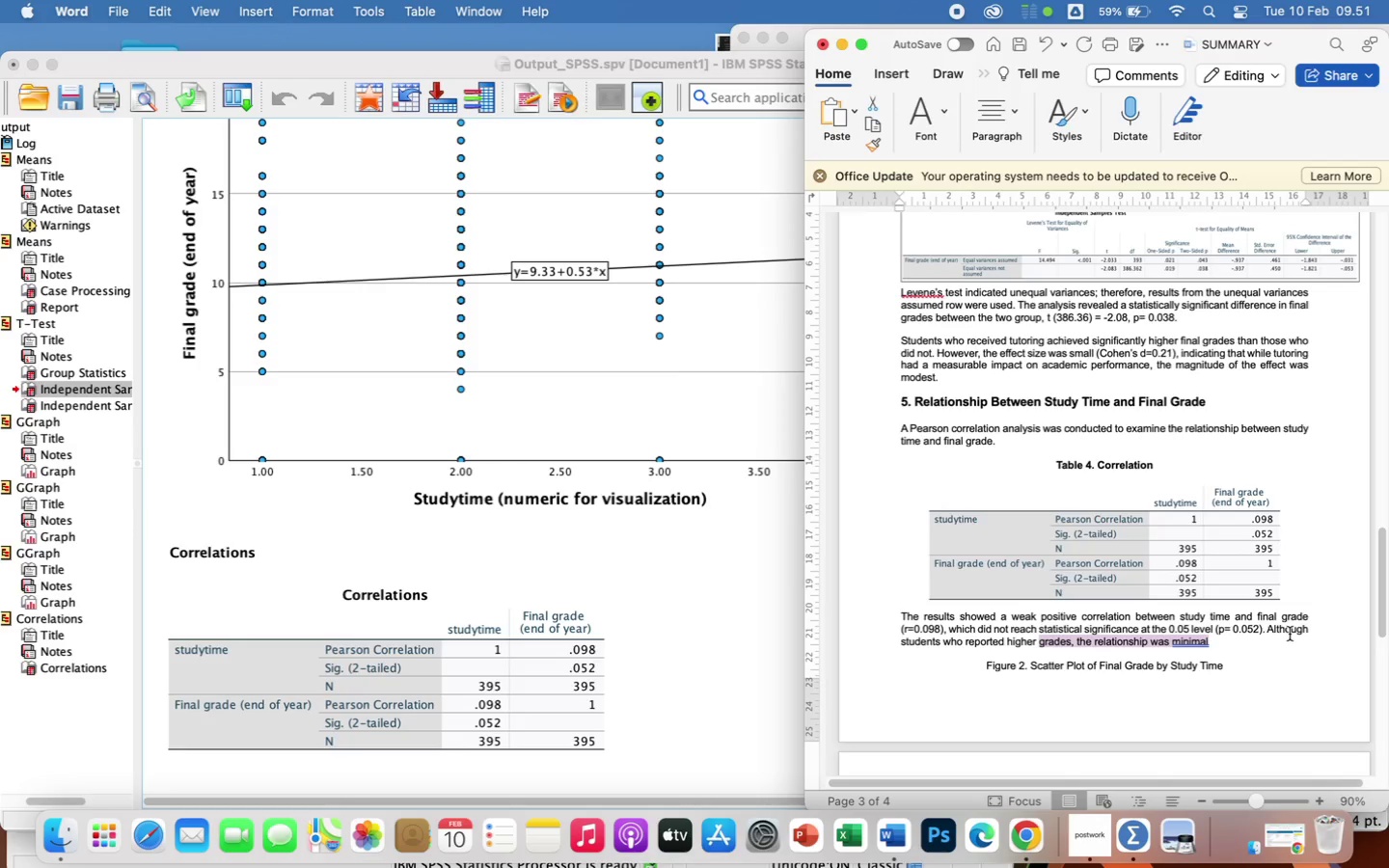 
key(Backspace)
 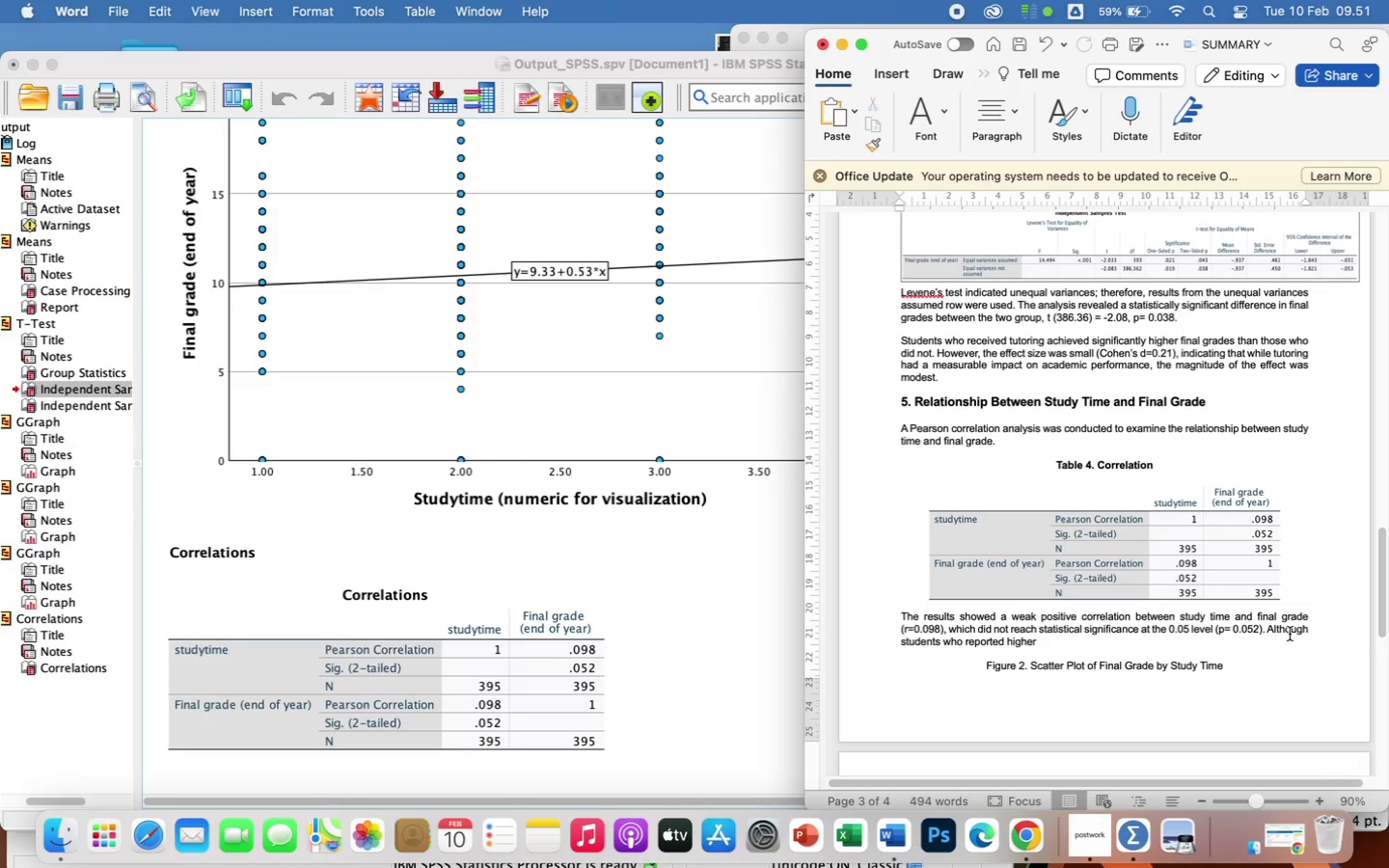 
wait(19.51)
 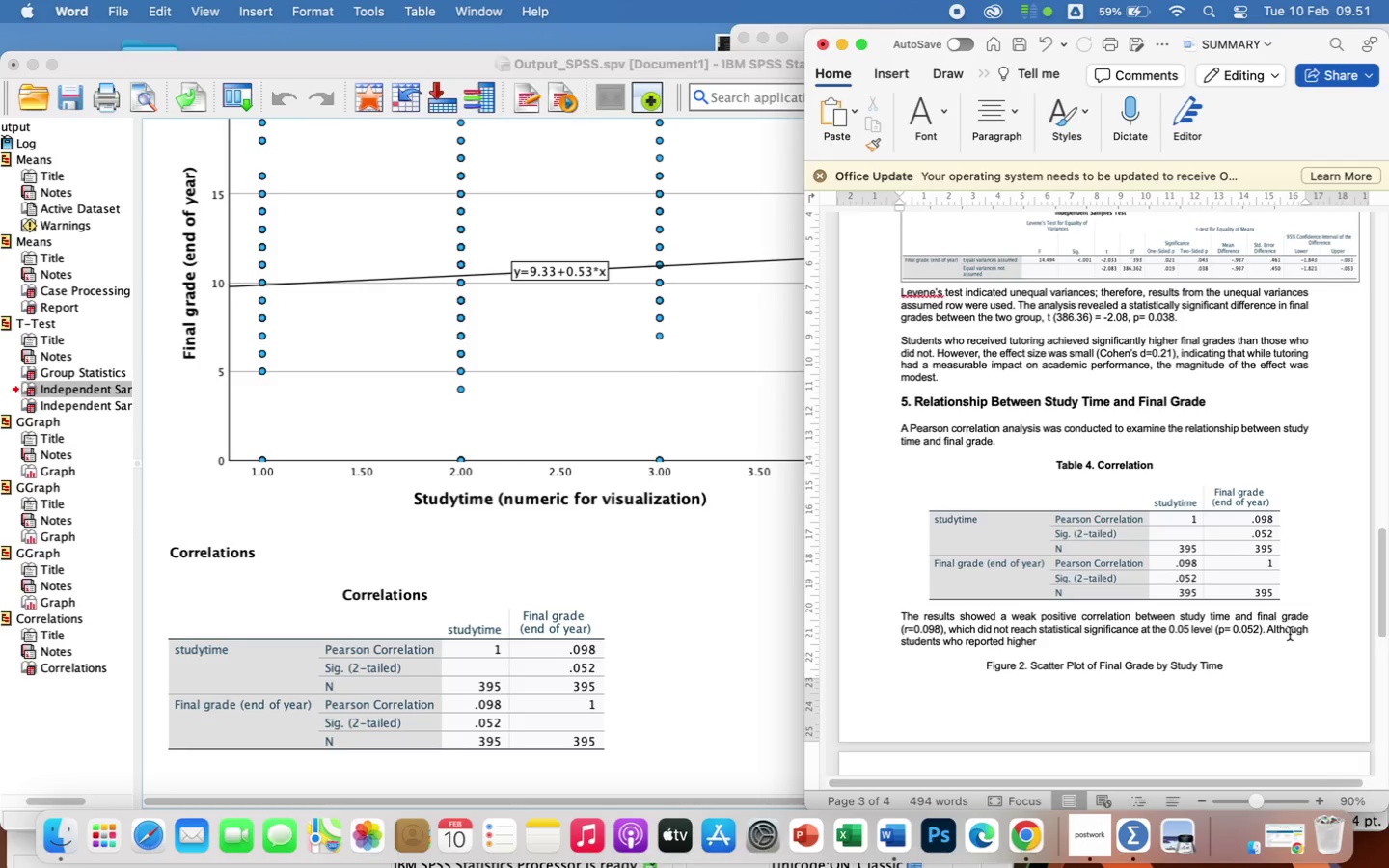 
type(study time)
 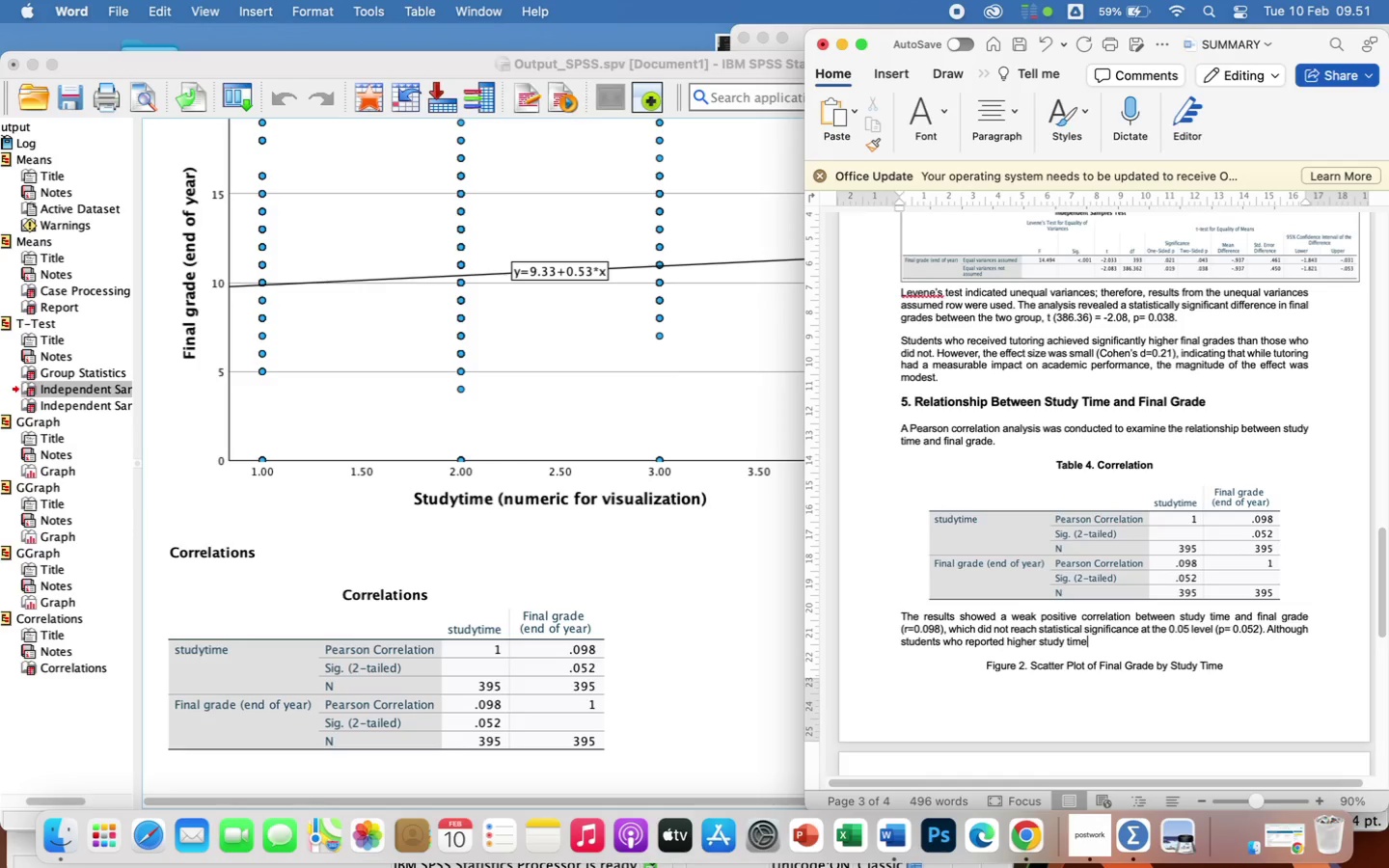 
type( tended to achi)
 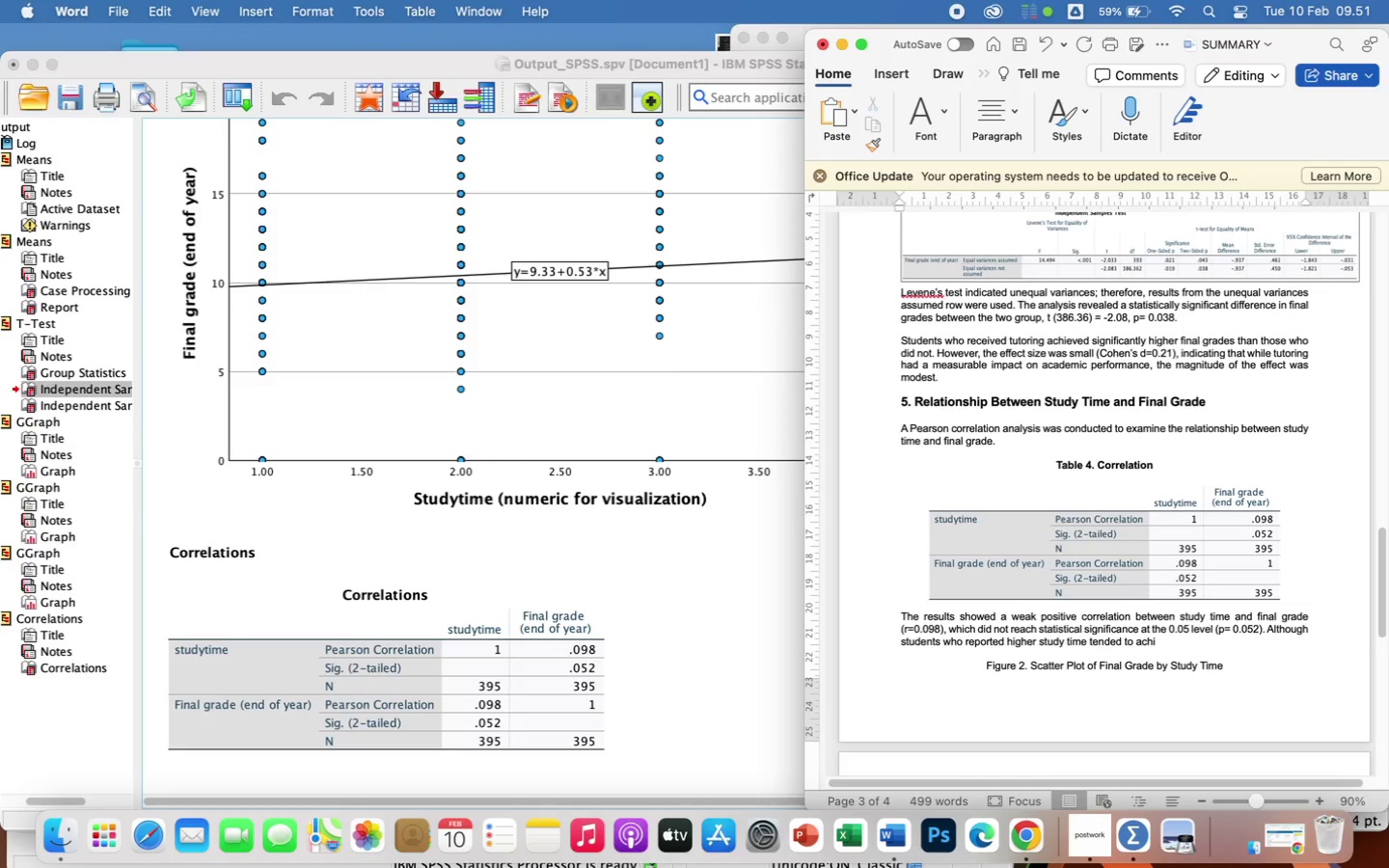 
type(eve slightly higher grades, the relationship was minimal and not statistically con)
 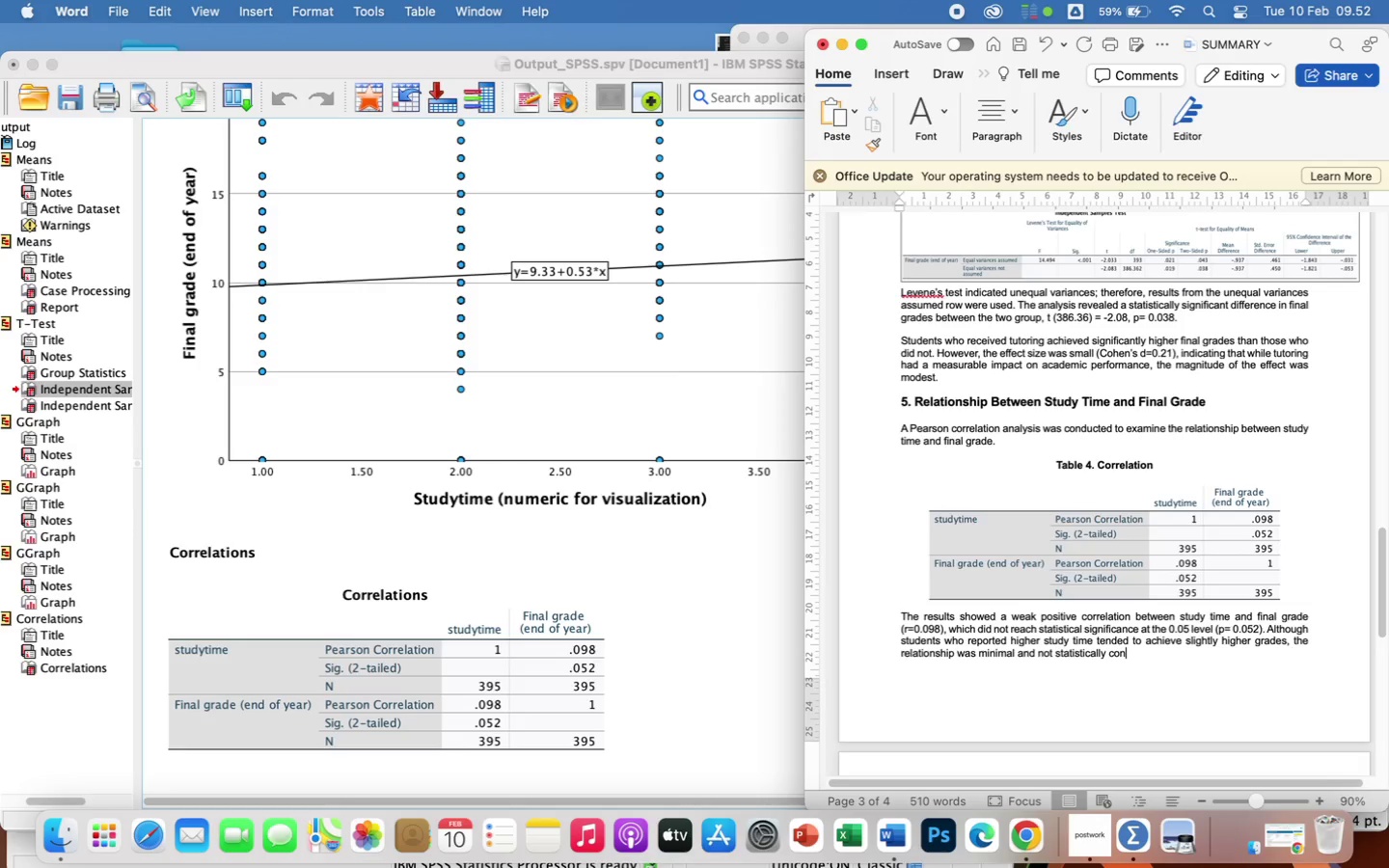 
type(clusive.)
 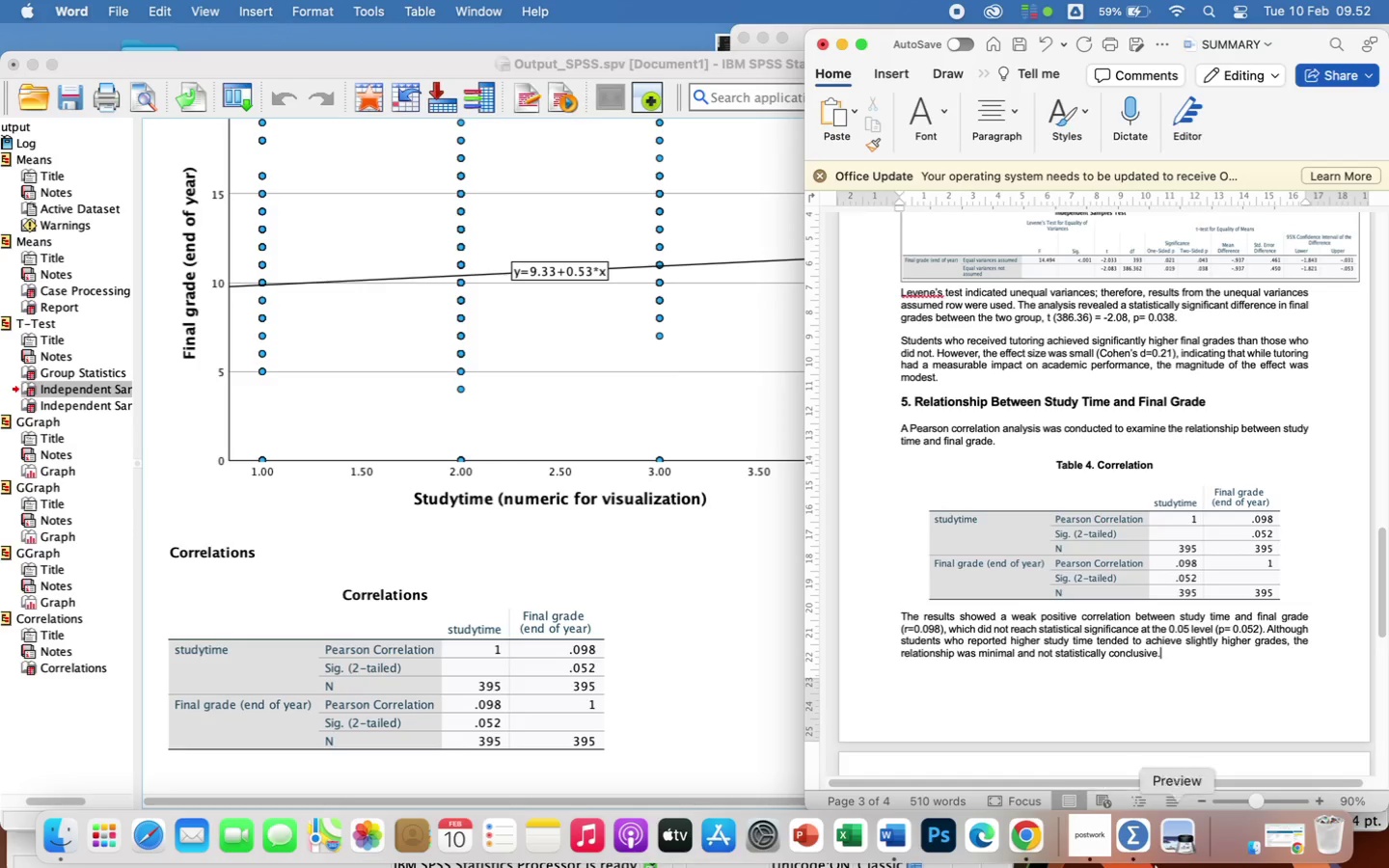 
left_click([1172, 665])
 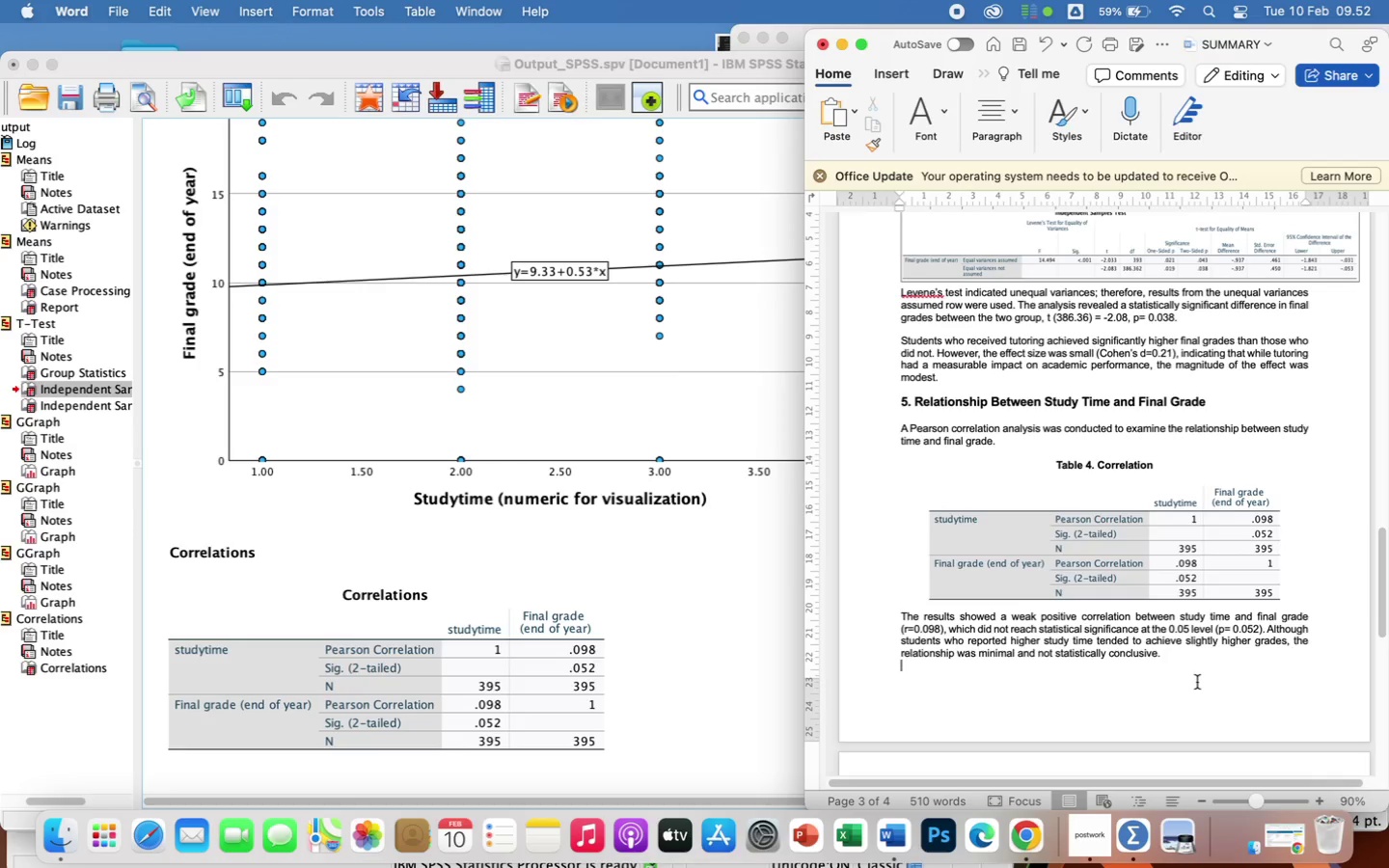 
scroll: coordinate [1197, 680], scroll_direction: down, amount: 19.0
 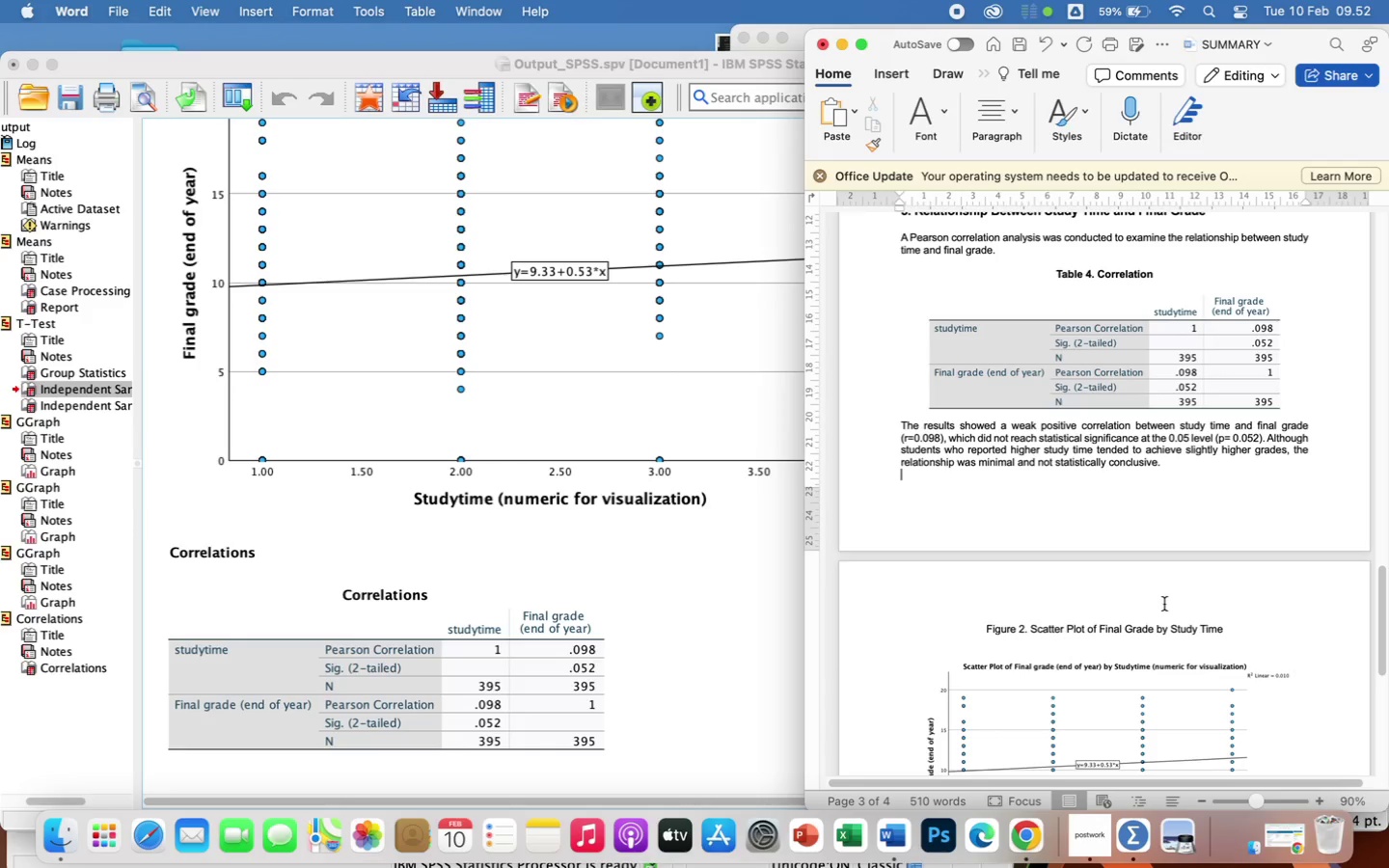 
left_click([1162, 605])
 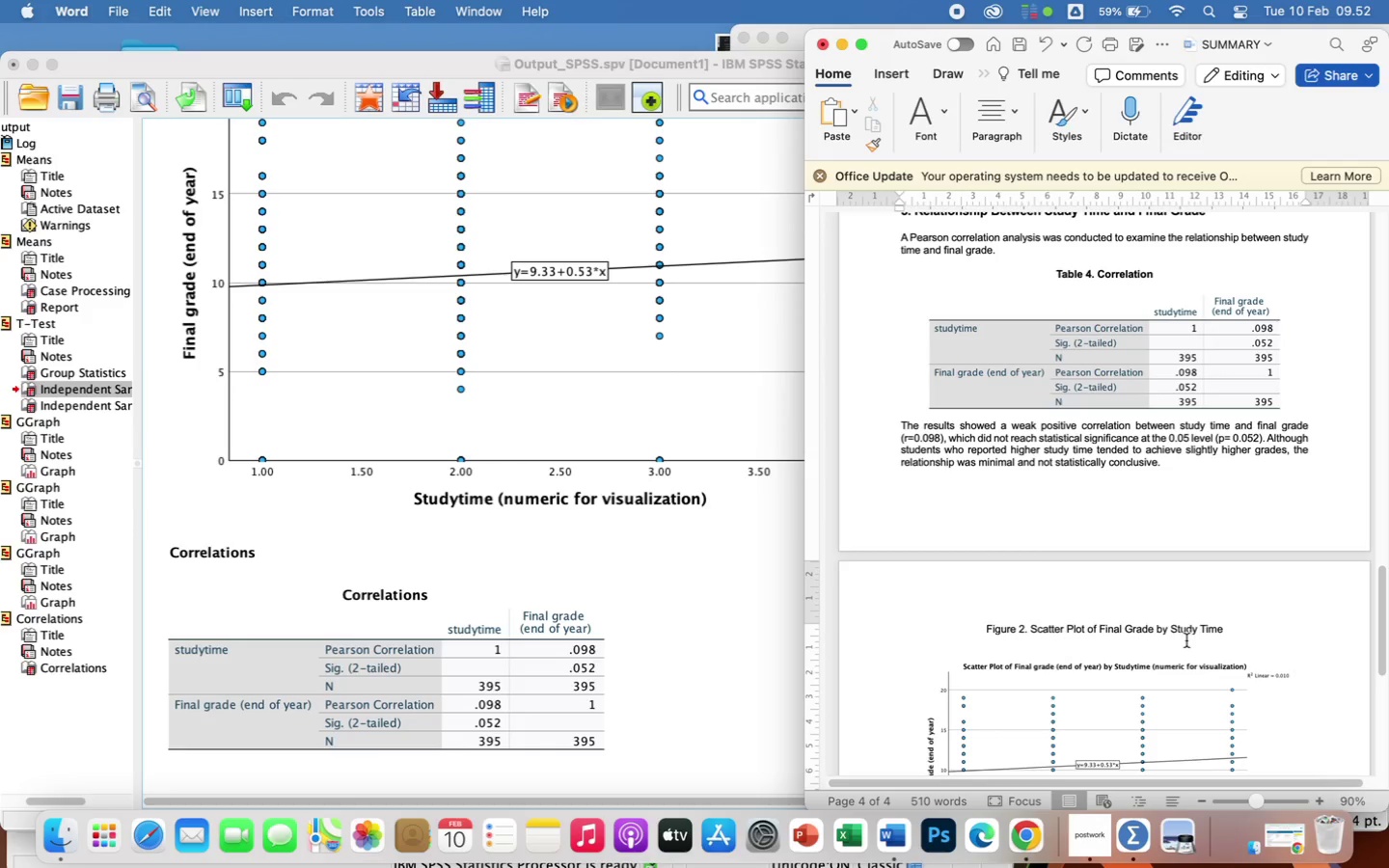 
left_click_drag(start_coordinate=[1247, 632], to_coordinate=[968, 629])
 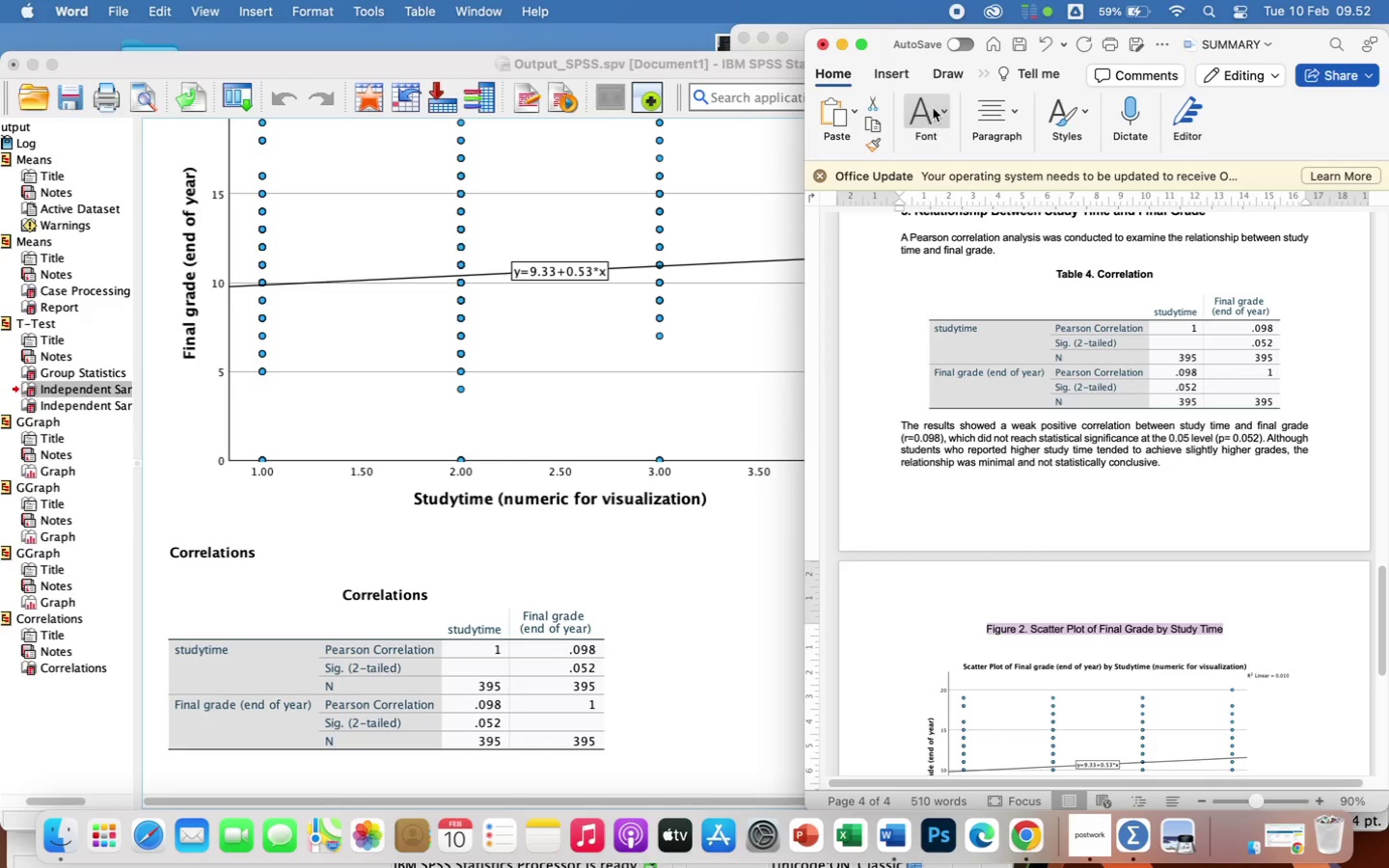 
left_click([933, 102])
 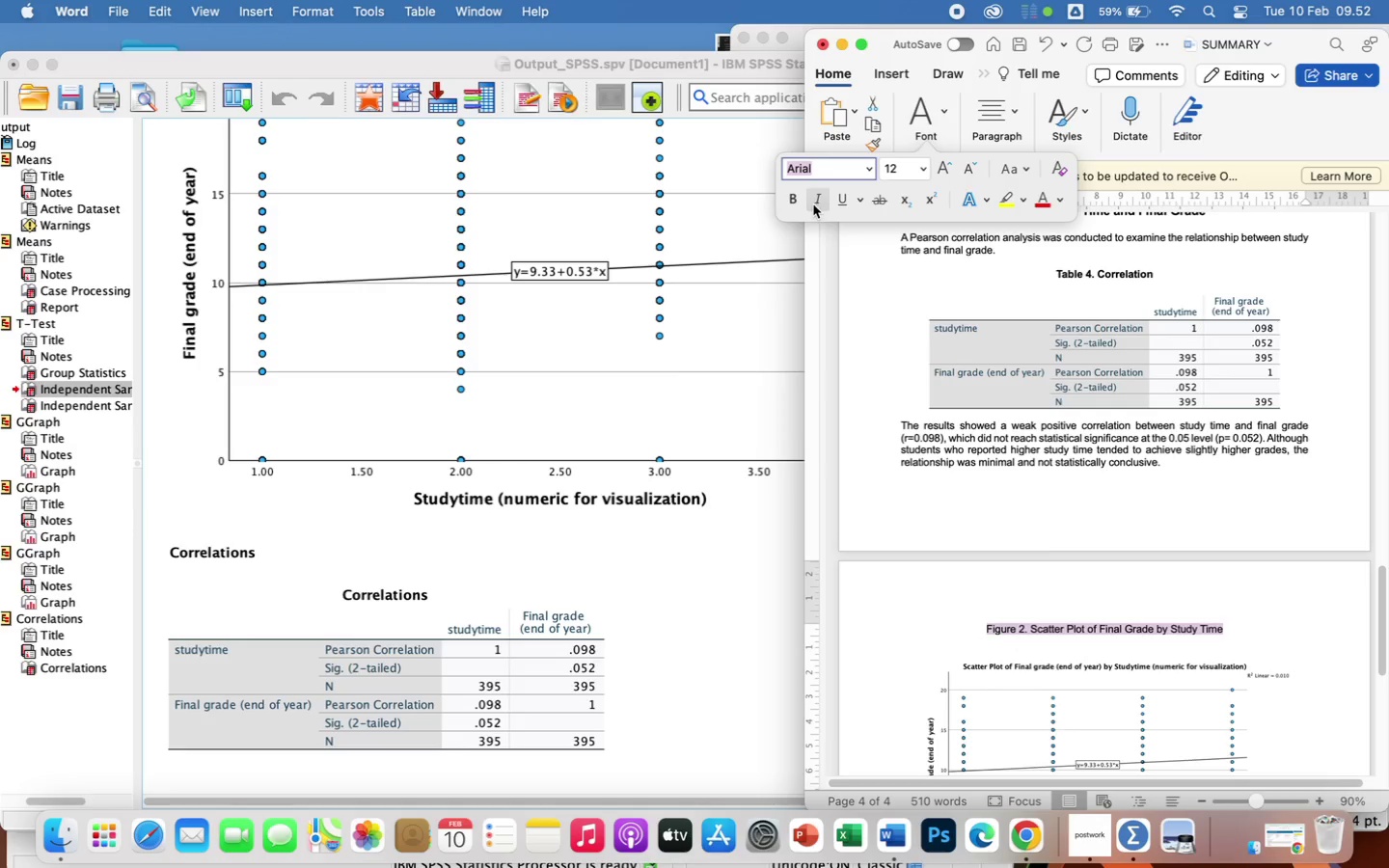 
left_click([791, 203])
 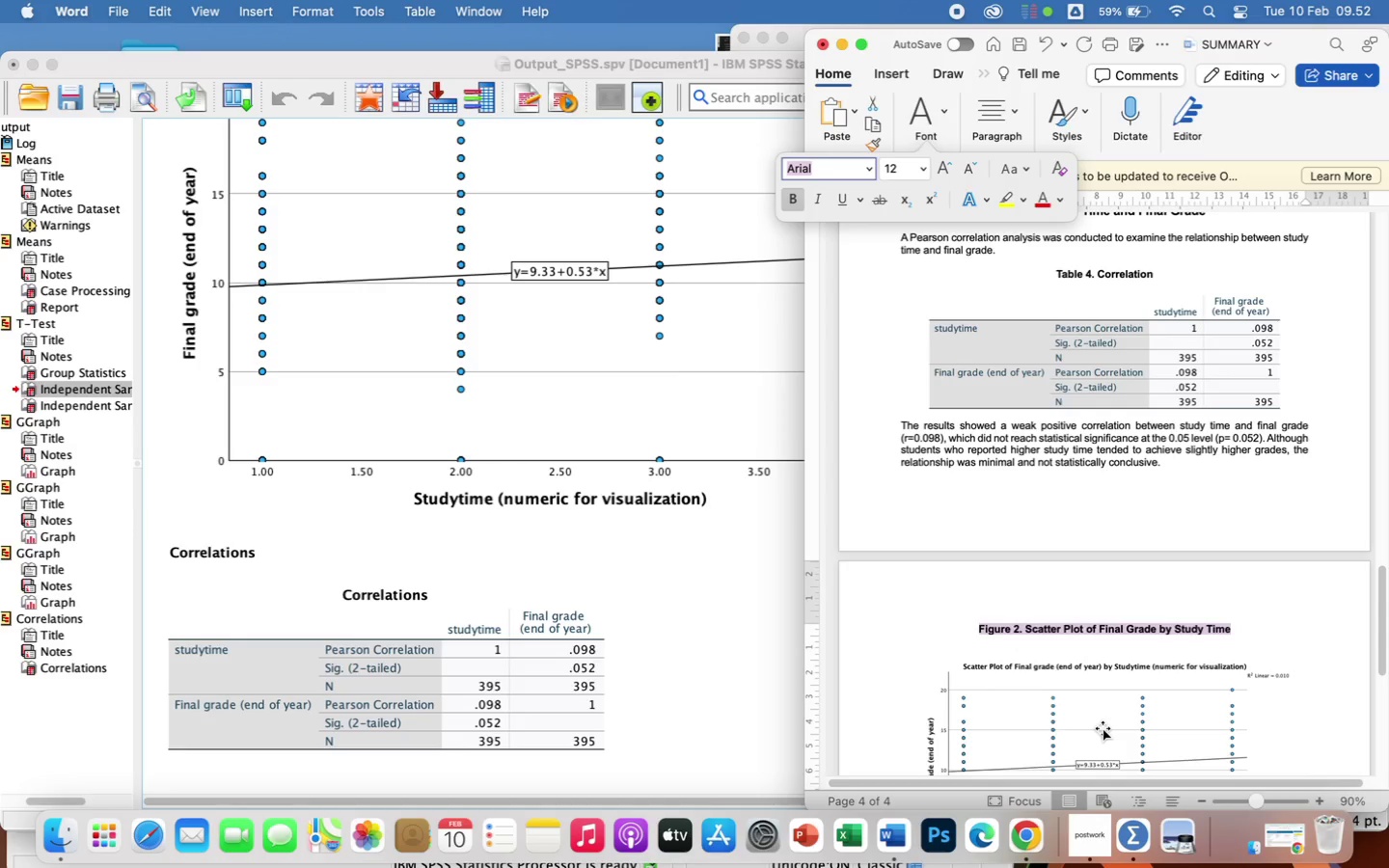 
scroll: coordinate [1102, 736], scroll_direction: down, amount: 7.0
 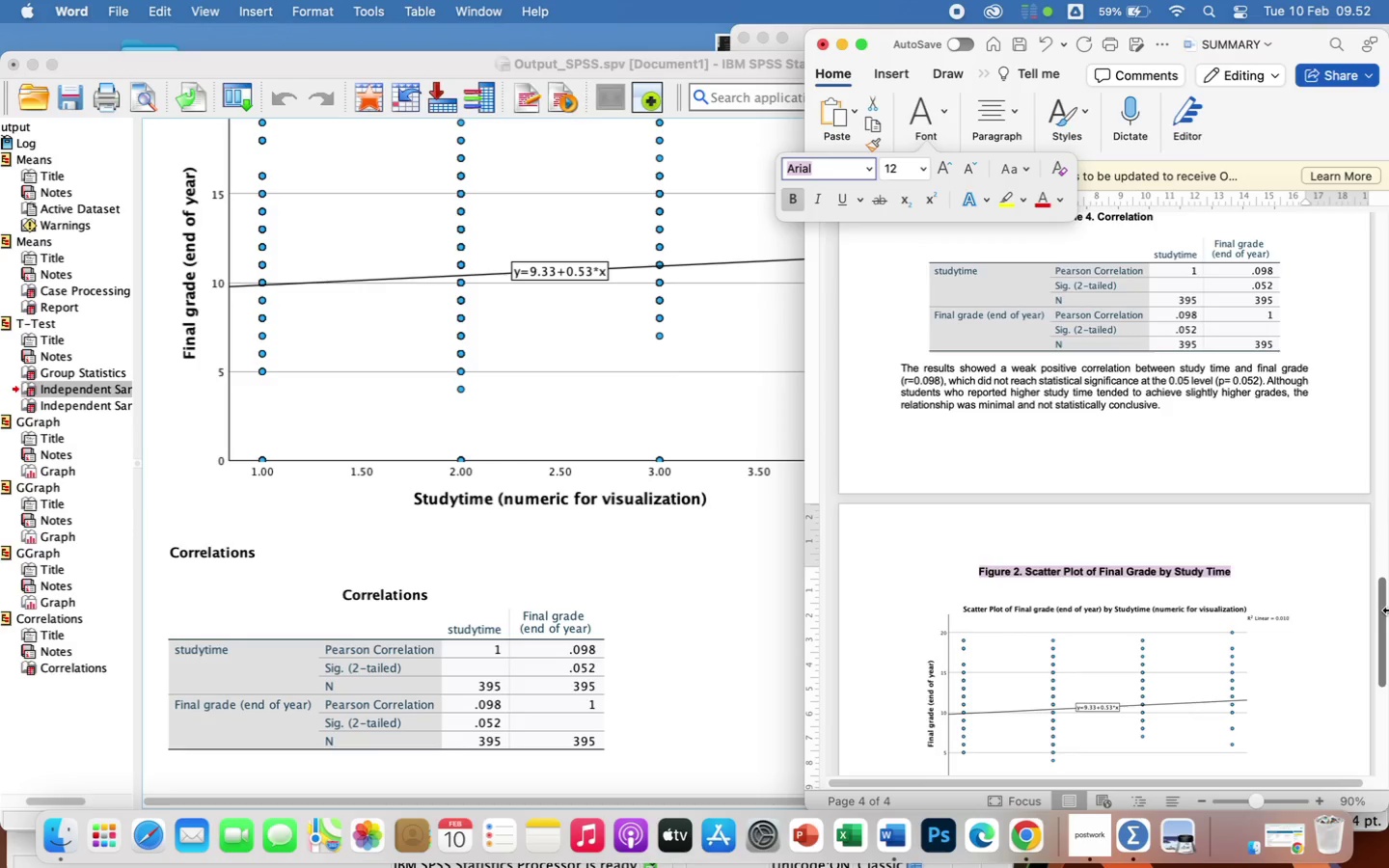 
left_click_drag(start_coordinate=[1384, 607], to_coordinate=[1384, 650])
 